 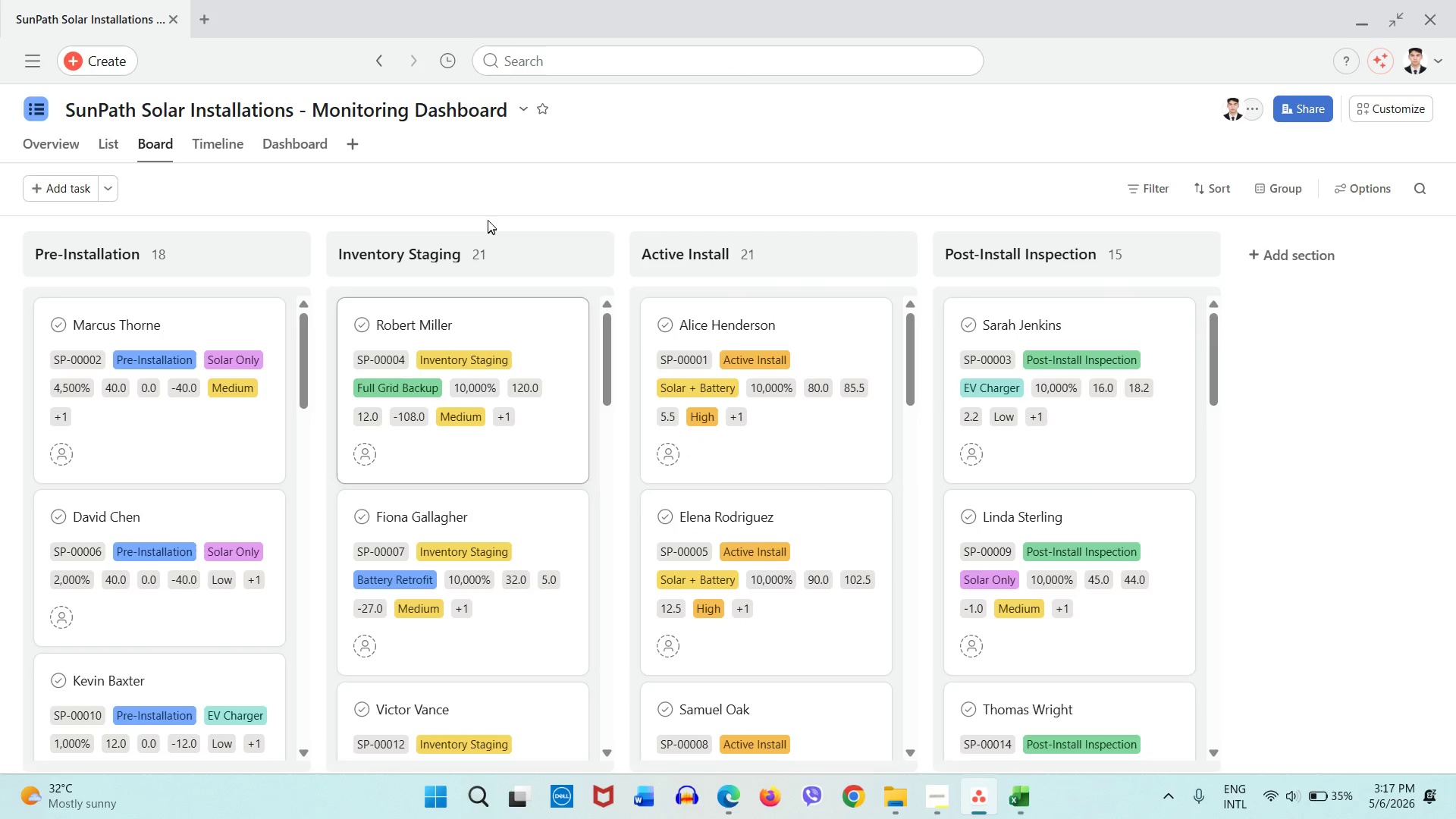 
left_click([1025, 807])
 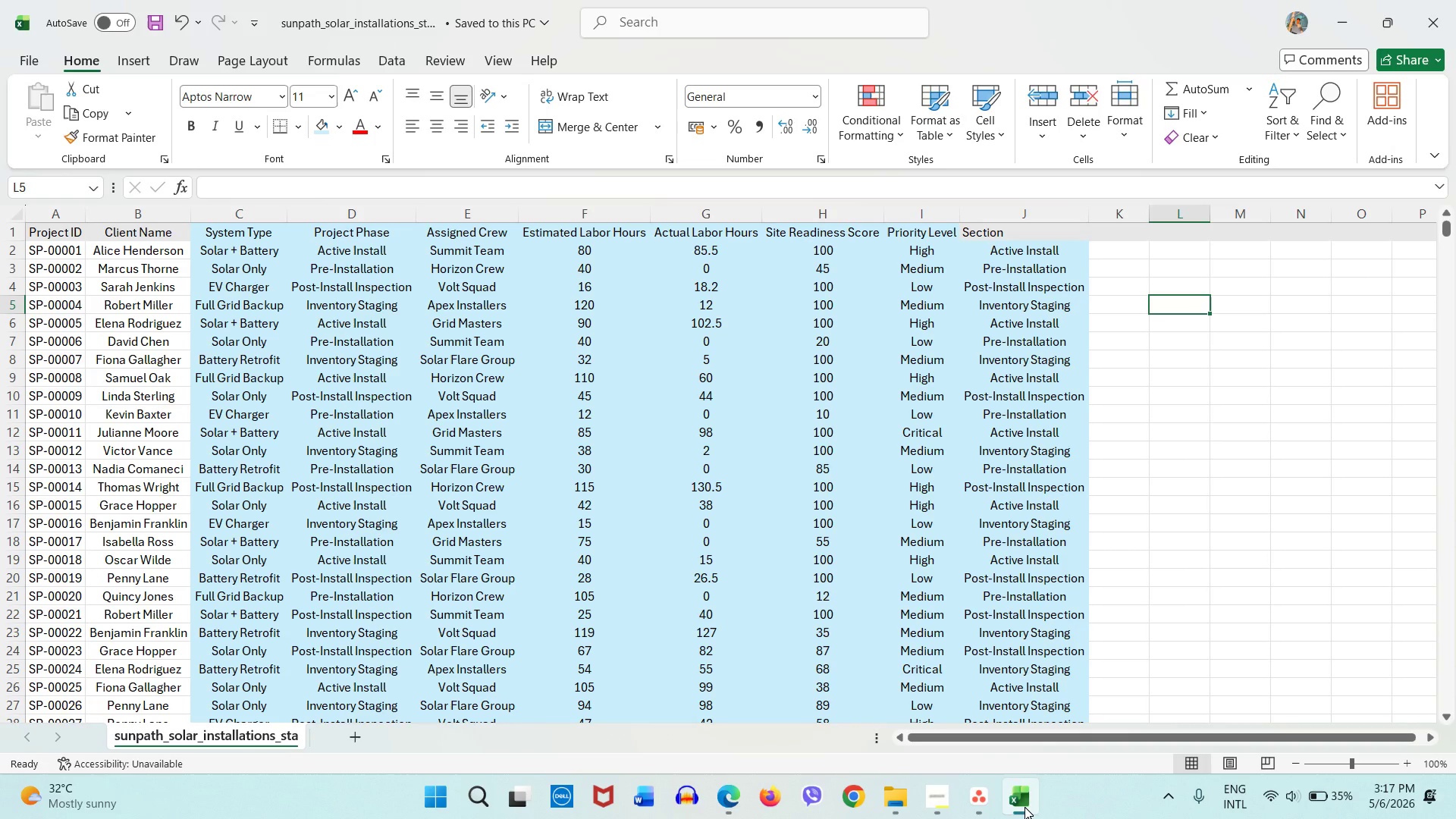 
left_click([1025, 807])
 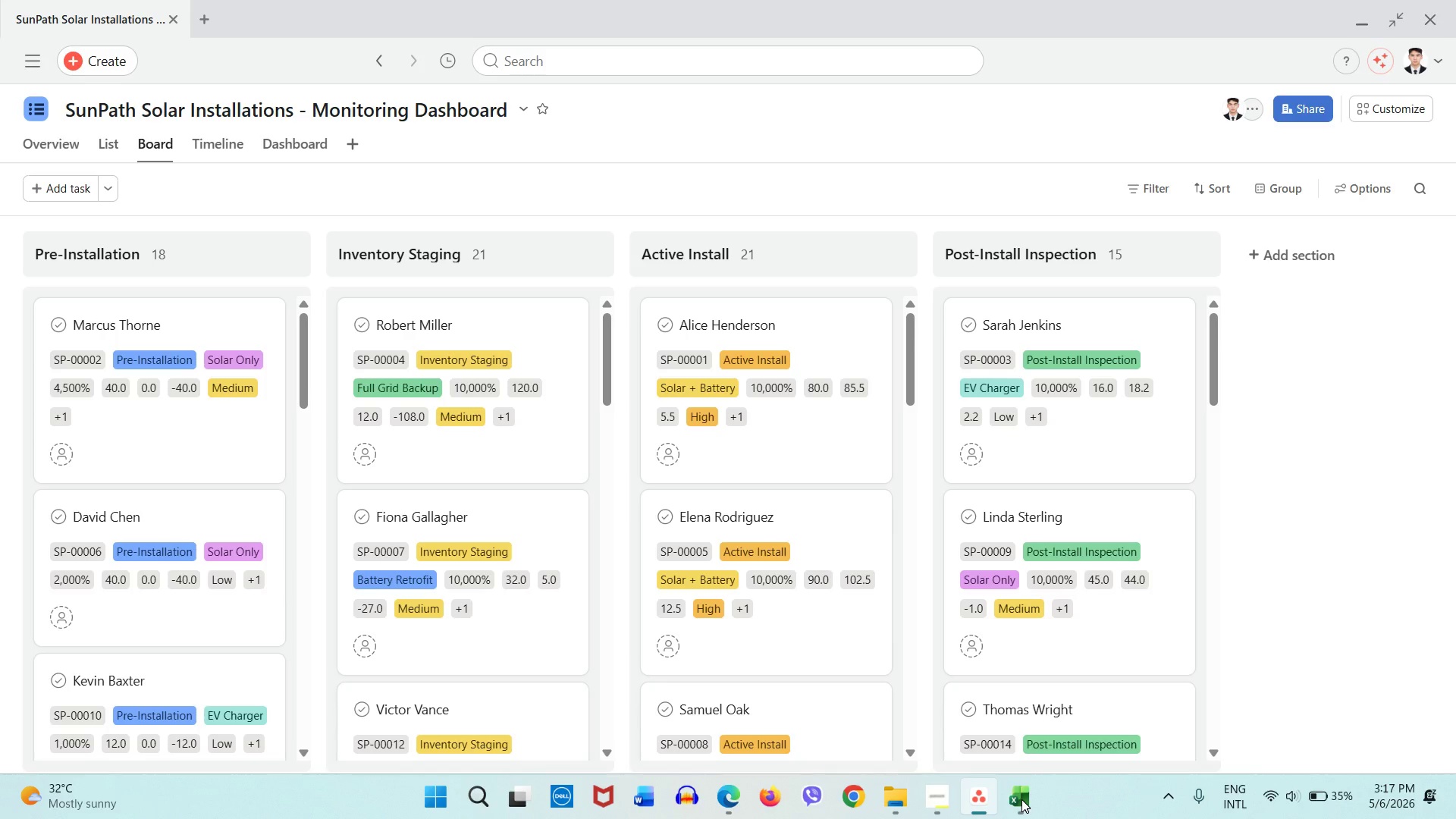 
wait(11.05)
 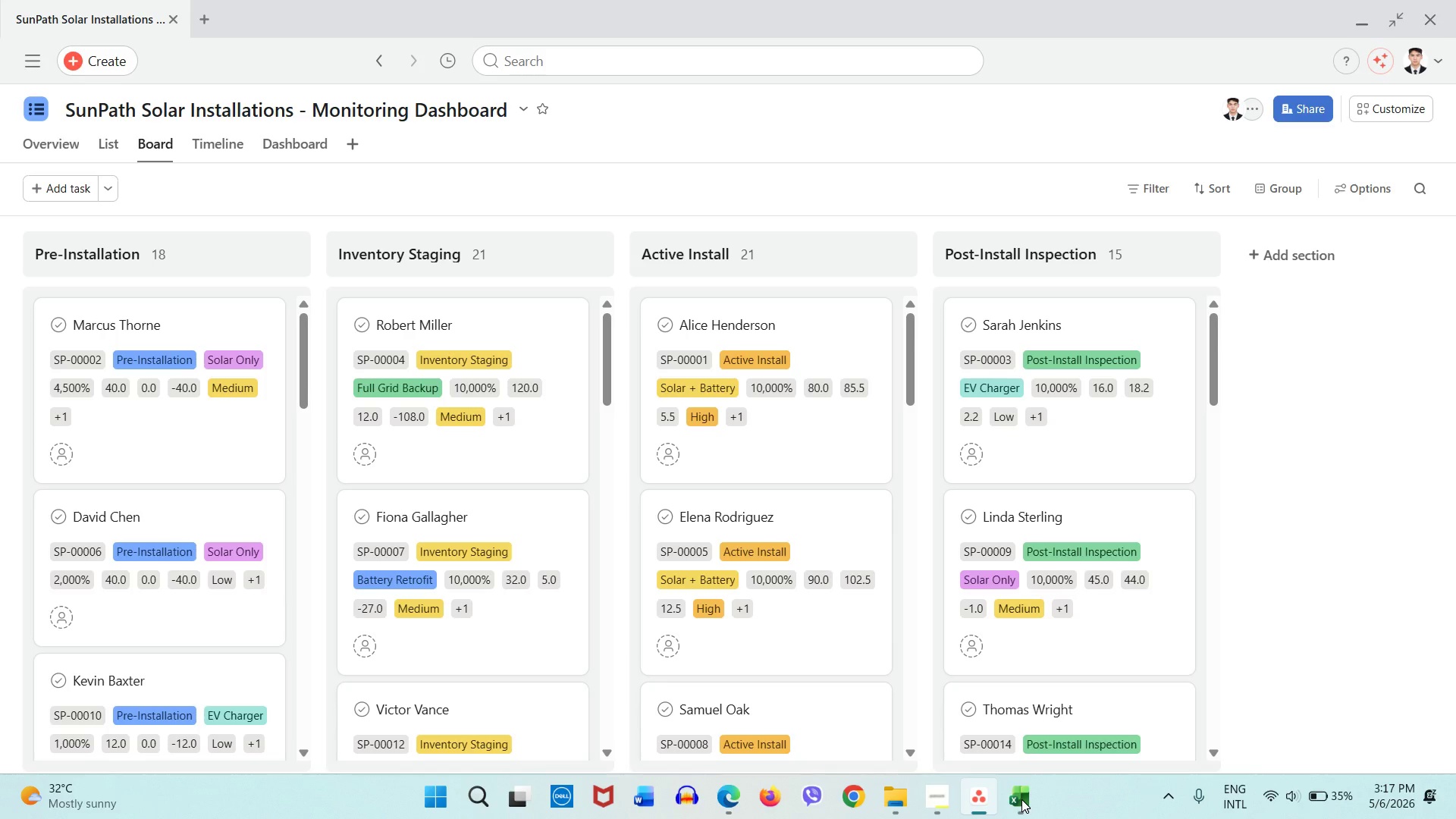 
left_click([1020, 785])
 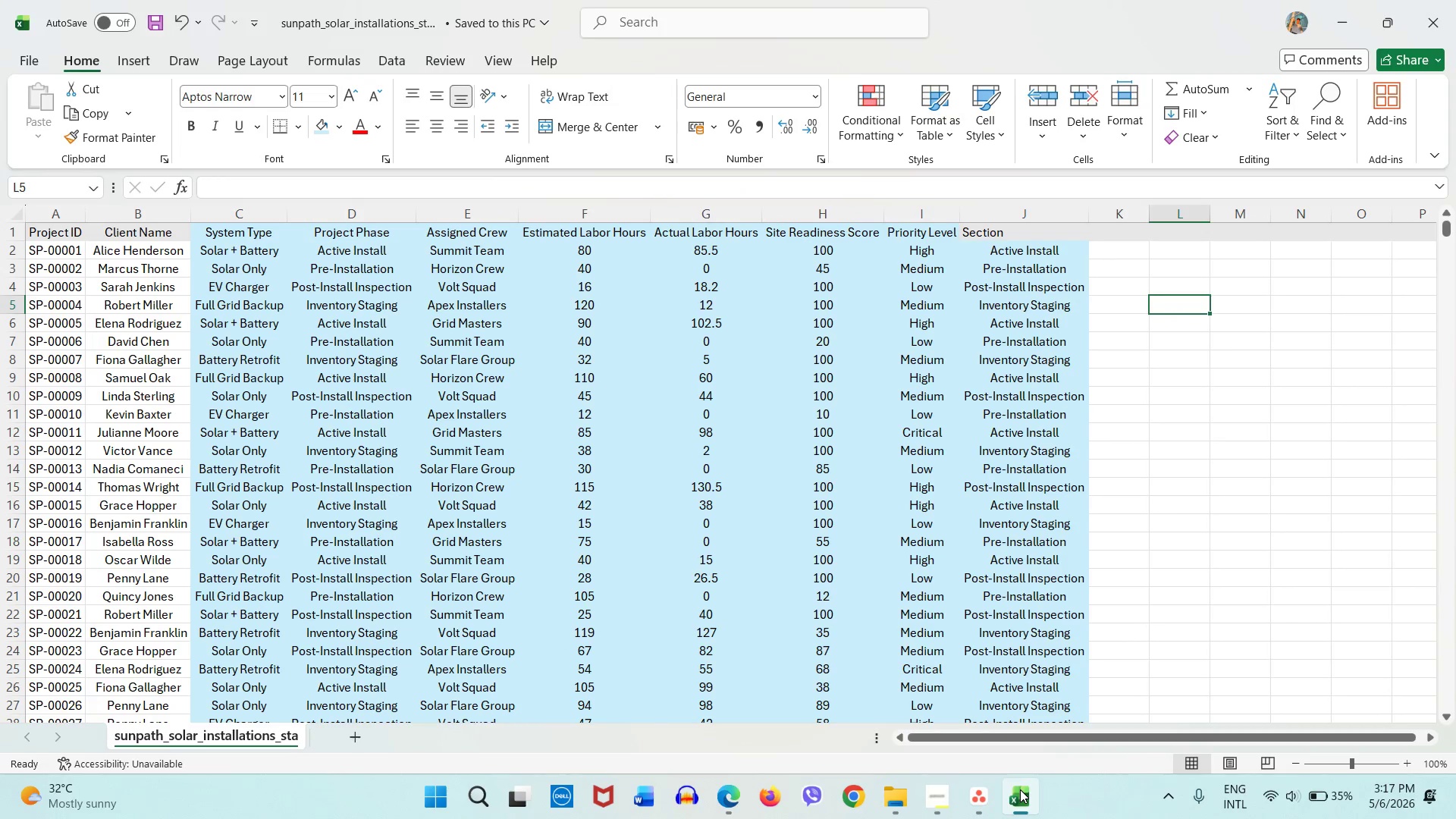 
left_click([1020, 789])
 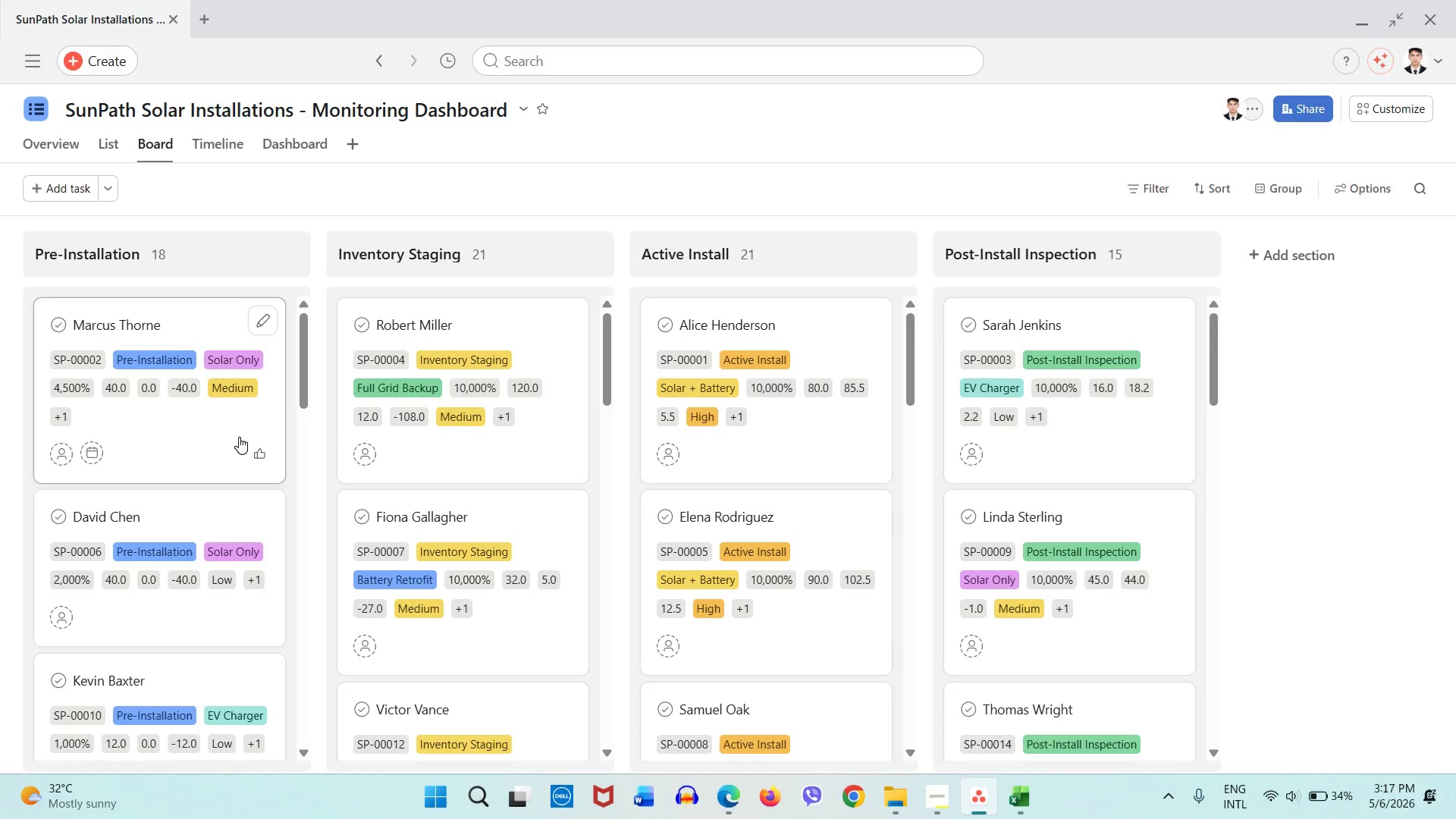 
wait(32.02)
 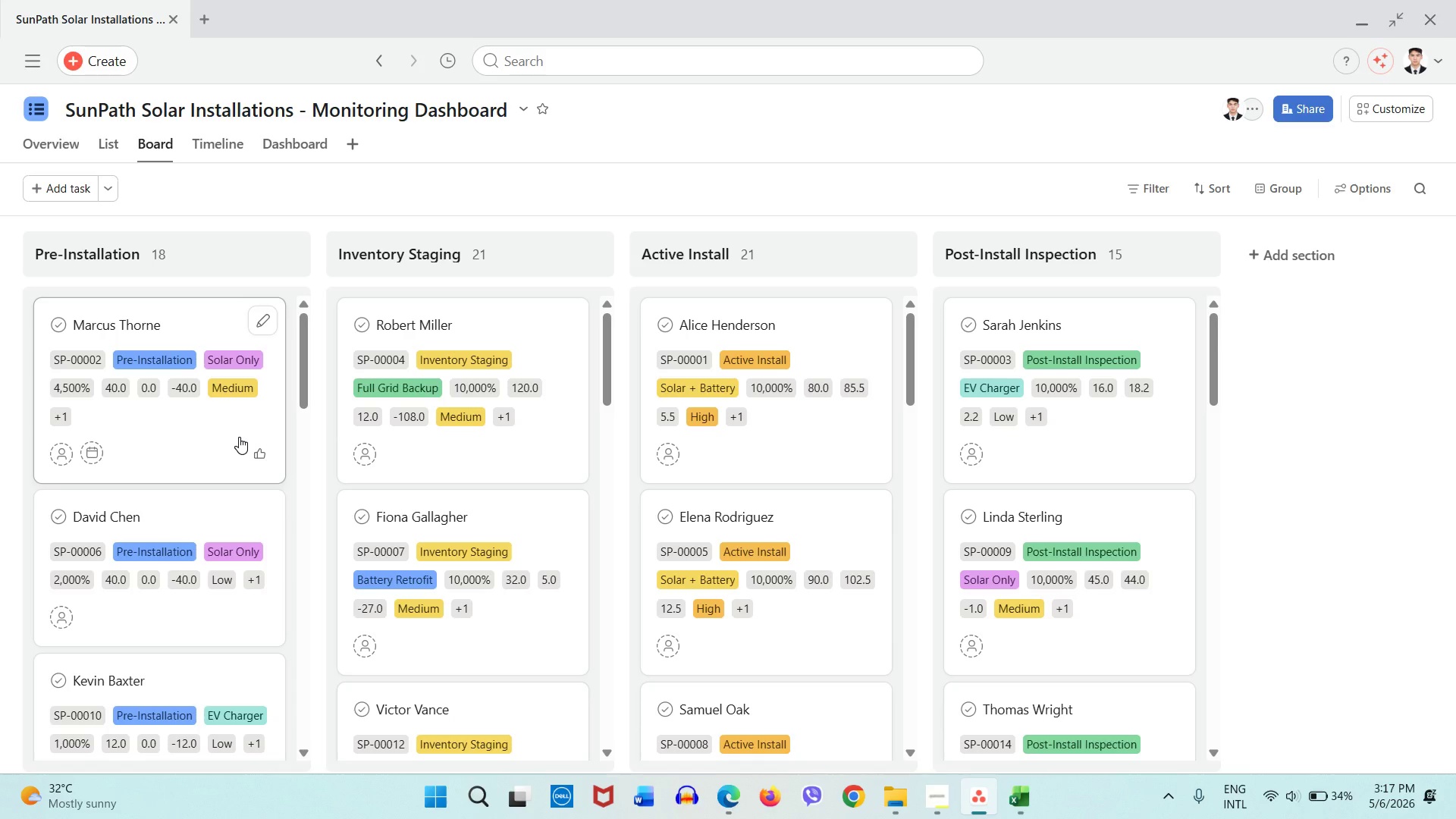 
left_click([1383, 114])
 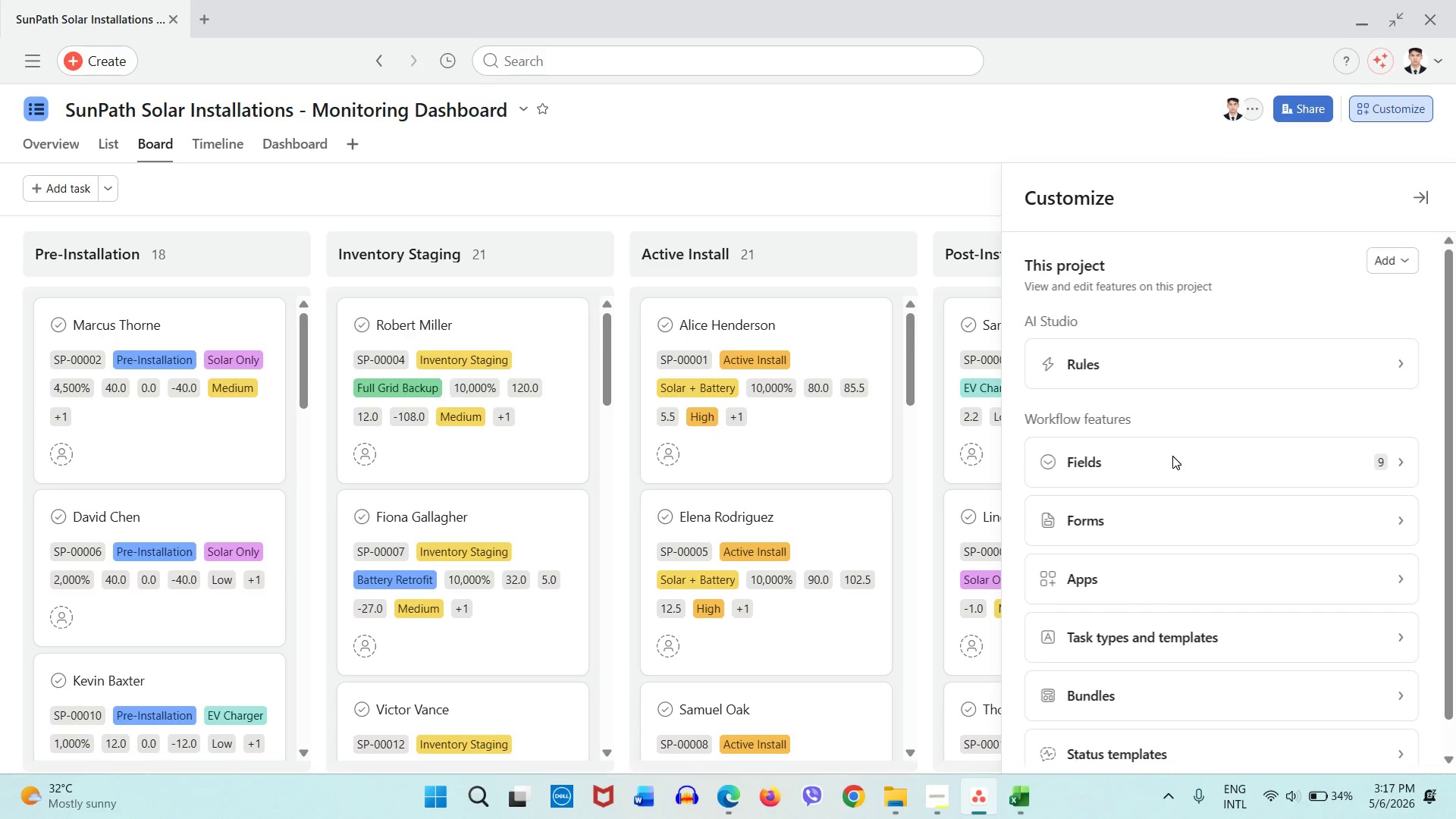 
left_click([1172, 457])
 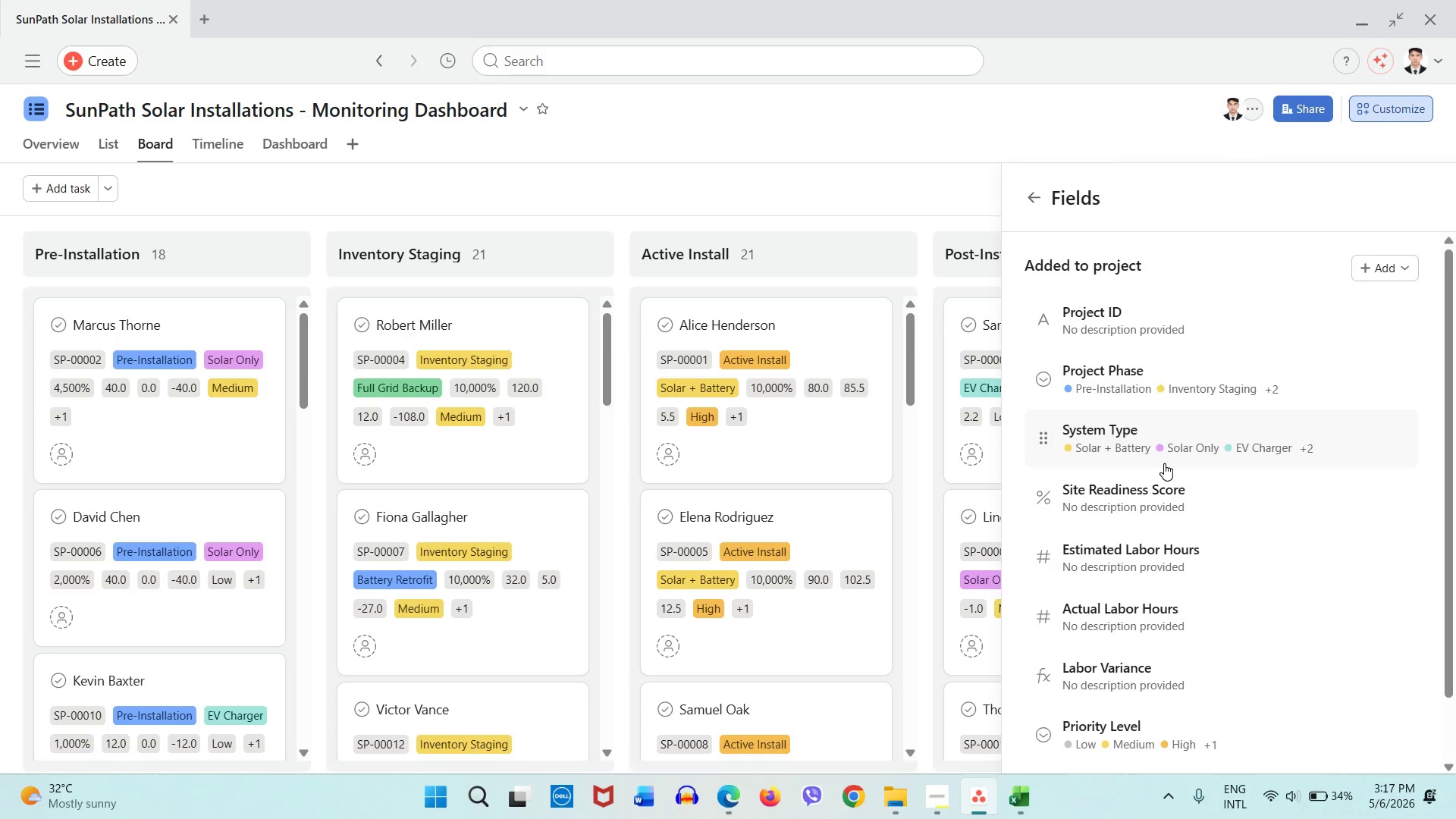 
scroll: coordinate [1164, 463], scroll_direction: down, amount: 3.0
 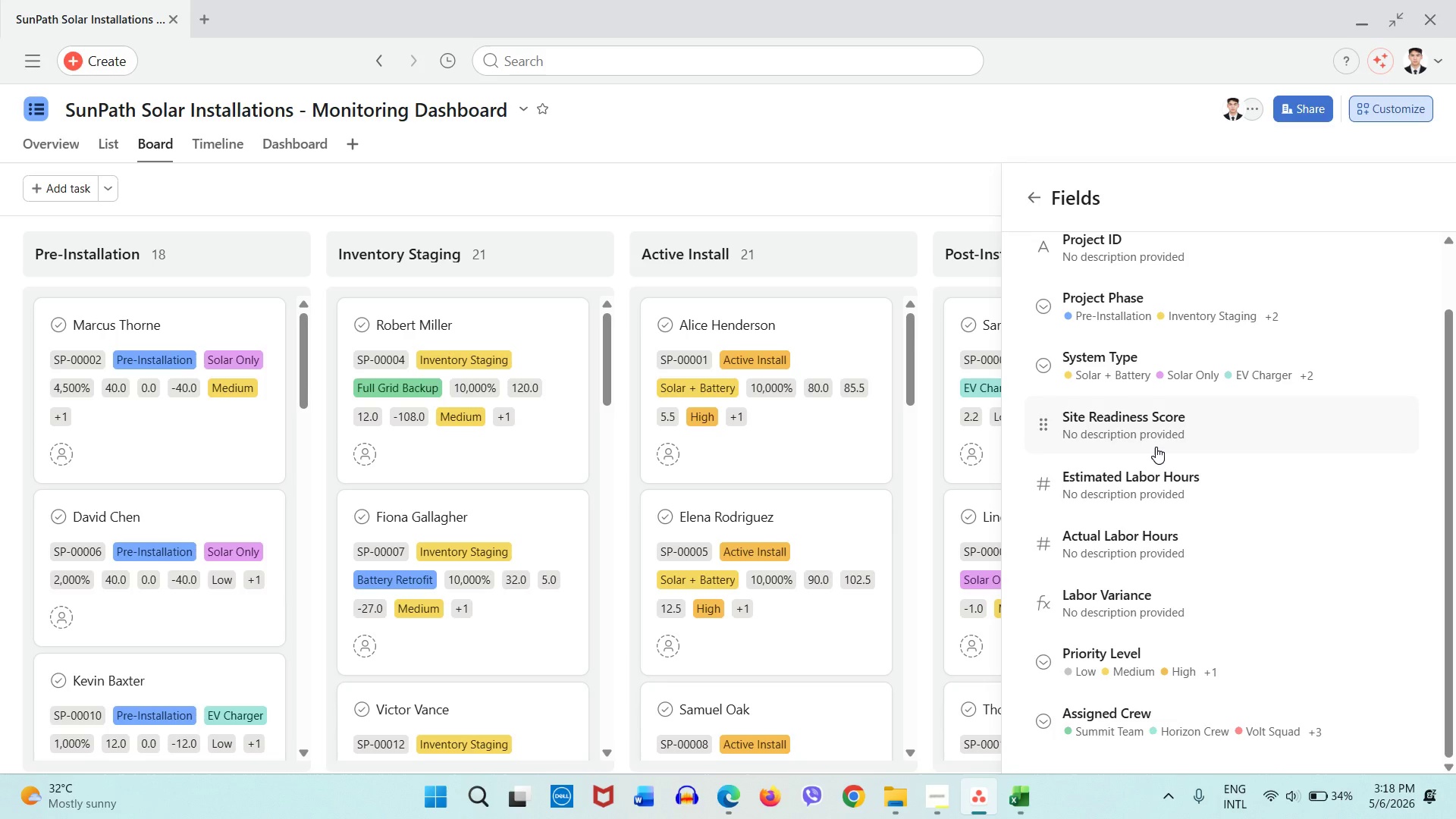 
wait(32.9)
 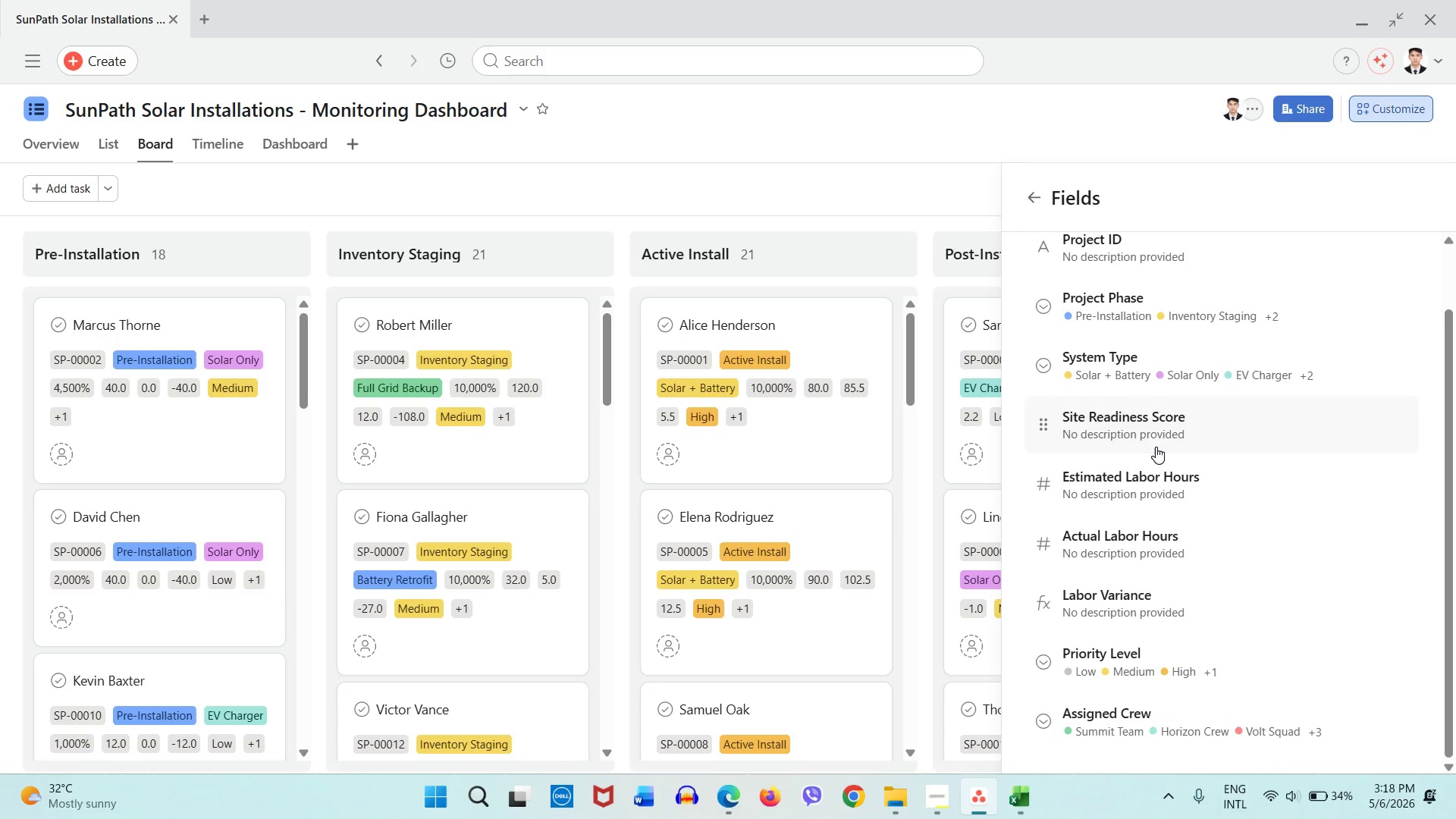 
scroll: coordinate [1055, 364], scroll_direction: down, amount: 2.0
 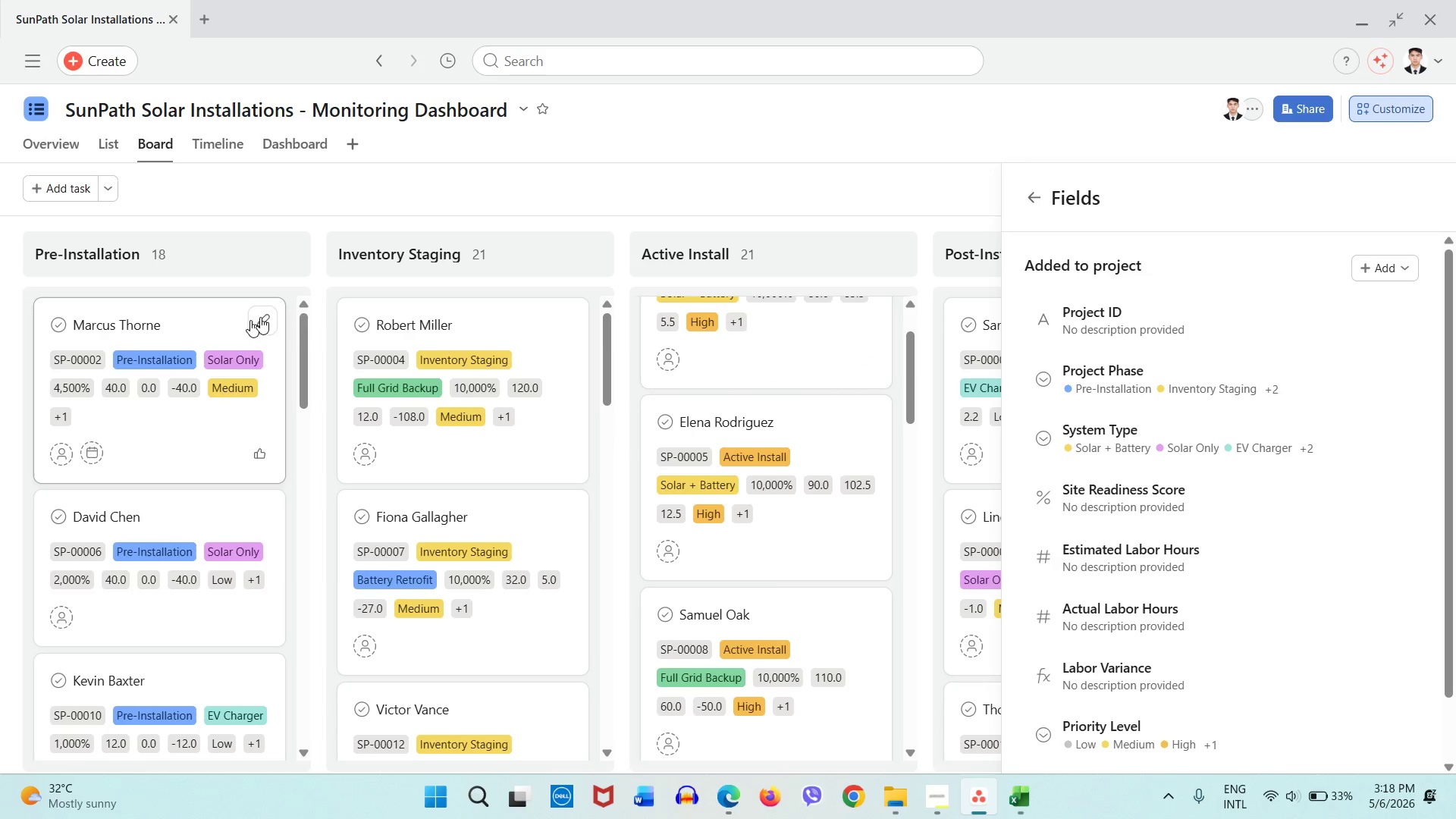 
wait(15.97)
 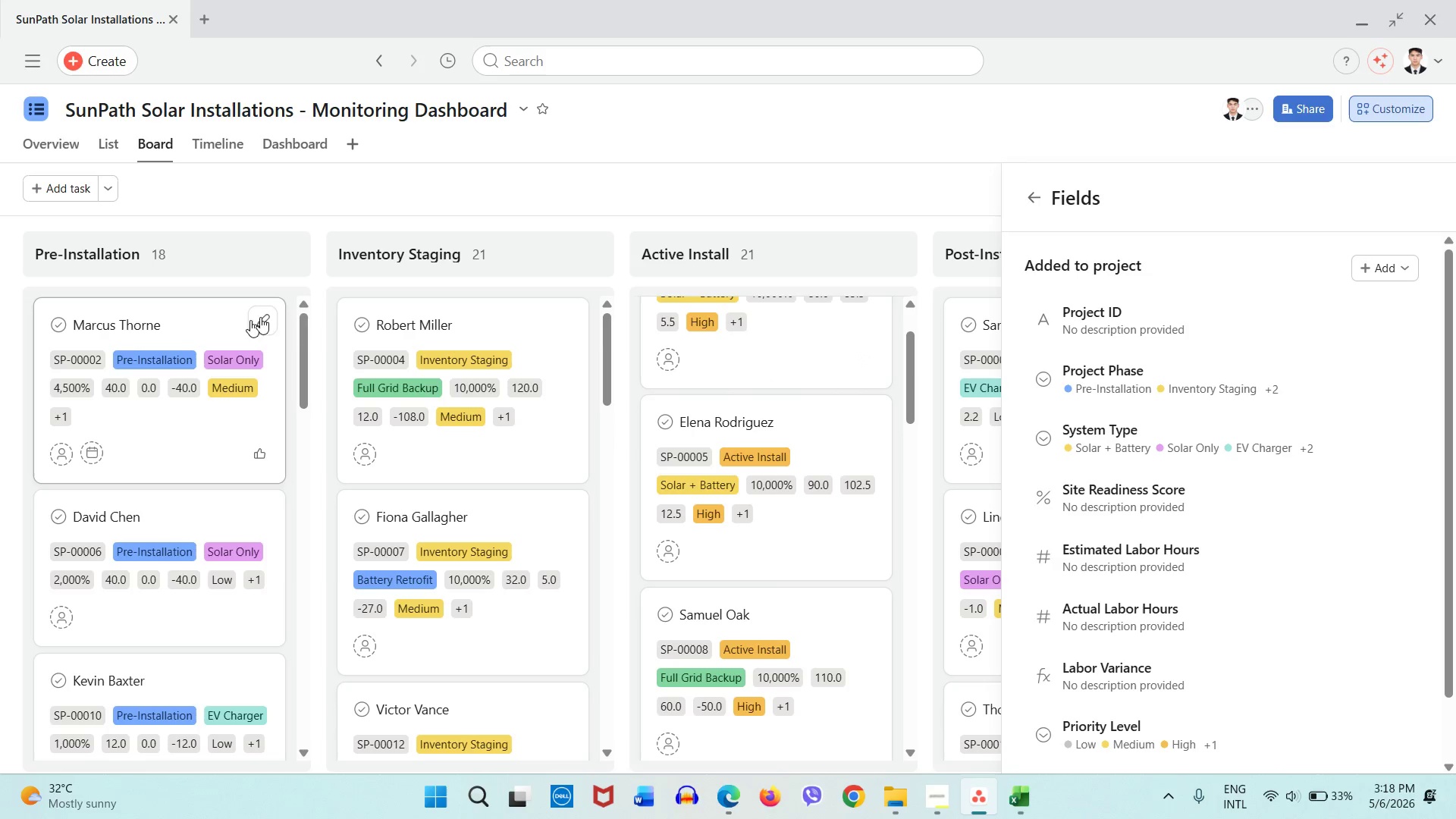 
left_click([350, 212])
 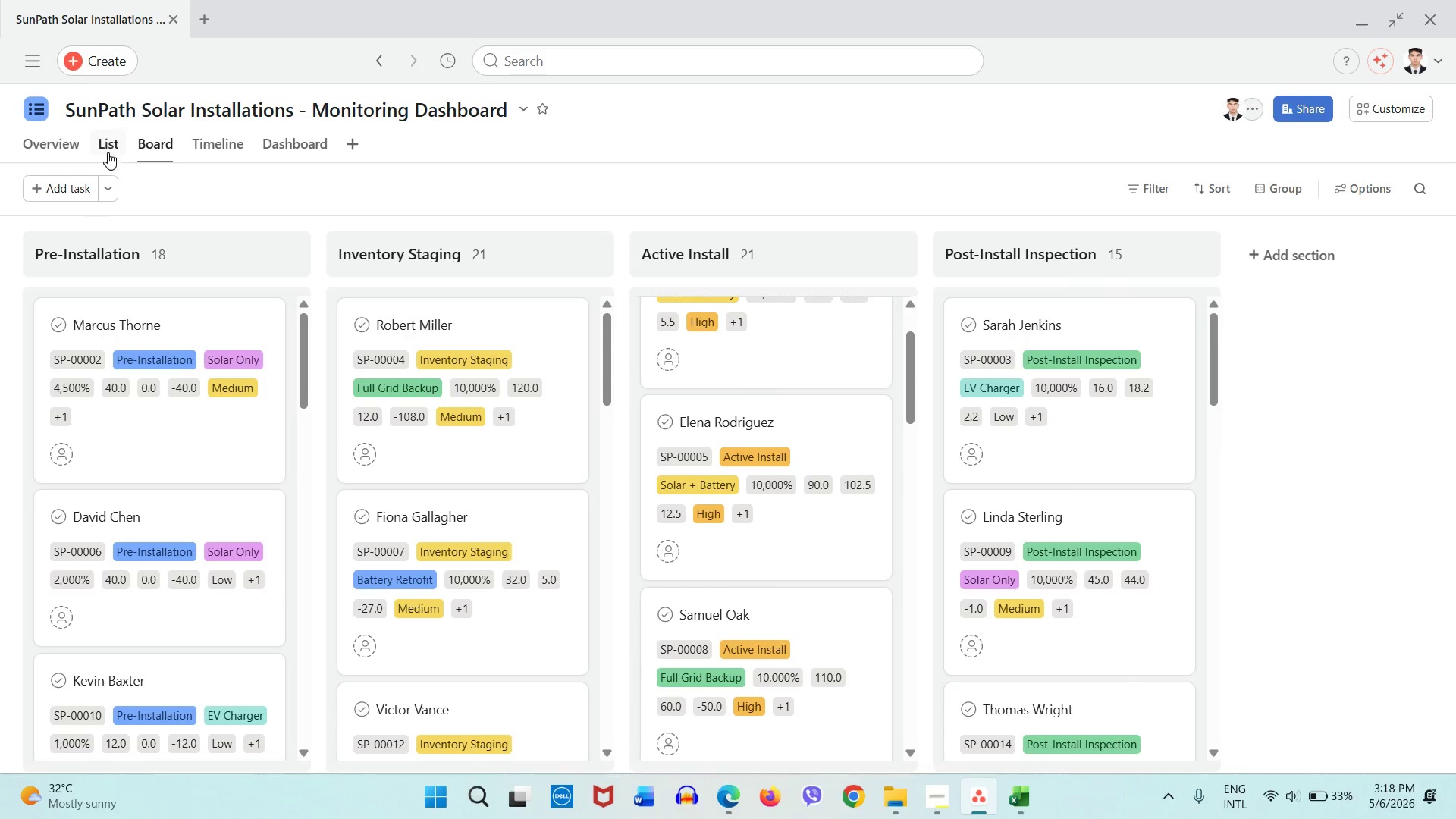 
left_click([111, 145])
 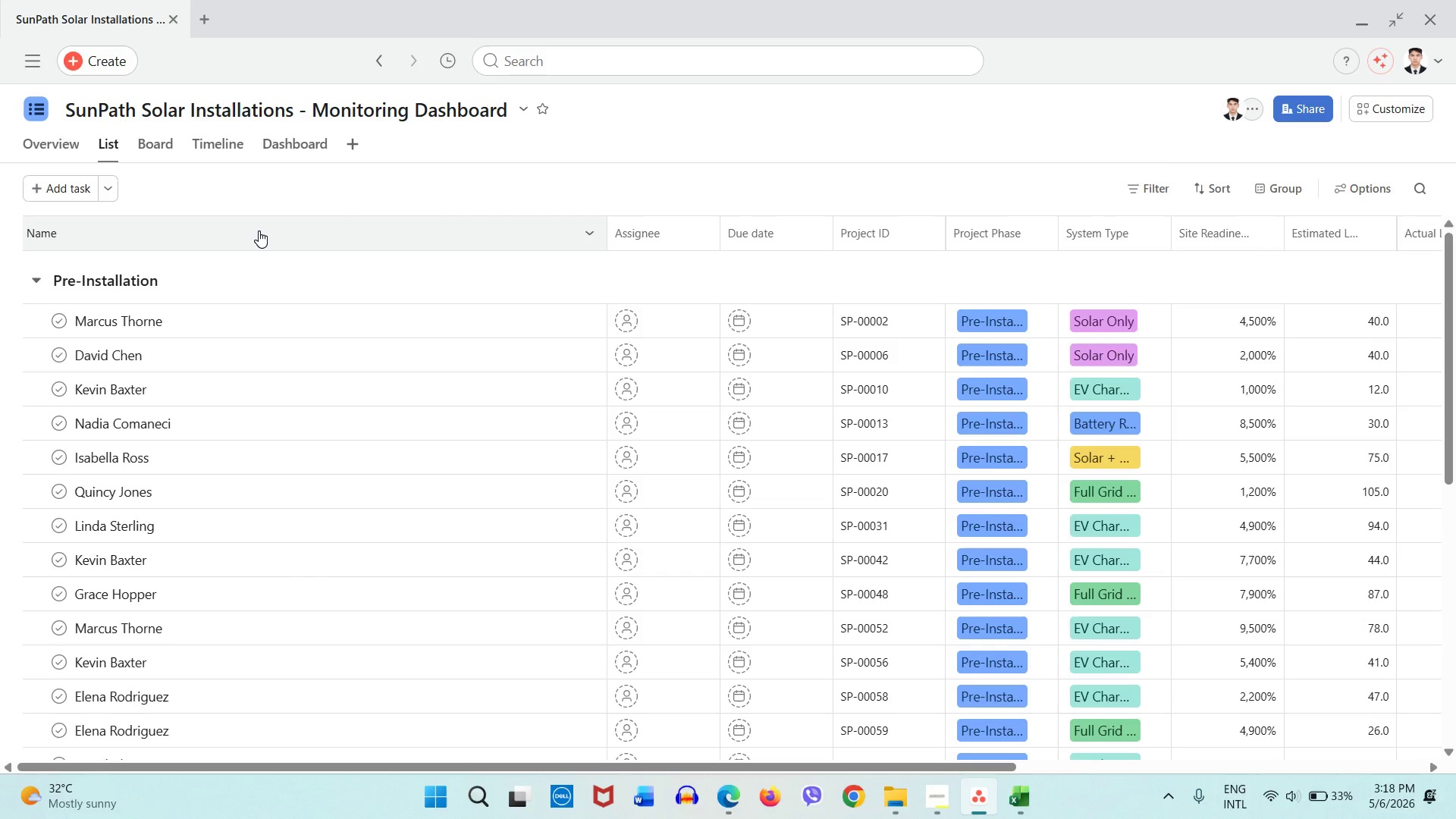 
wait(10.42)
 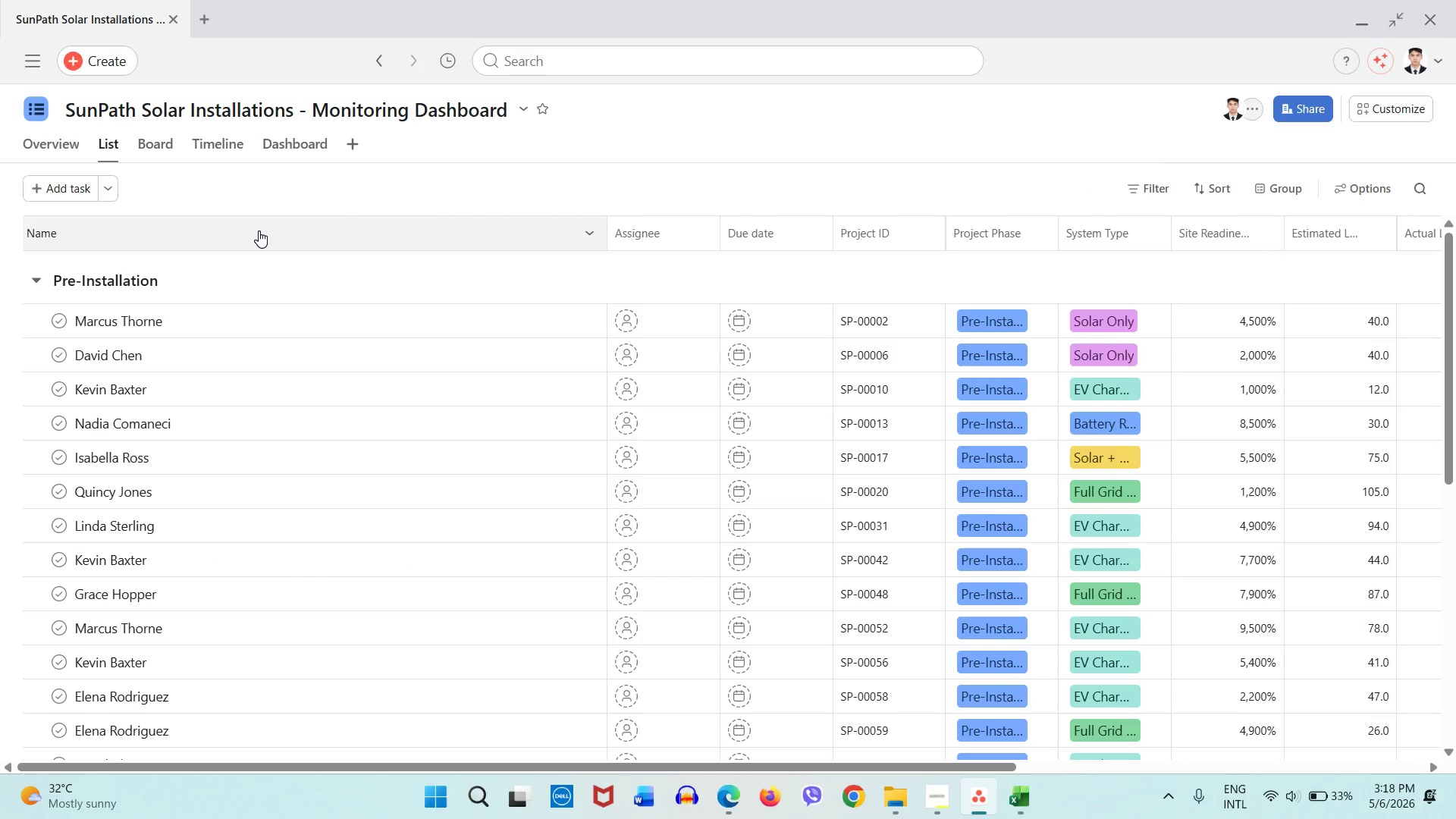 
left_click([140, 239])
 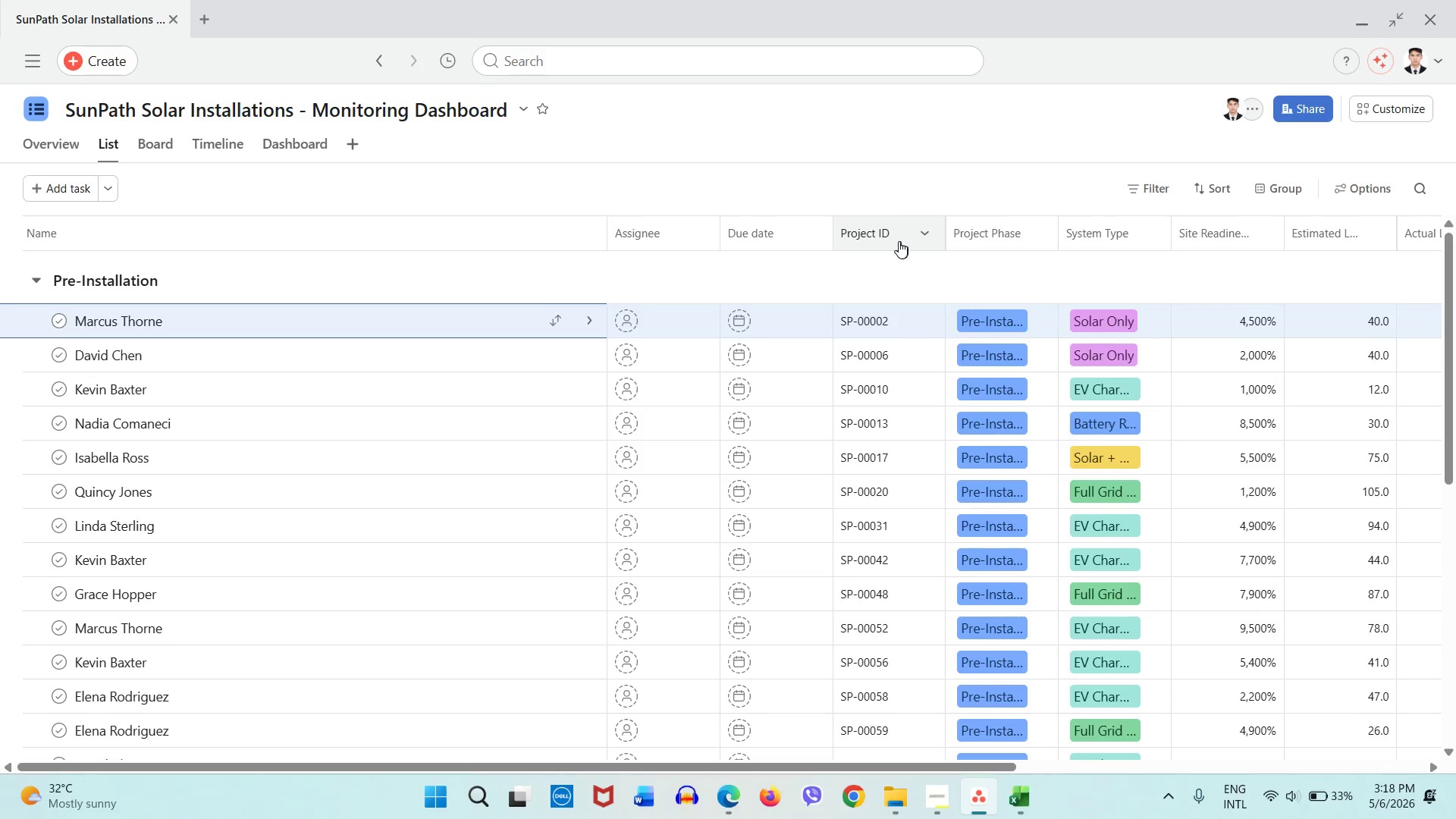 
left_click_drag(start_coordinate=[893, 240], to_coordinate=[85, 236])
 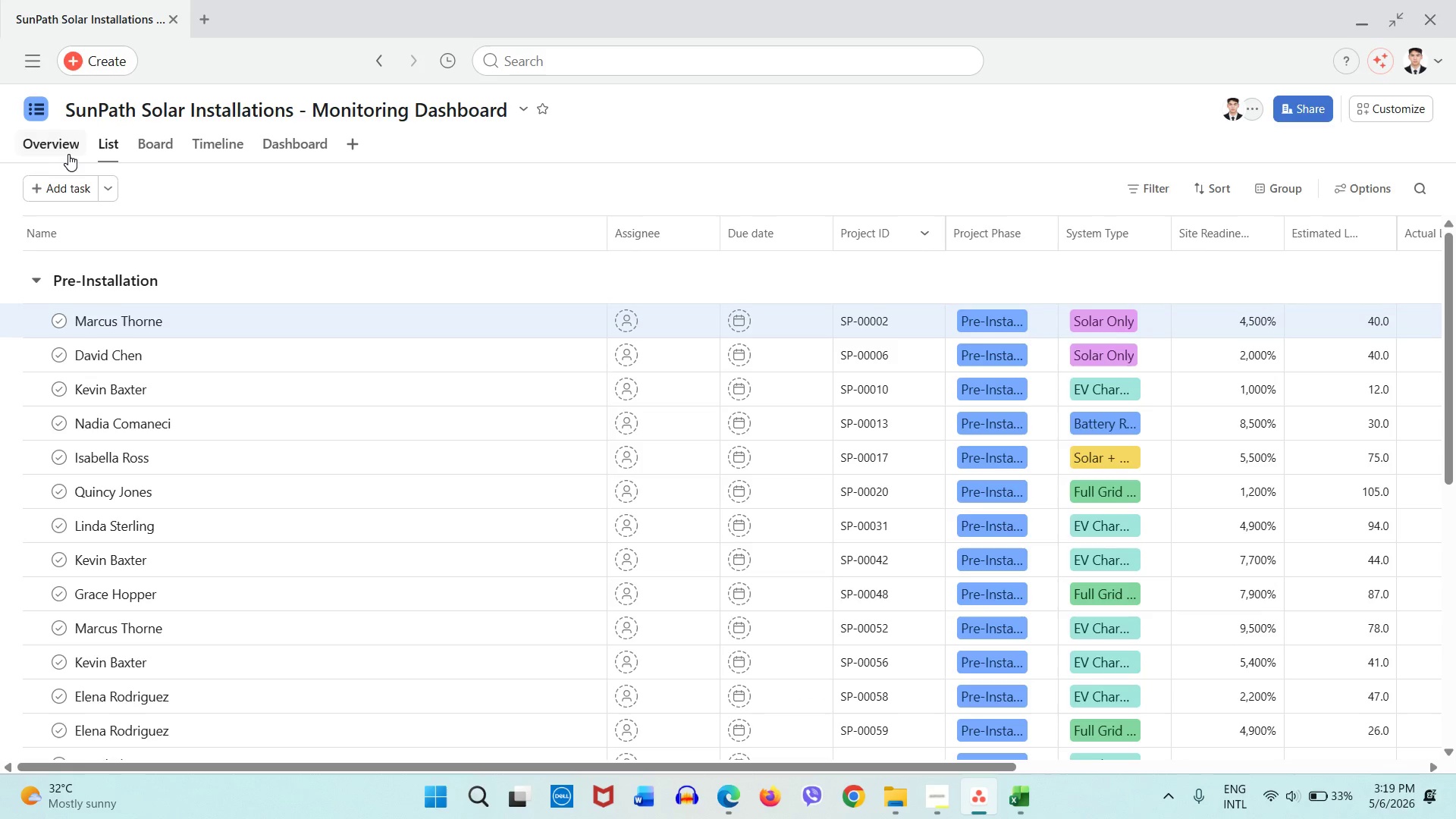 
wait(5.69)
 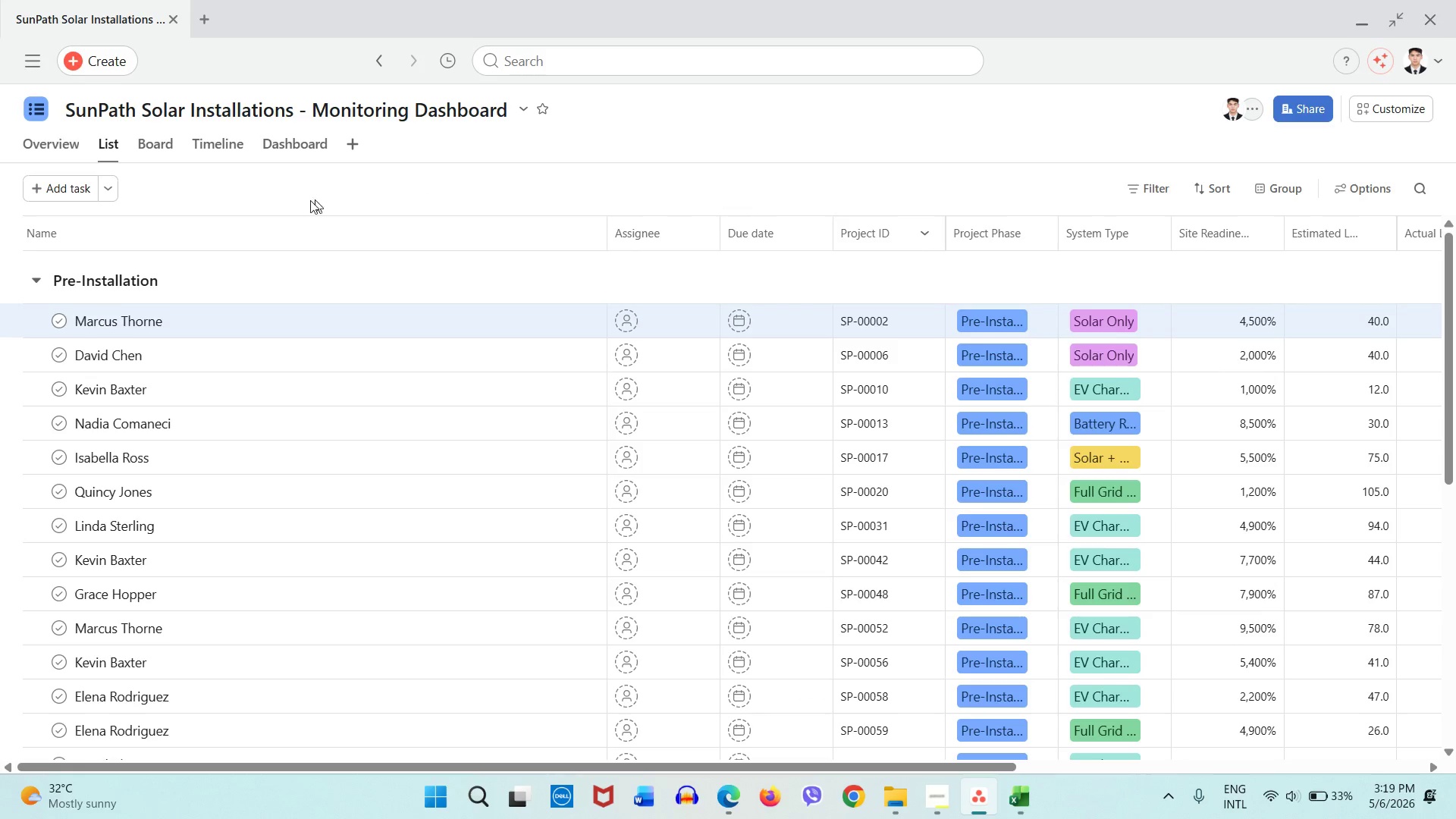 
left_click([44, 281])
 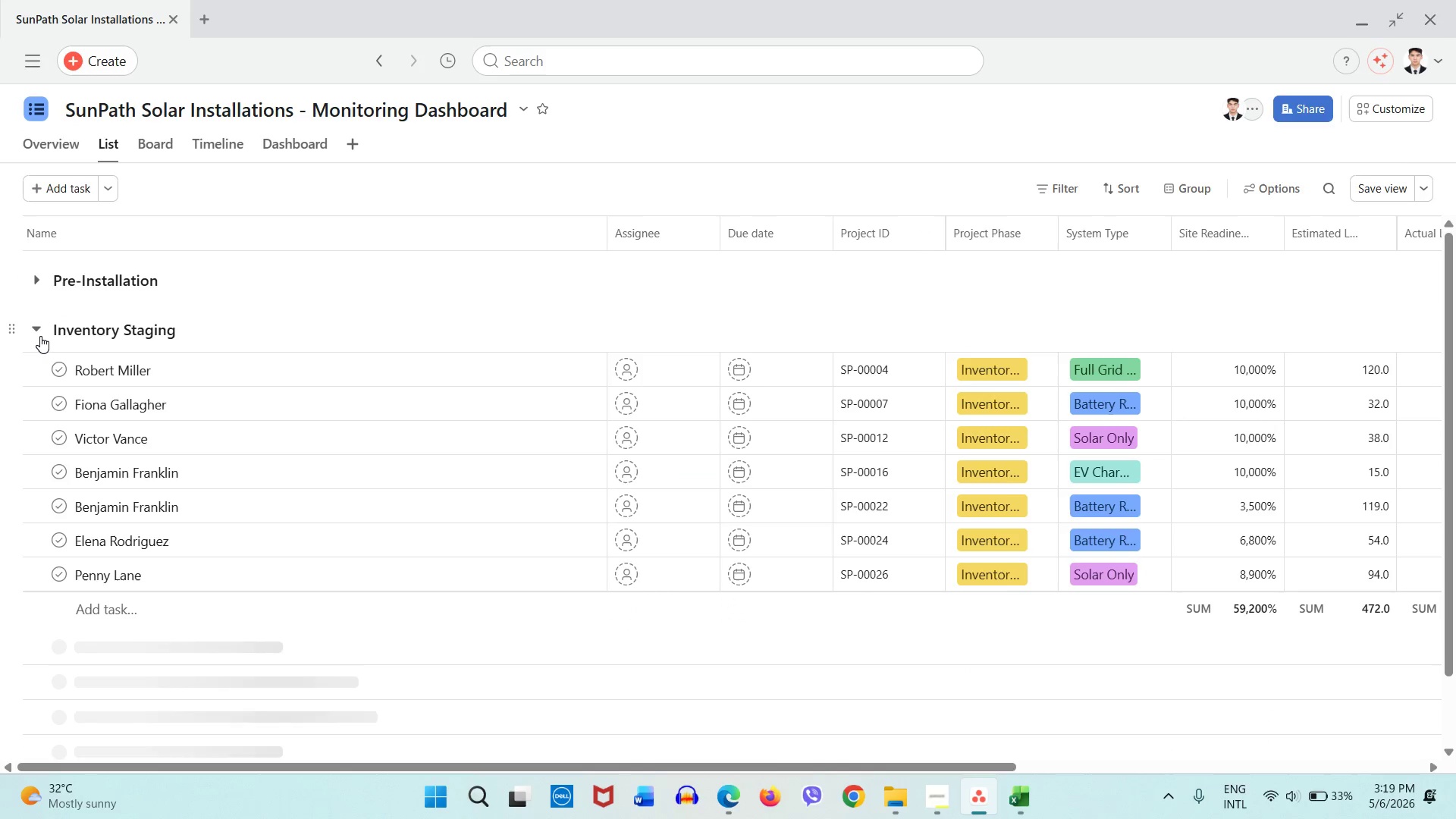 
left_click([40, 336])
 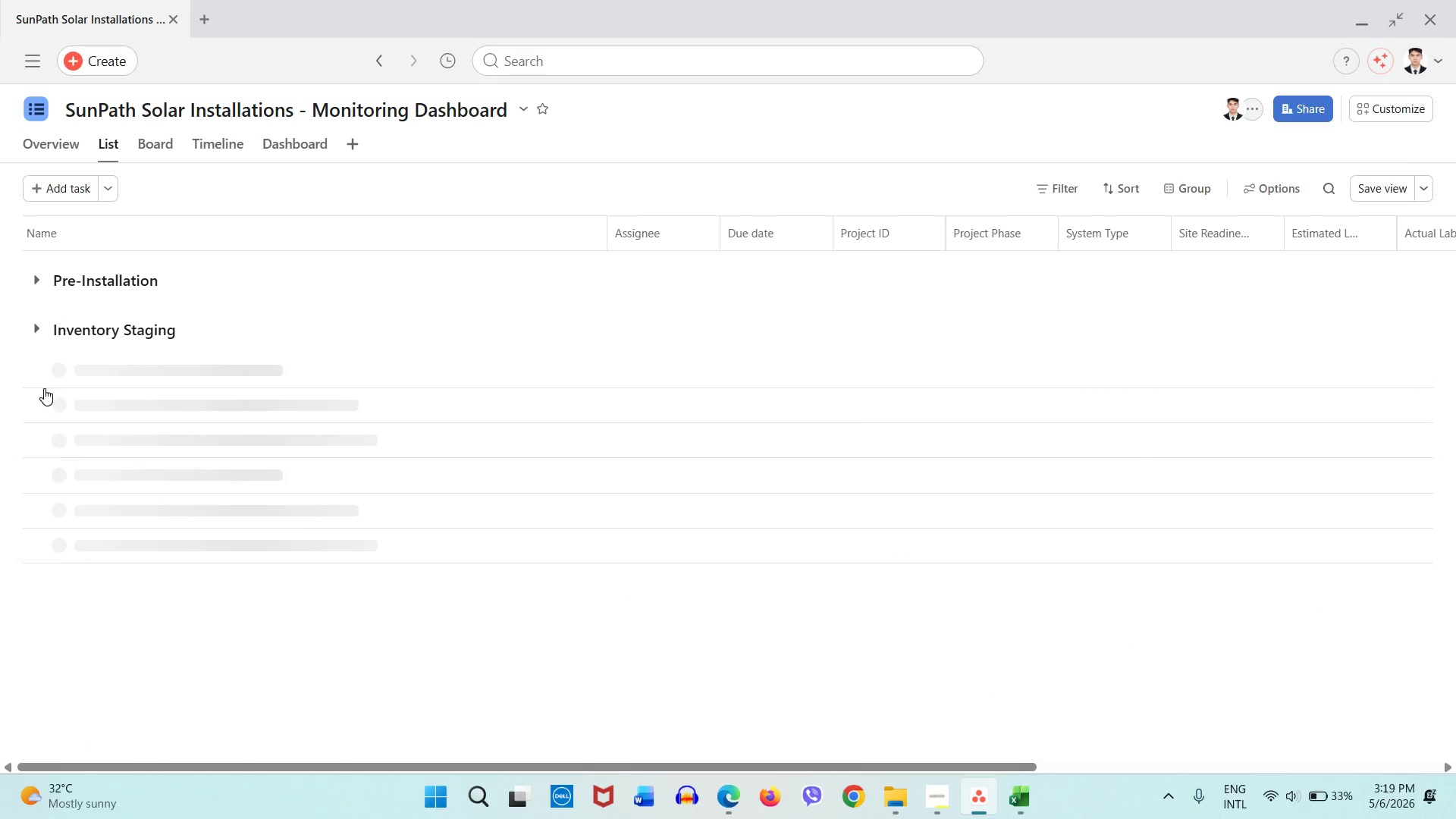 
left_click([31, 382])
 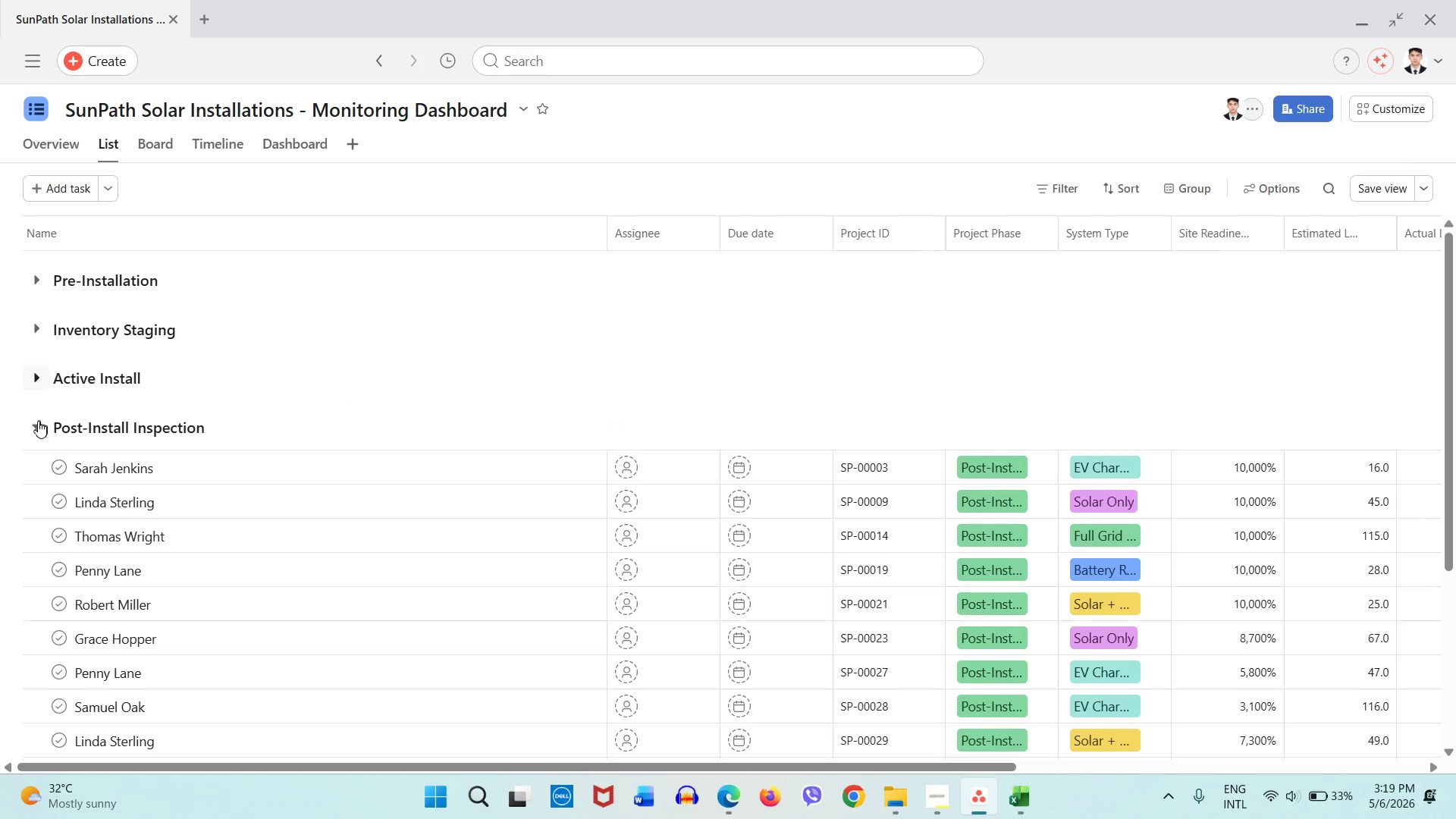 
left_click([36, 425])
 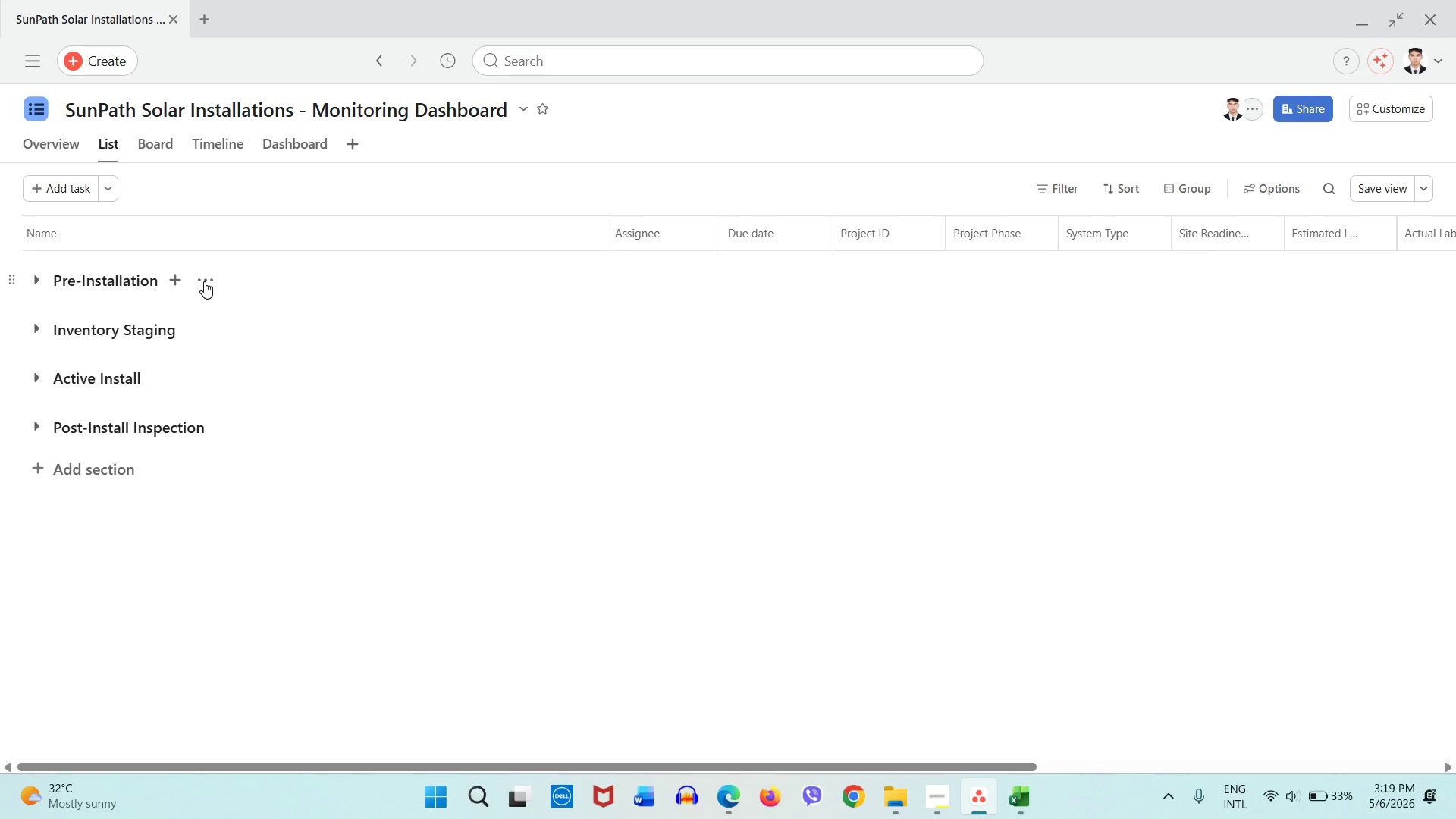 
left_click([206, 281])
 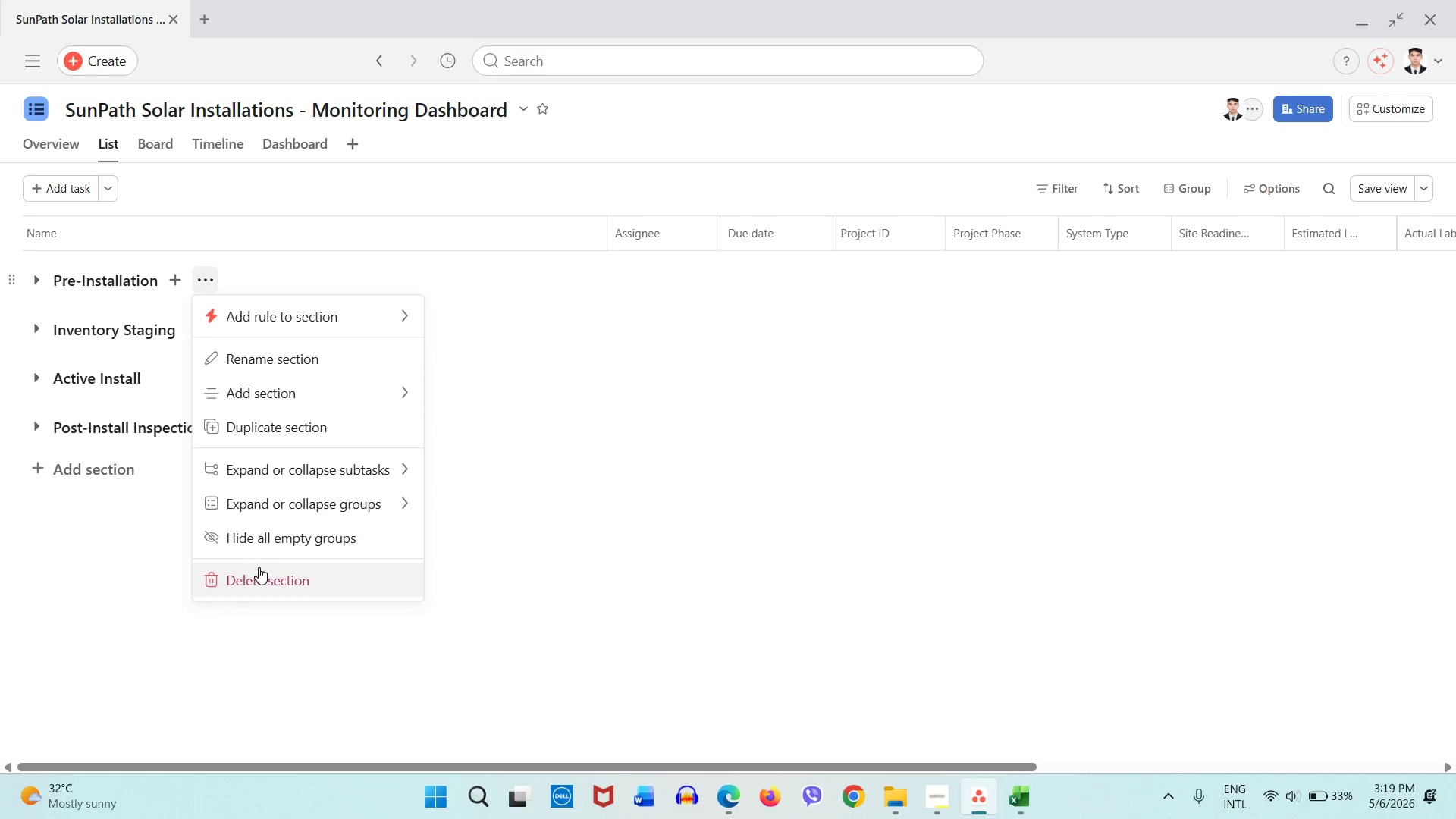 
left_click([261, 576])
 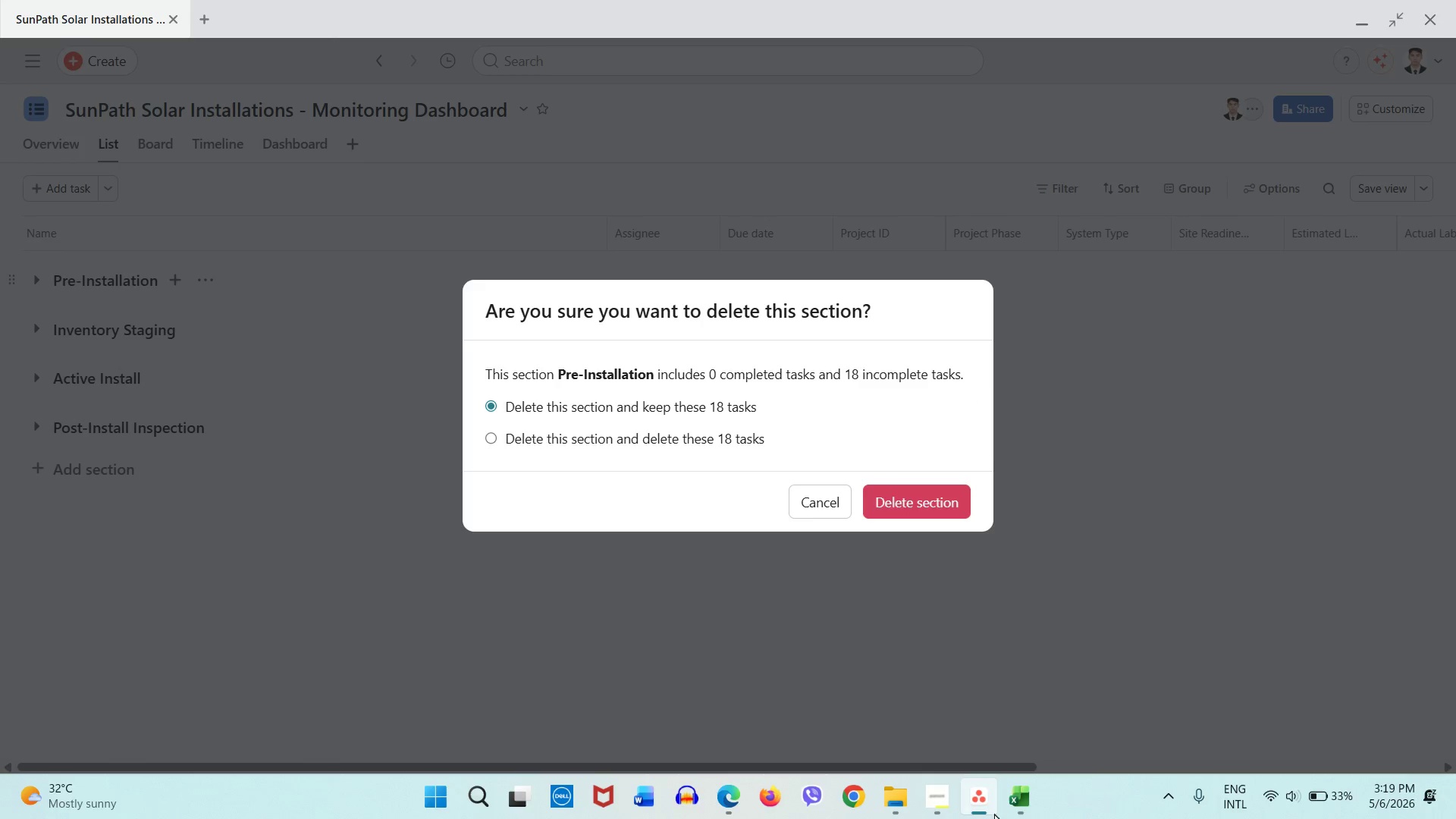 
left_click([1017, 813])
 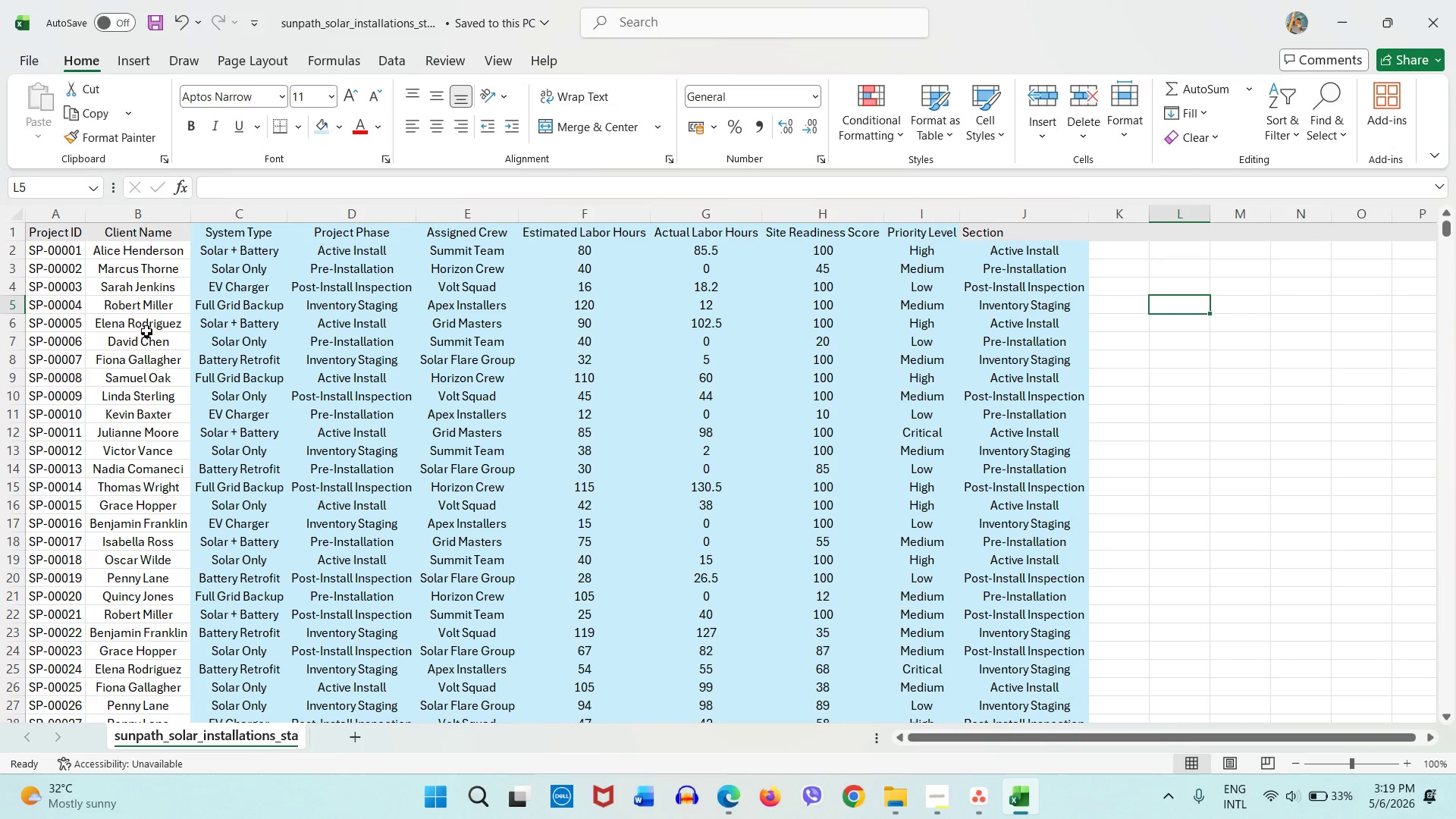 
left_click([144, 309])
 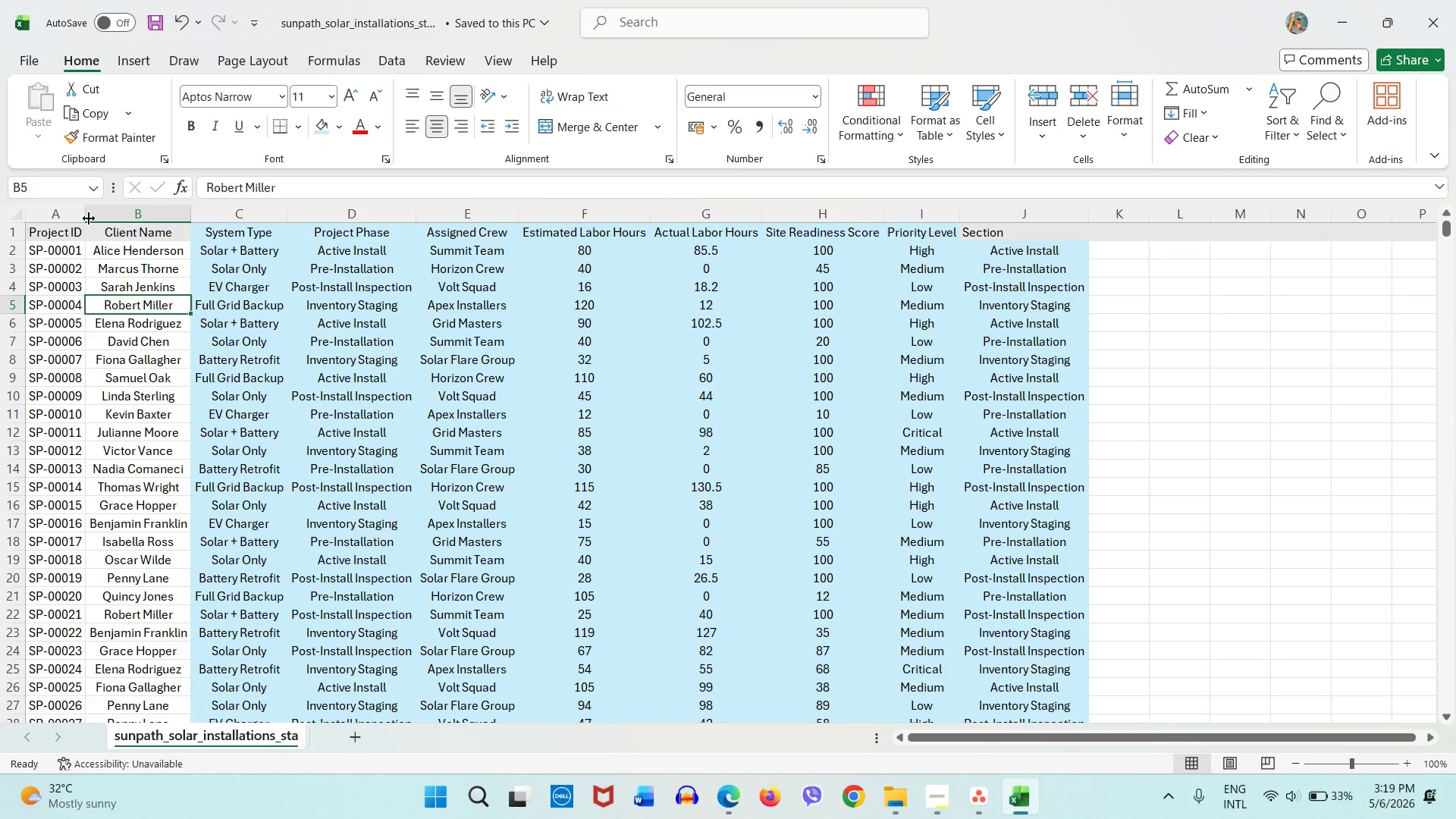 
left_click_drag(start_coordinate=[89, 218], to_coordinate=[96, 218])
 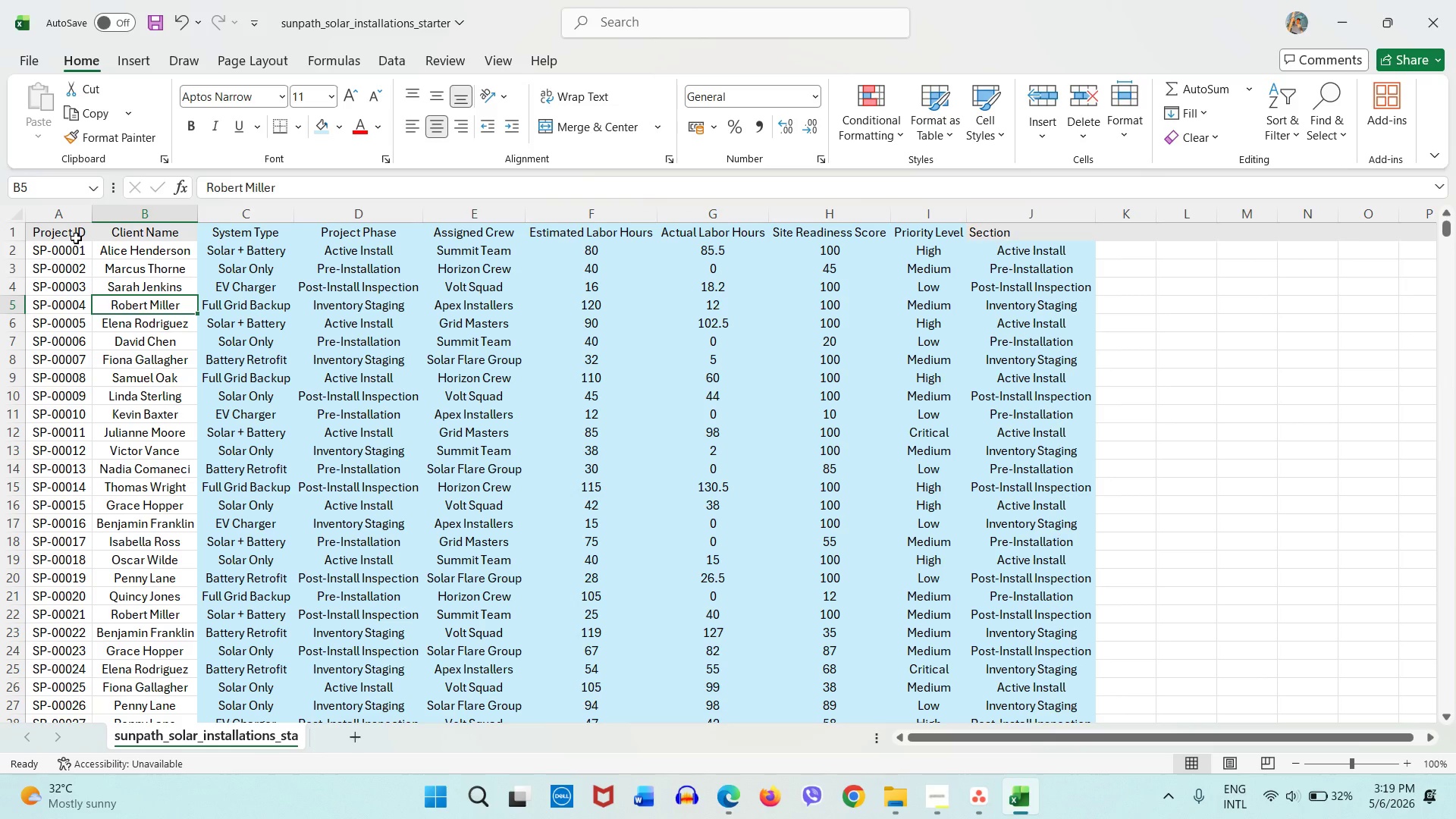 
wait(6.33)
 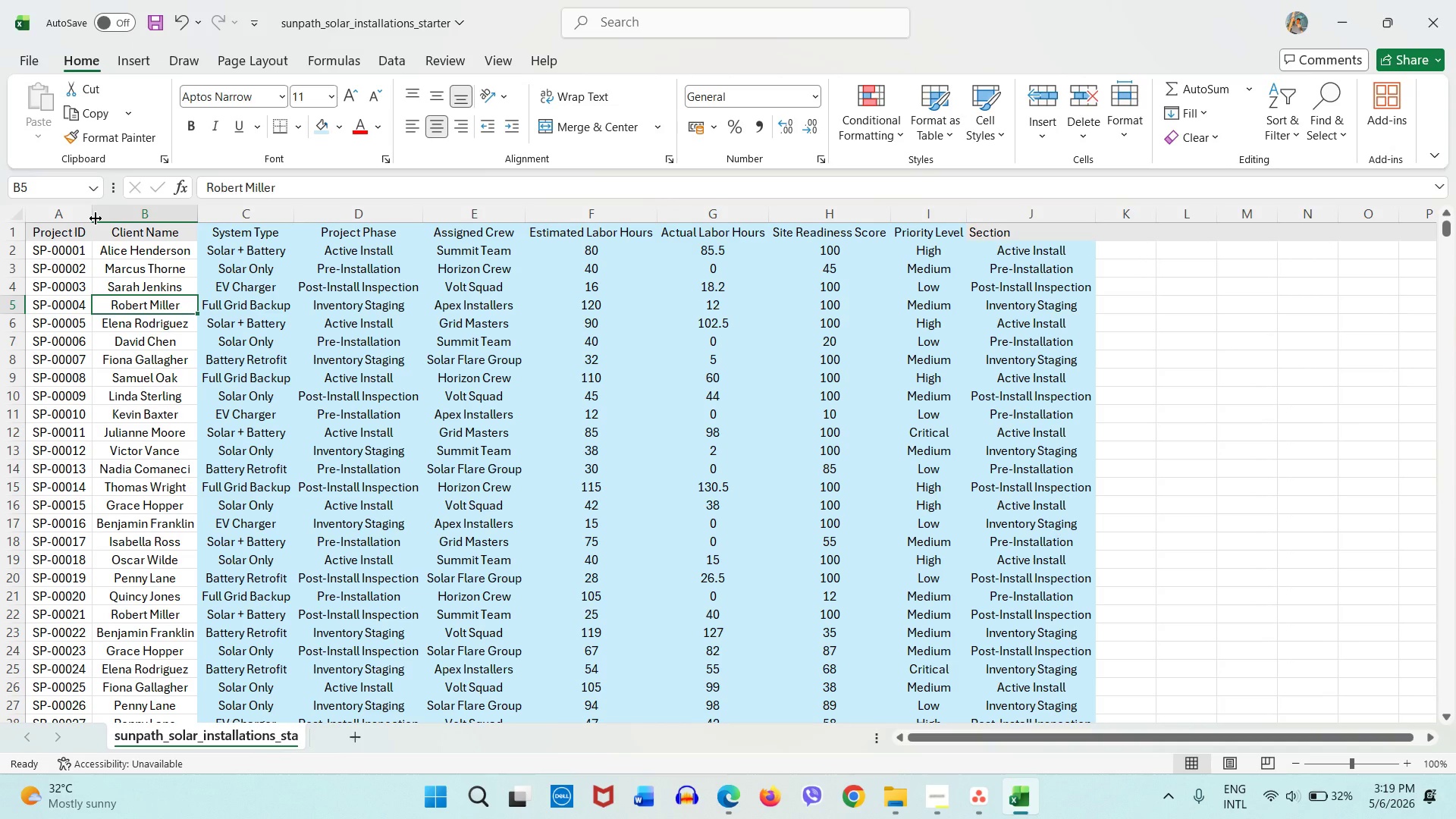 
left_click([76, 238])
 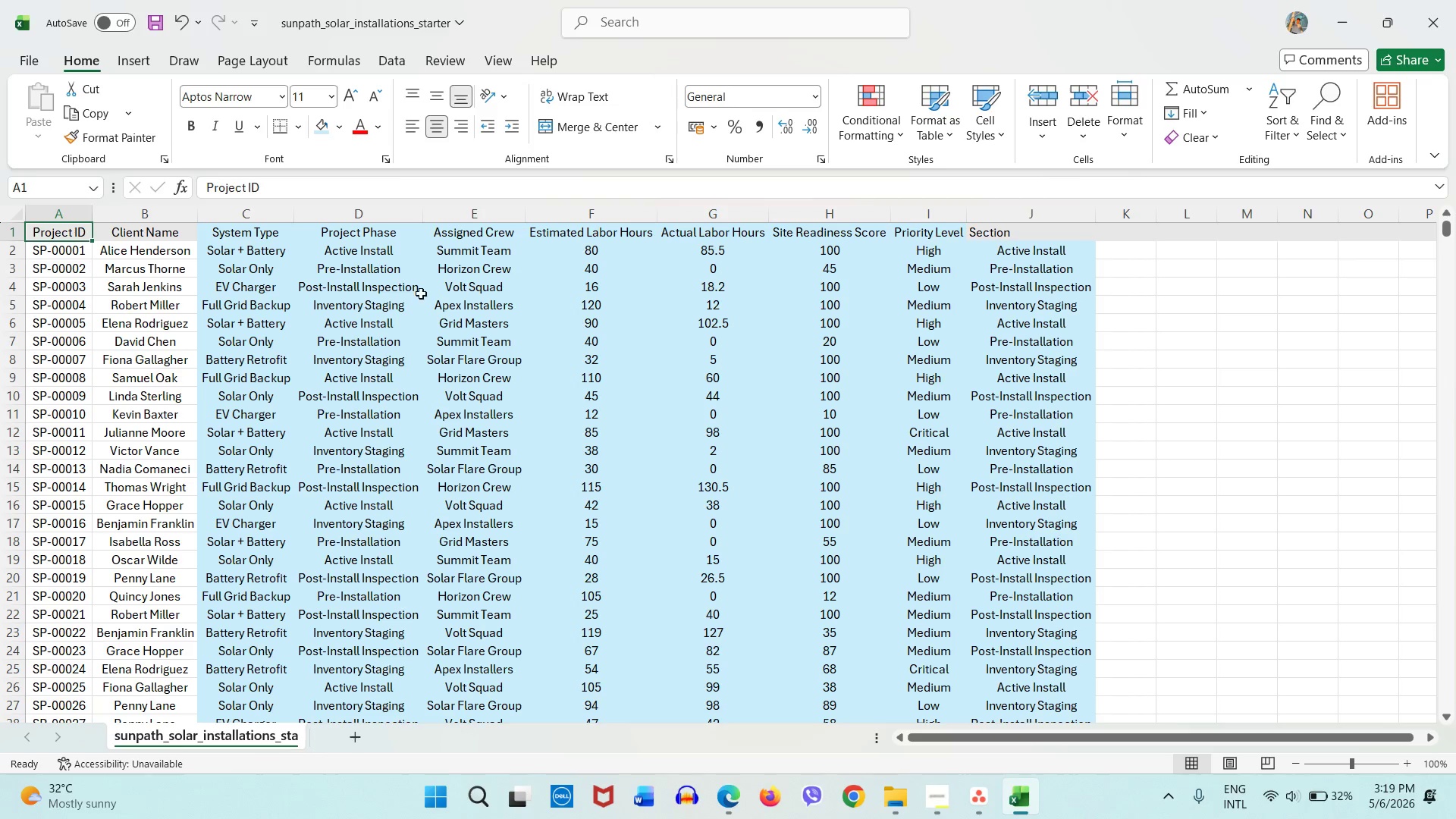 
wait(7.58)
 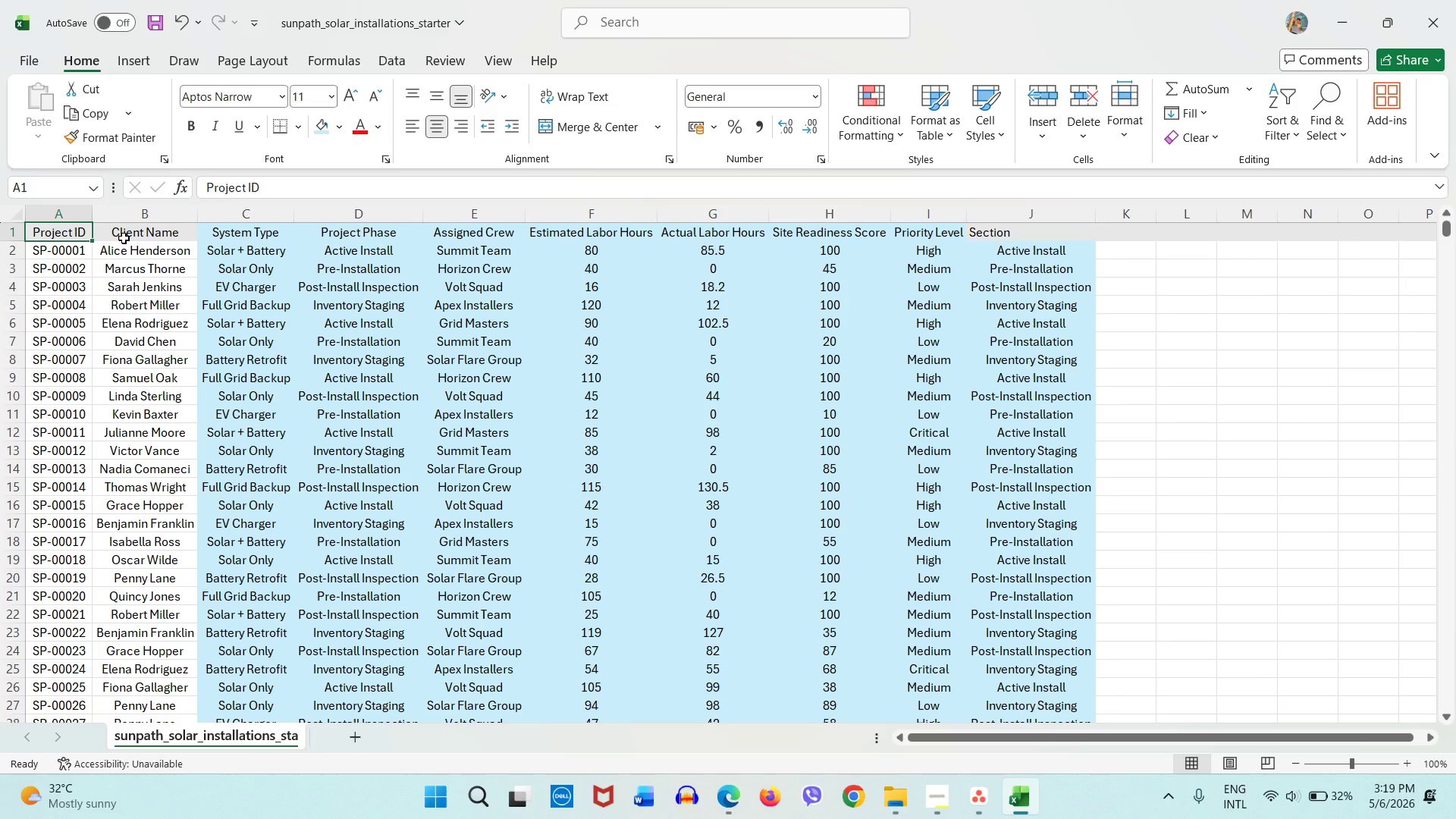 
left_click([157, 227])
 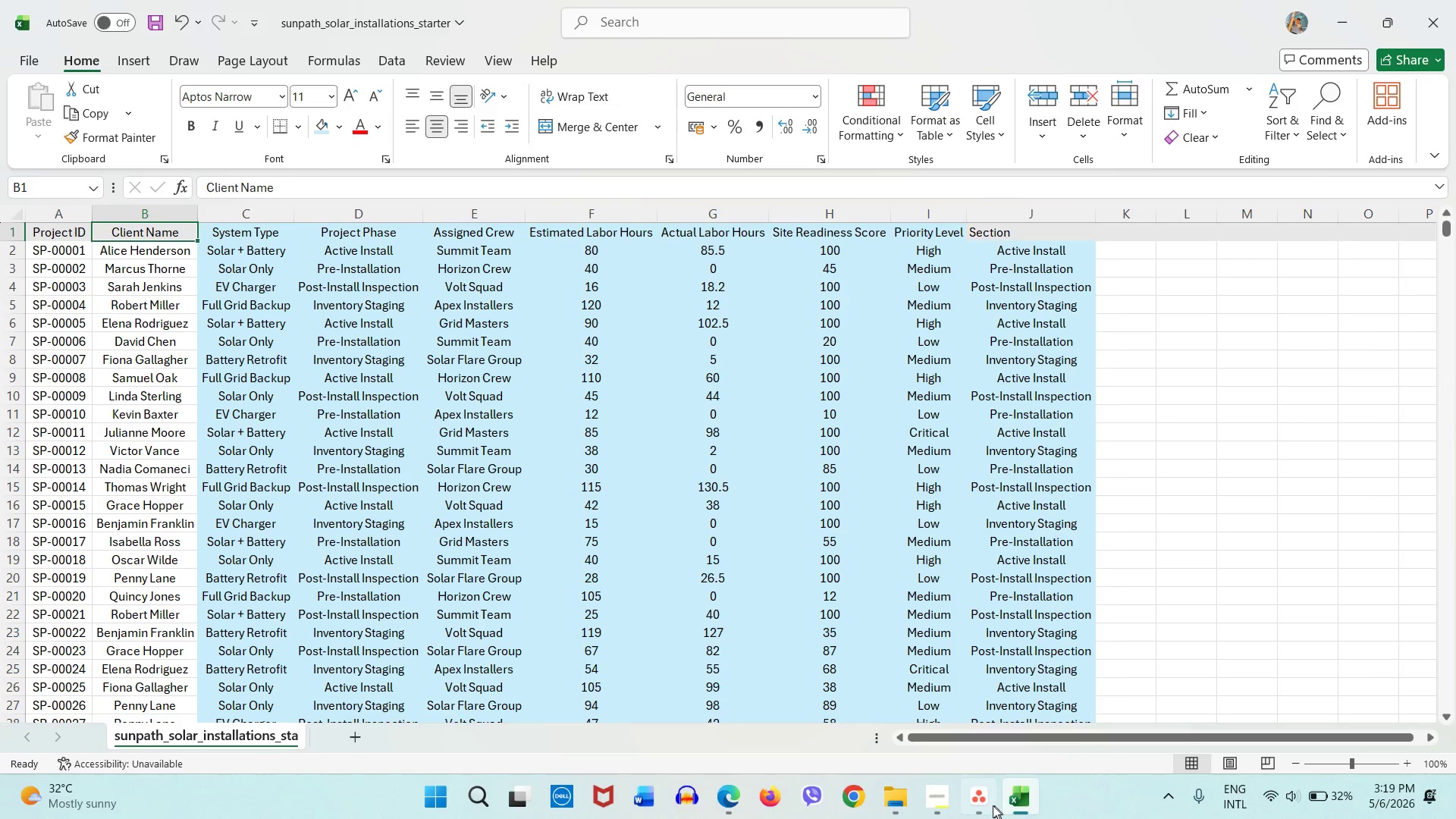 
mouse_move([967, 783])
 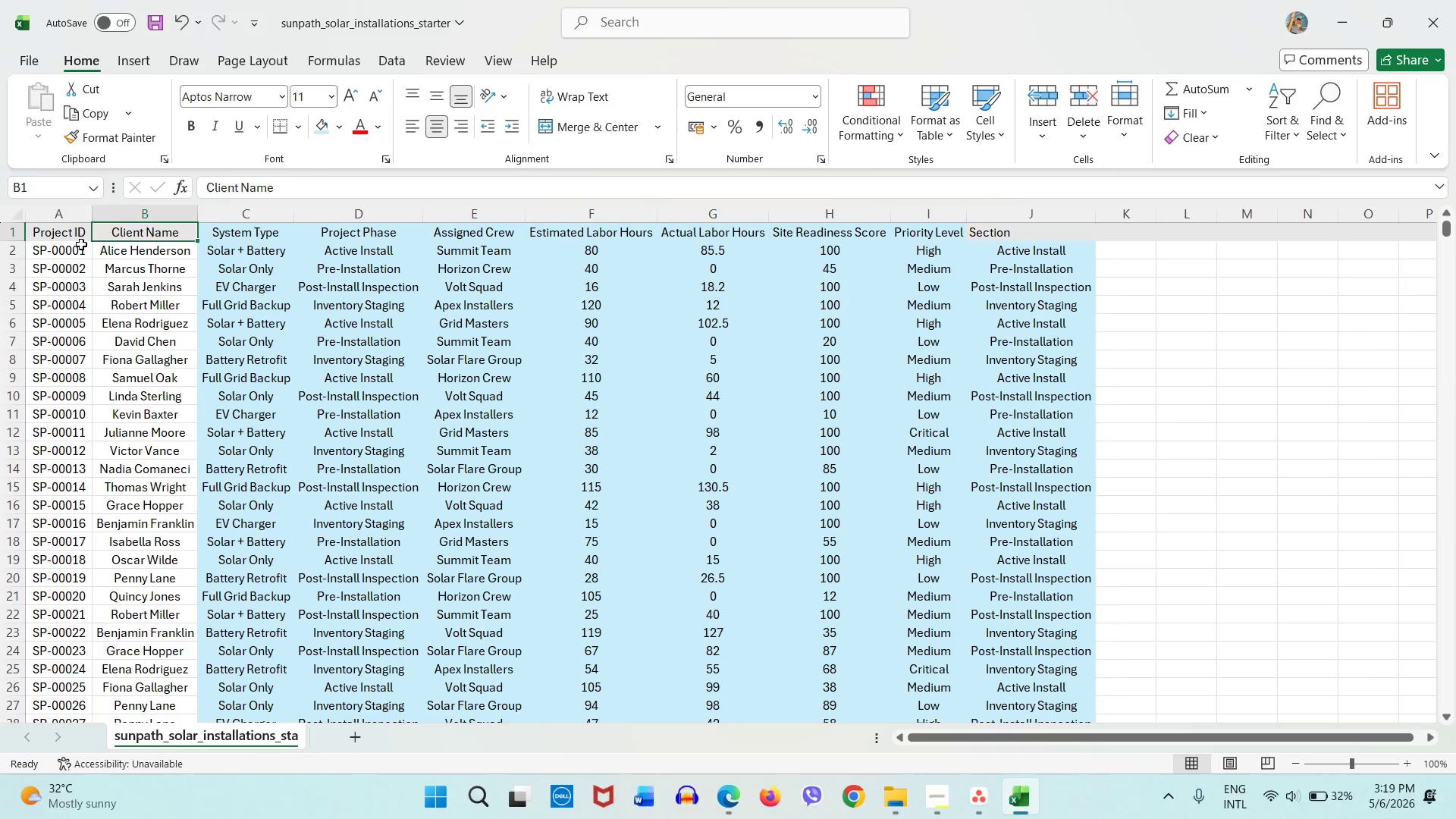 
left_click([78, 236])
 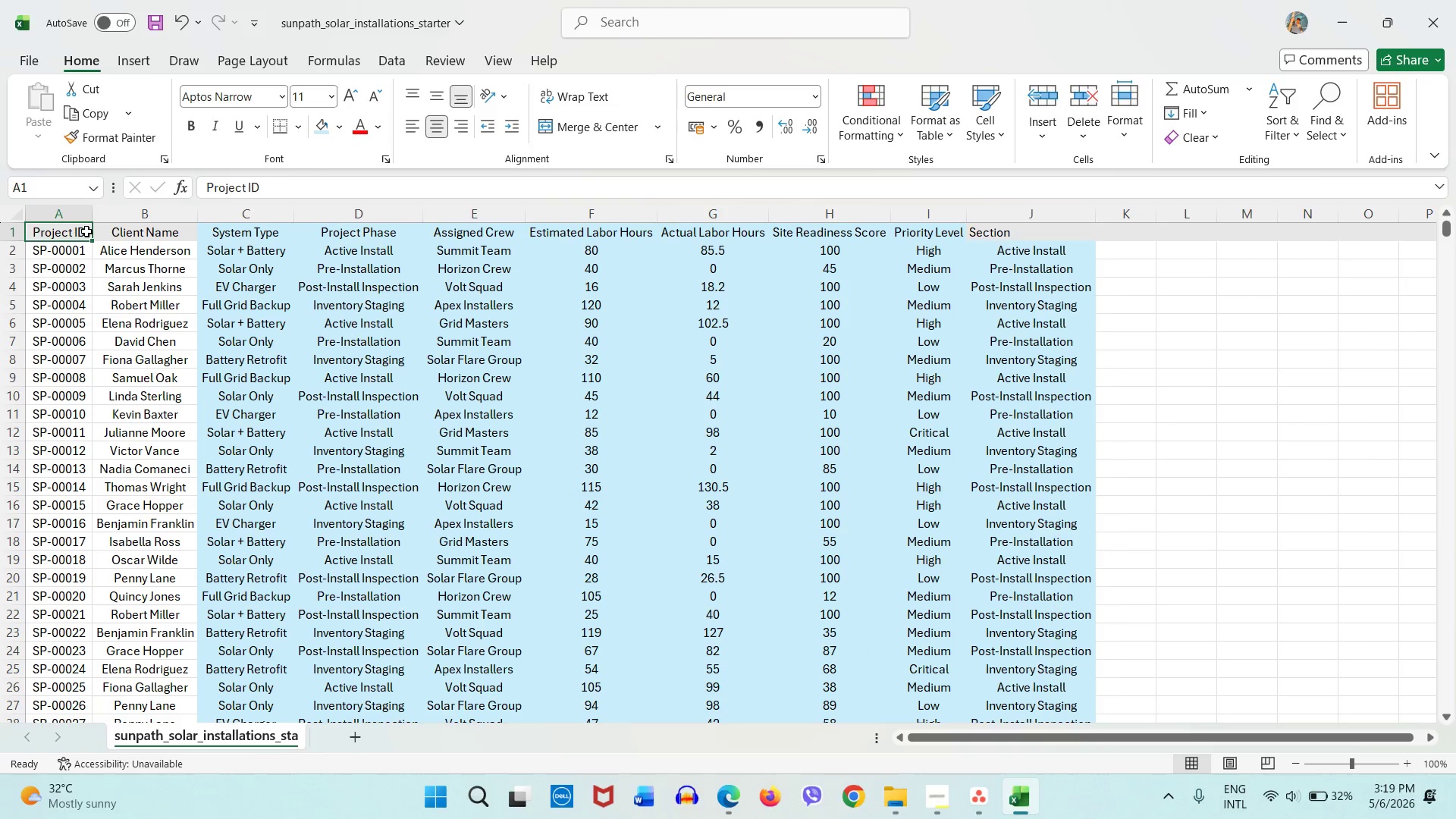 
left_click_drag(start_coordinate=[75, 234], to_coordinate=[92, 592])
 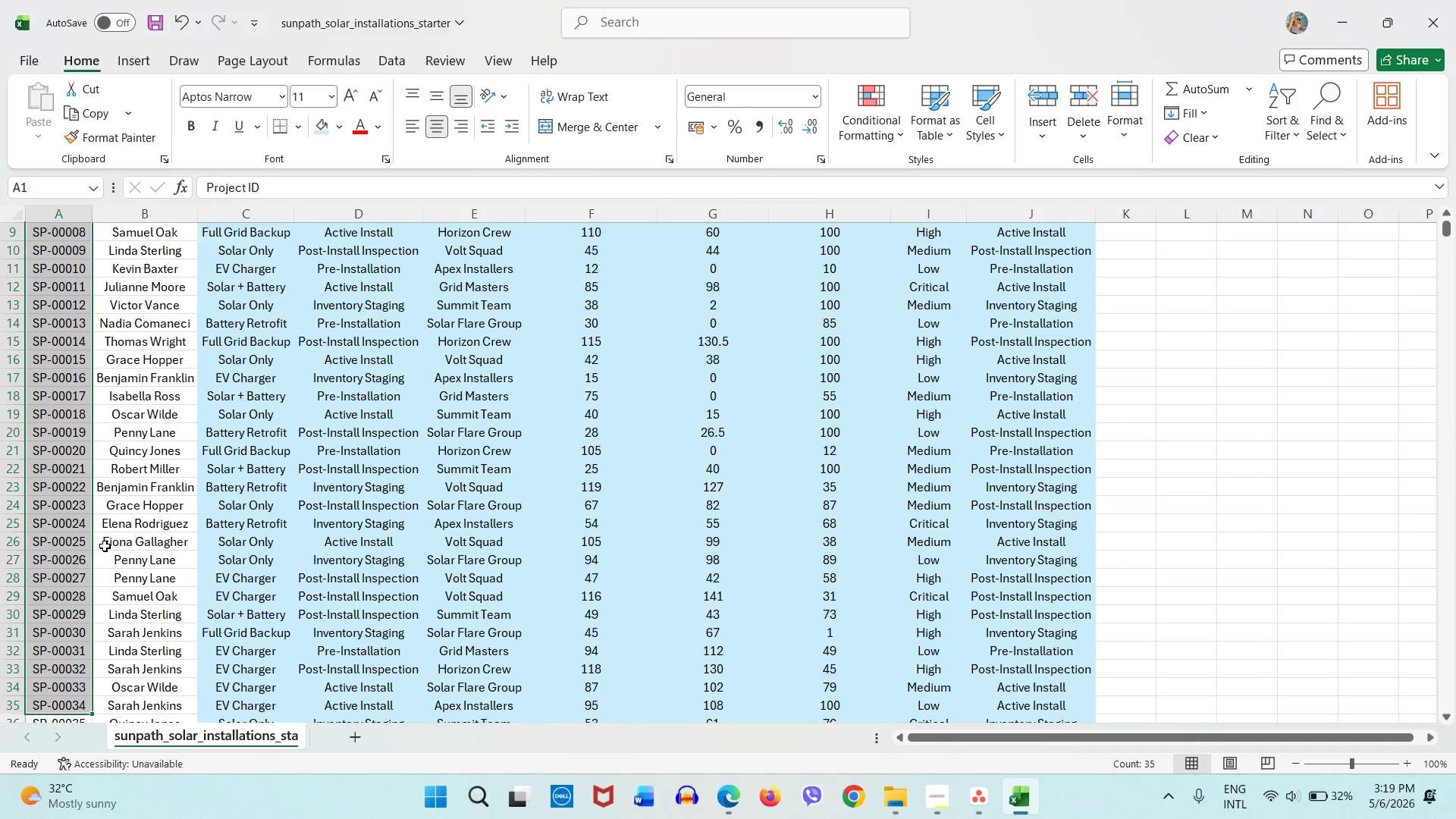 
left_click([127, 300])
 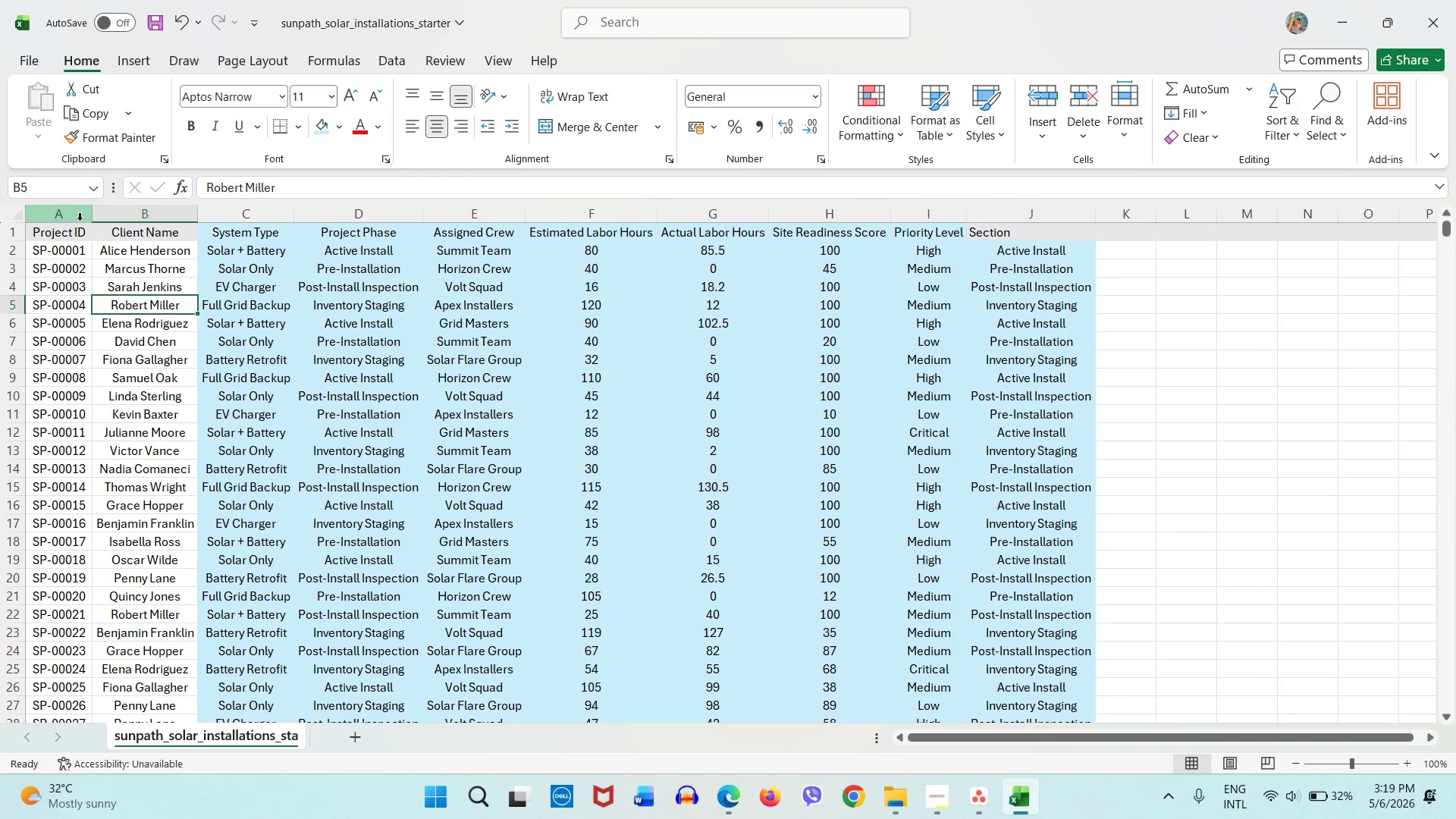 
scroll: coordinate [123, 479], scroll_direction: up, amount: 14.0
 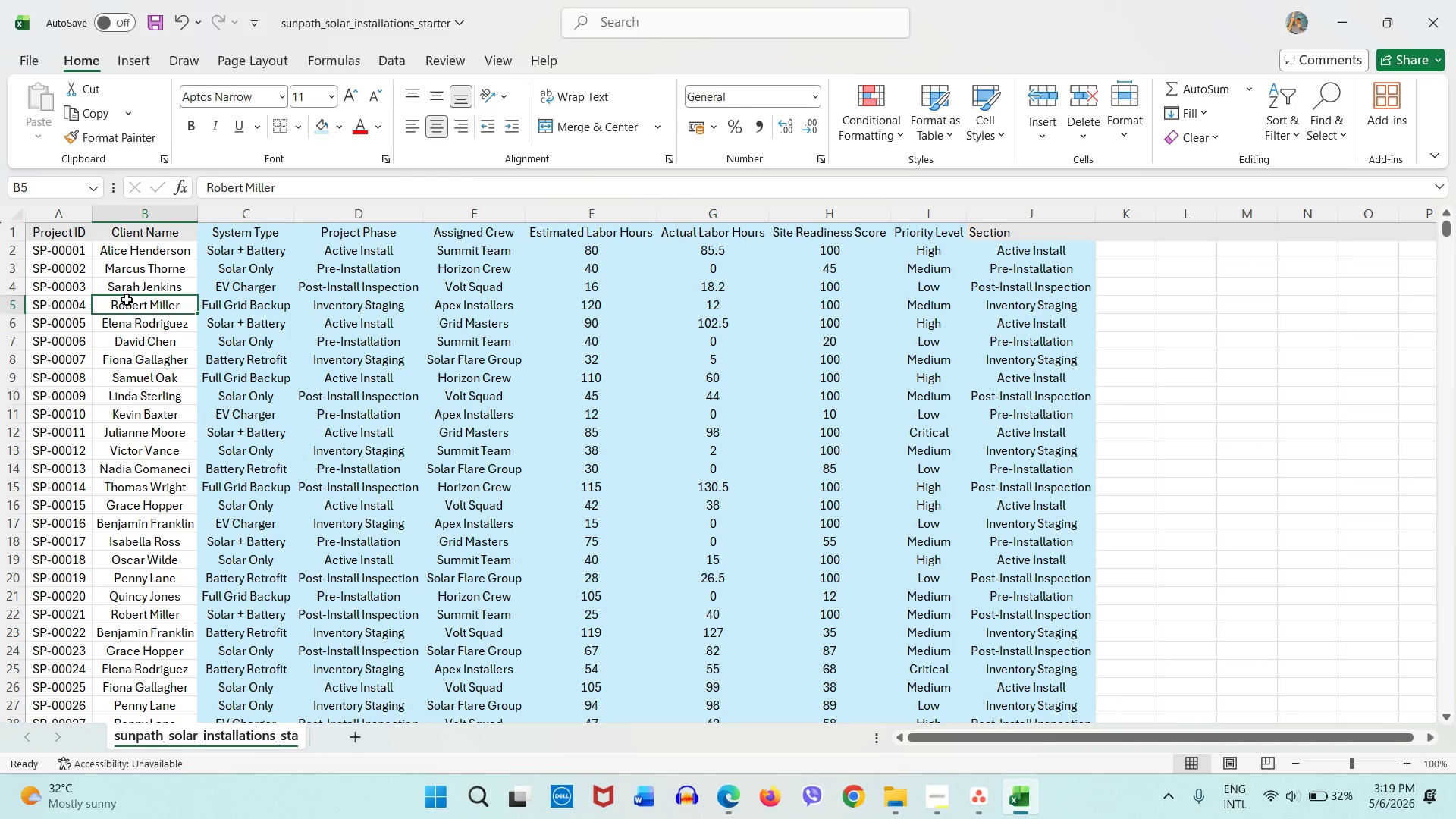 
left_click([80, 220])
 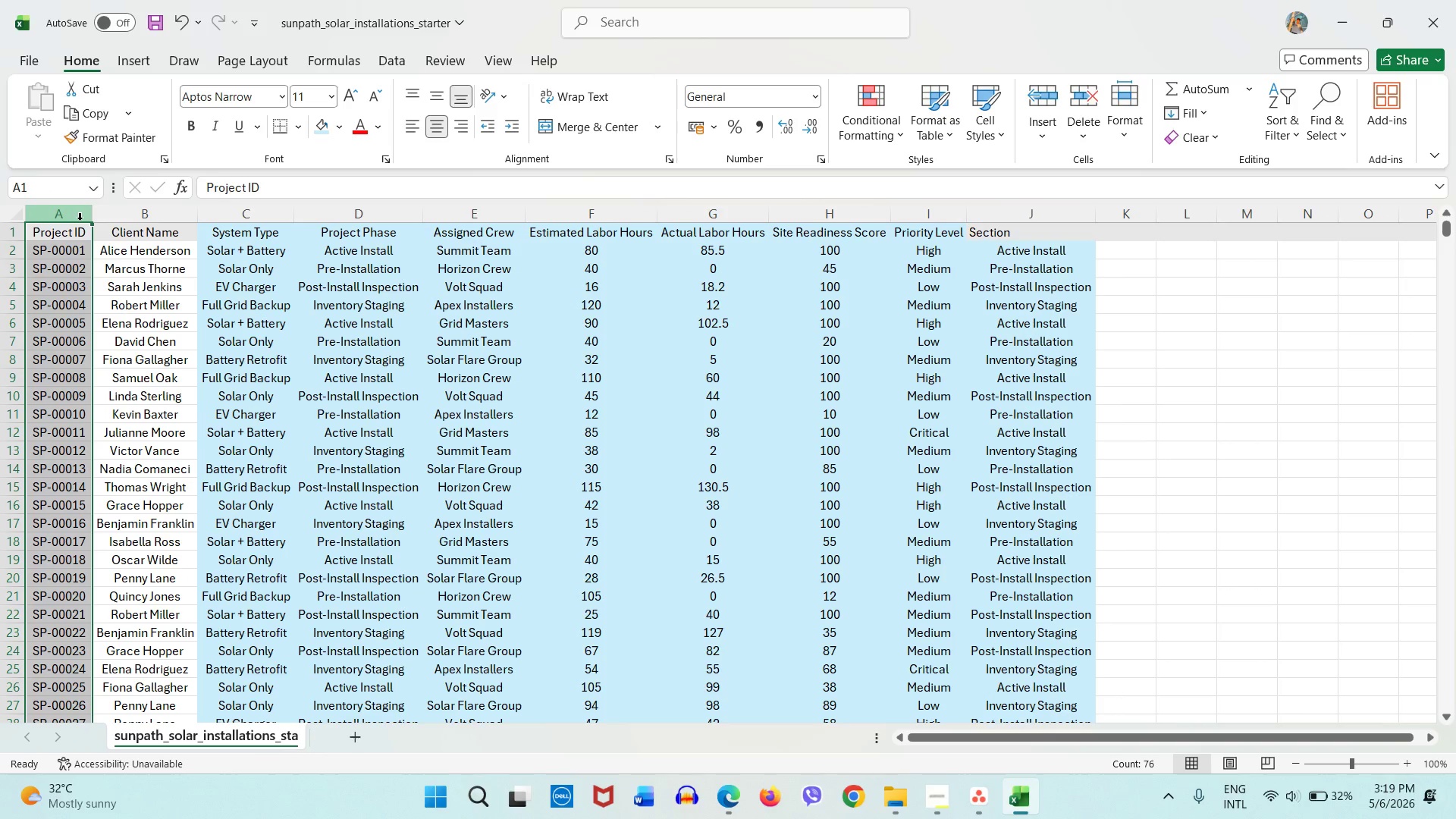 
left_click([65, 231])
 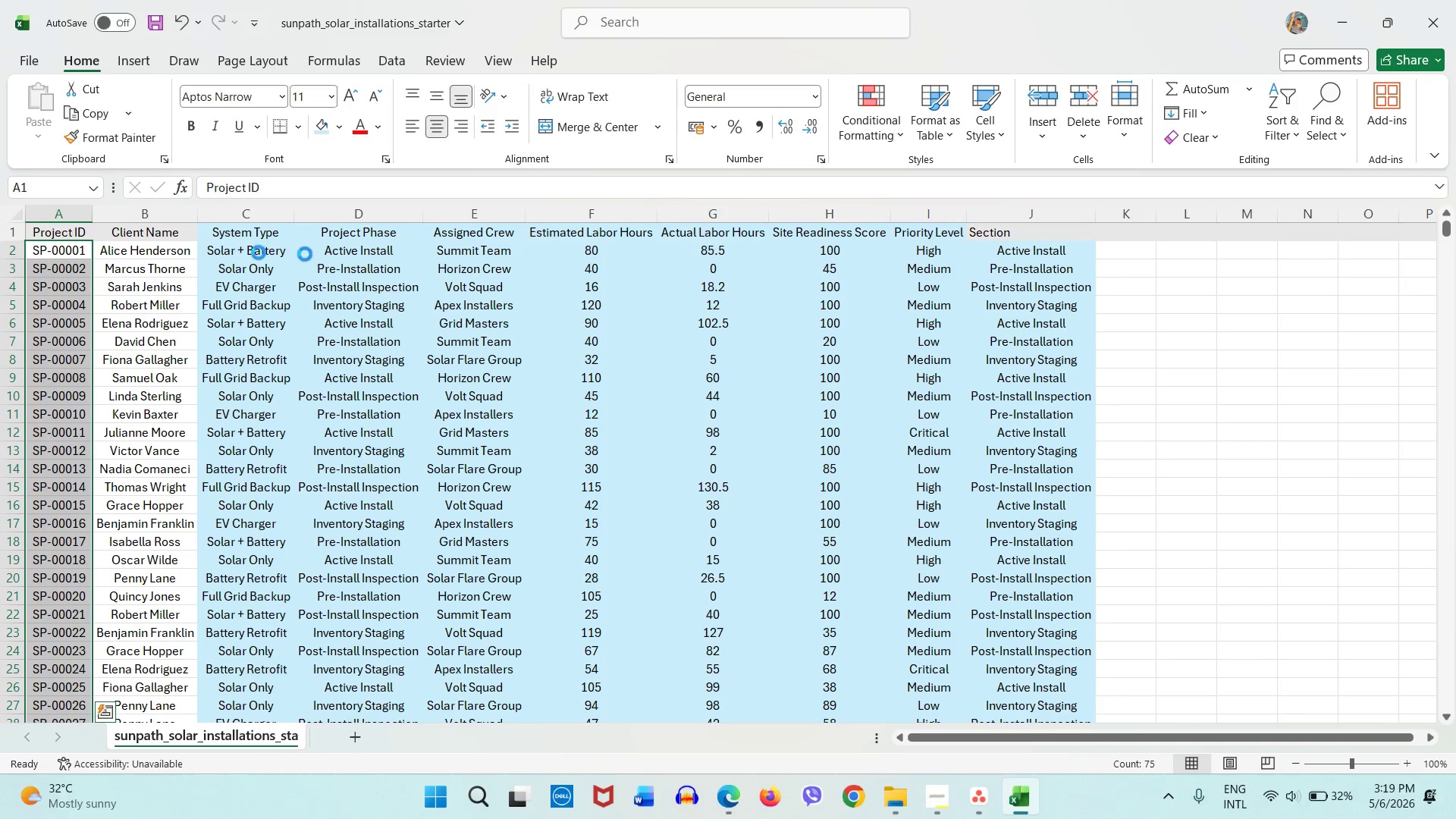 
key(Control+C)
 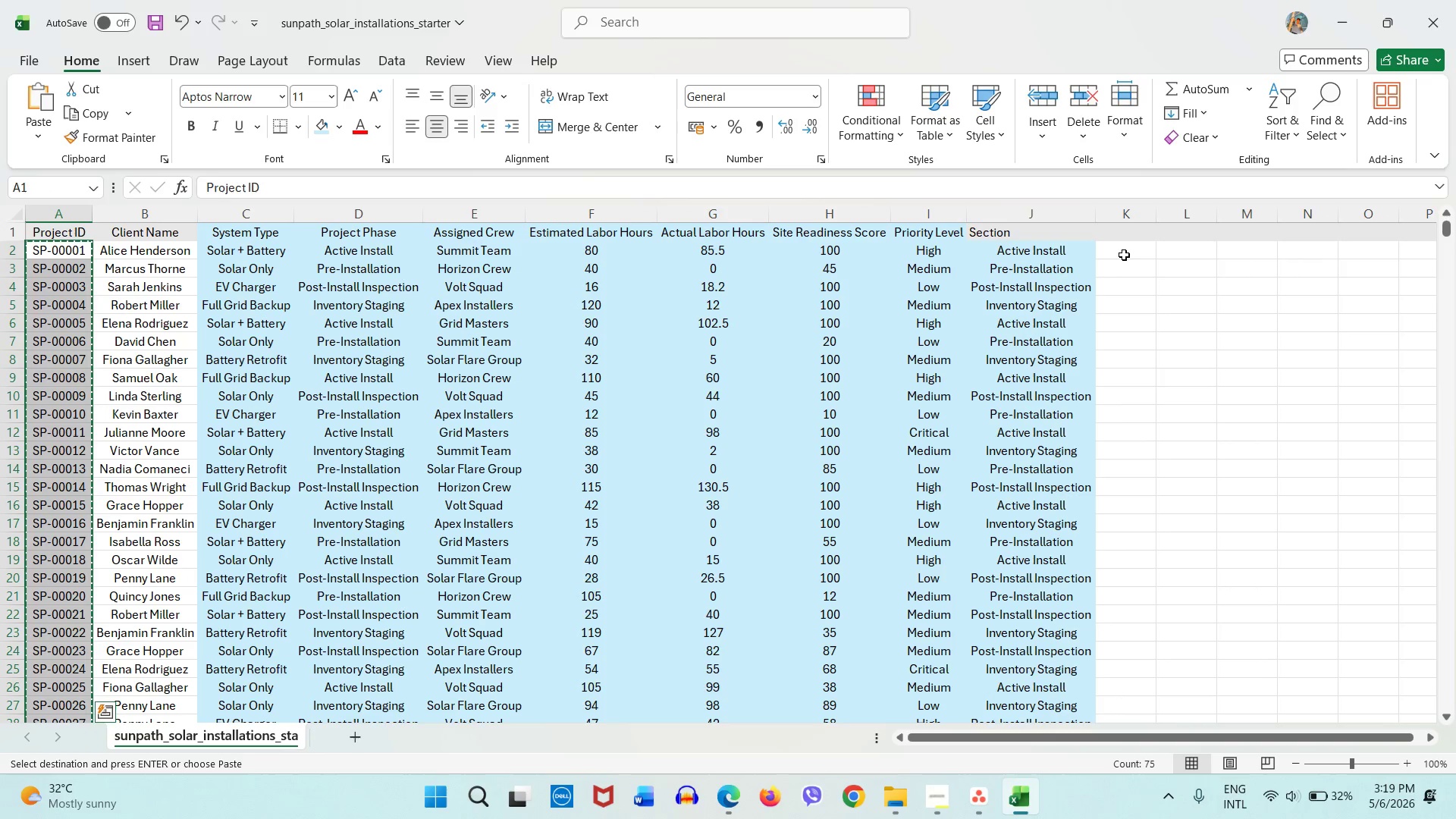 
left_click([1124, 254])
 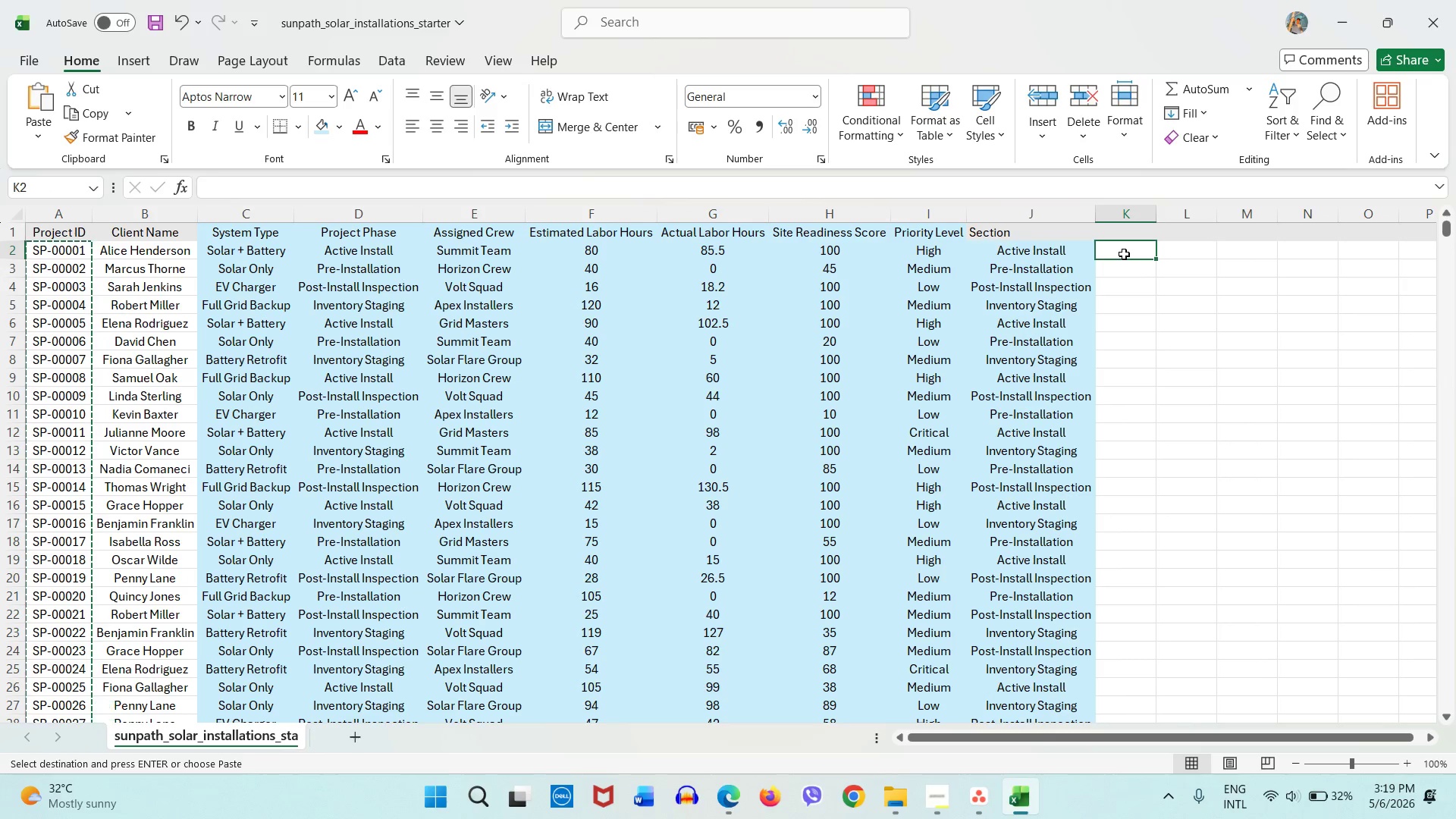 
key(Control+V)
 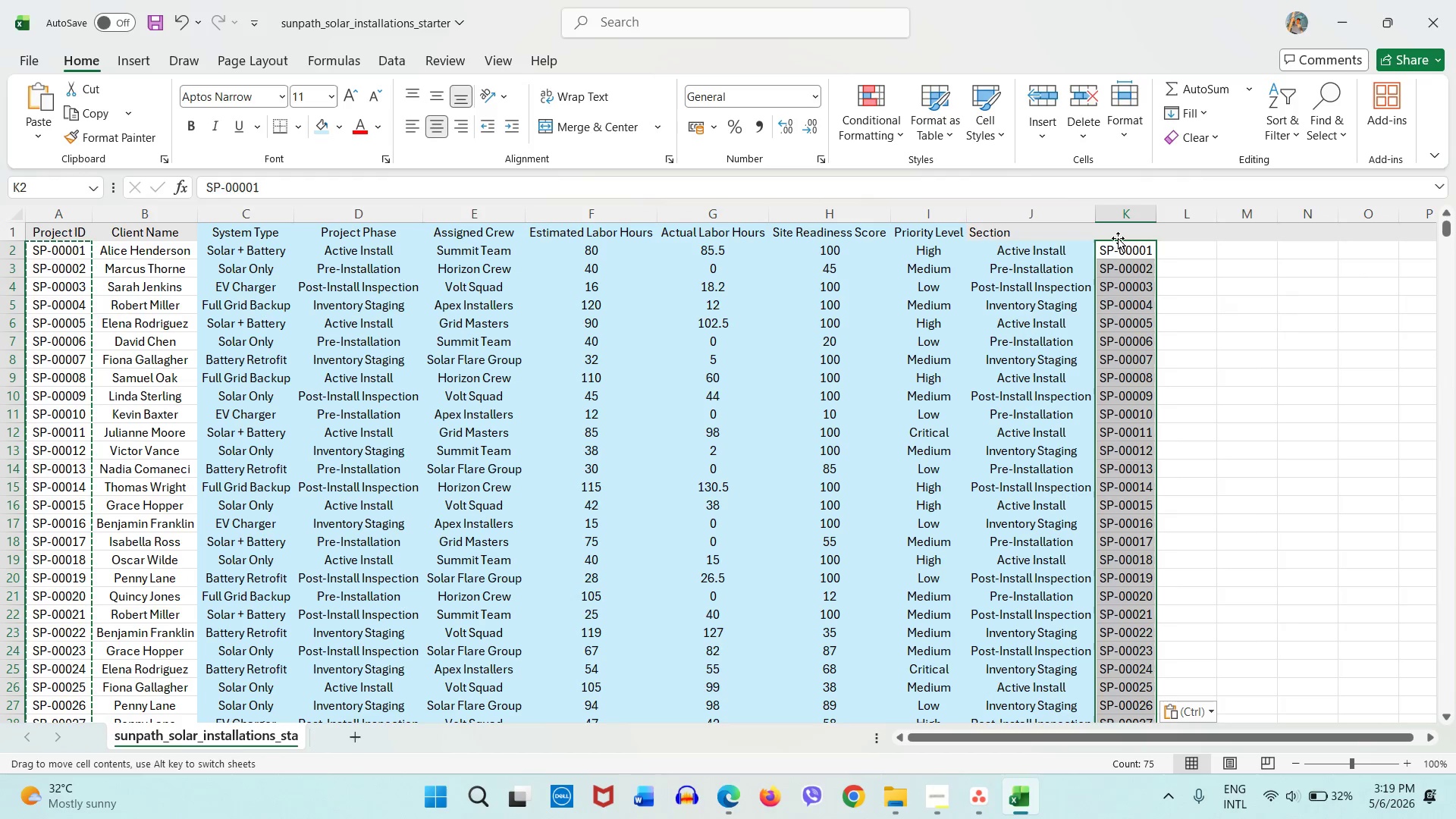 
double_click([1121, 229])
 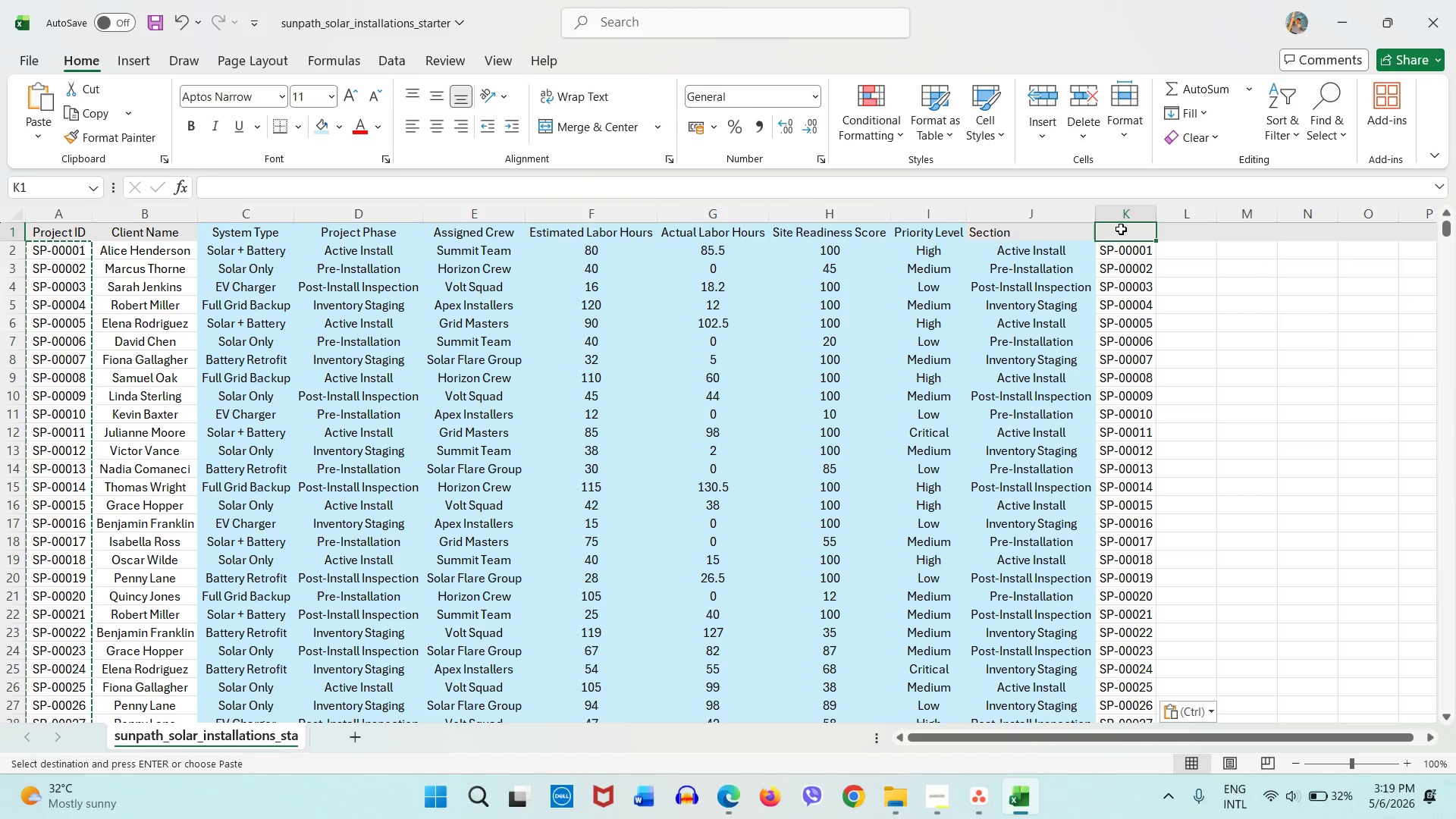 
type(Task)
 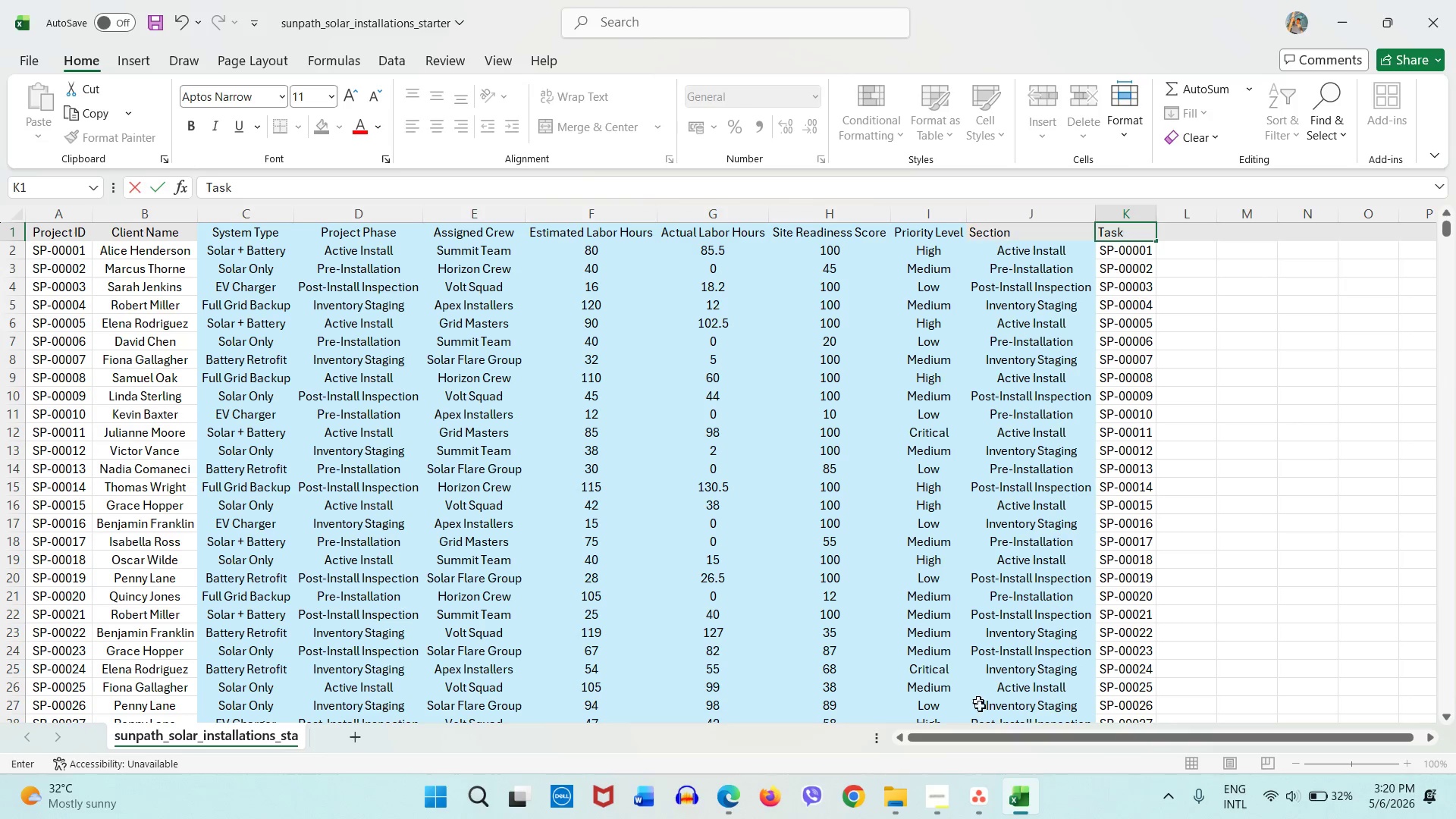 
mouse_move([982, 771])
 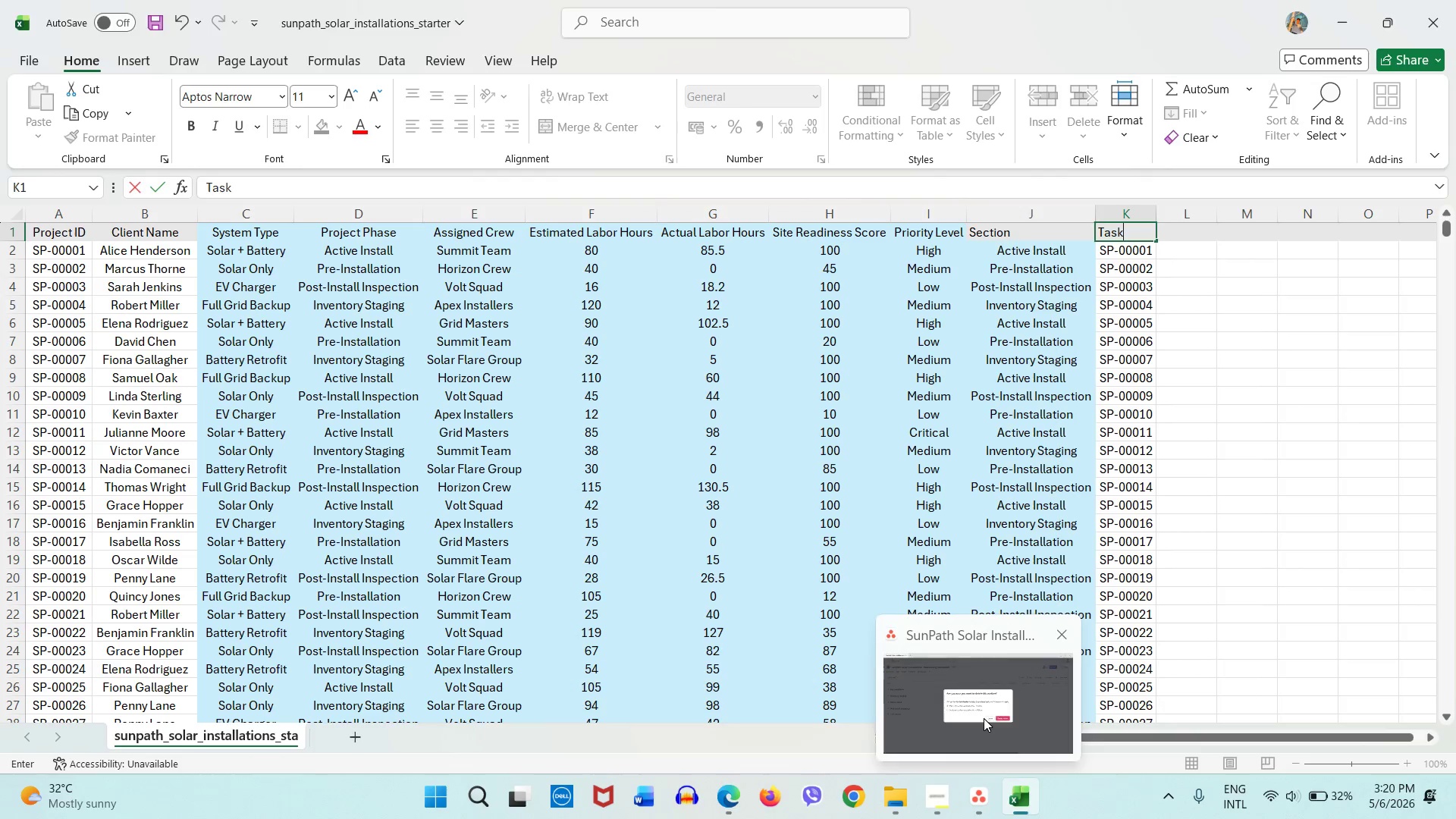 
left_click([984, 718])
 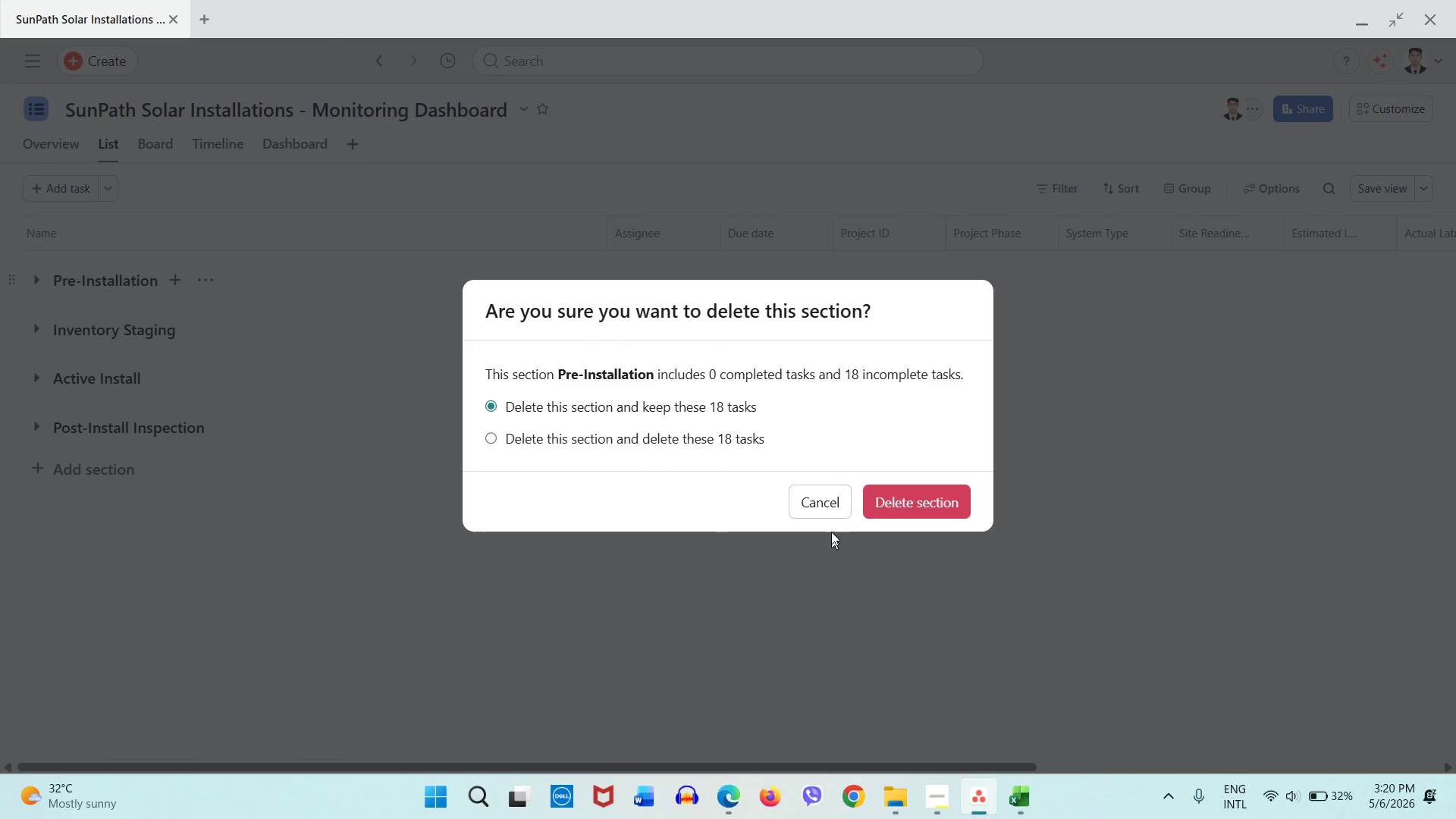 
left_click([830, 515])
 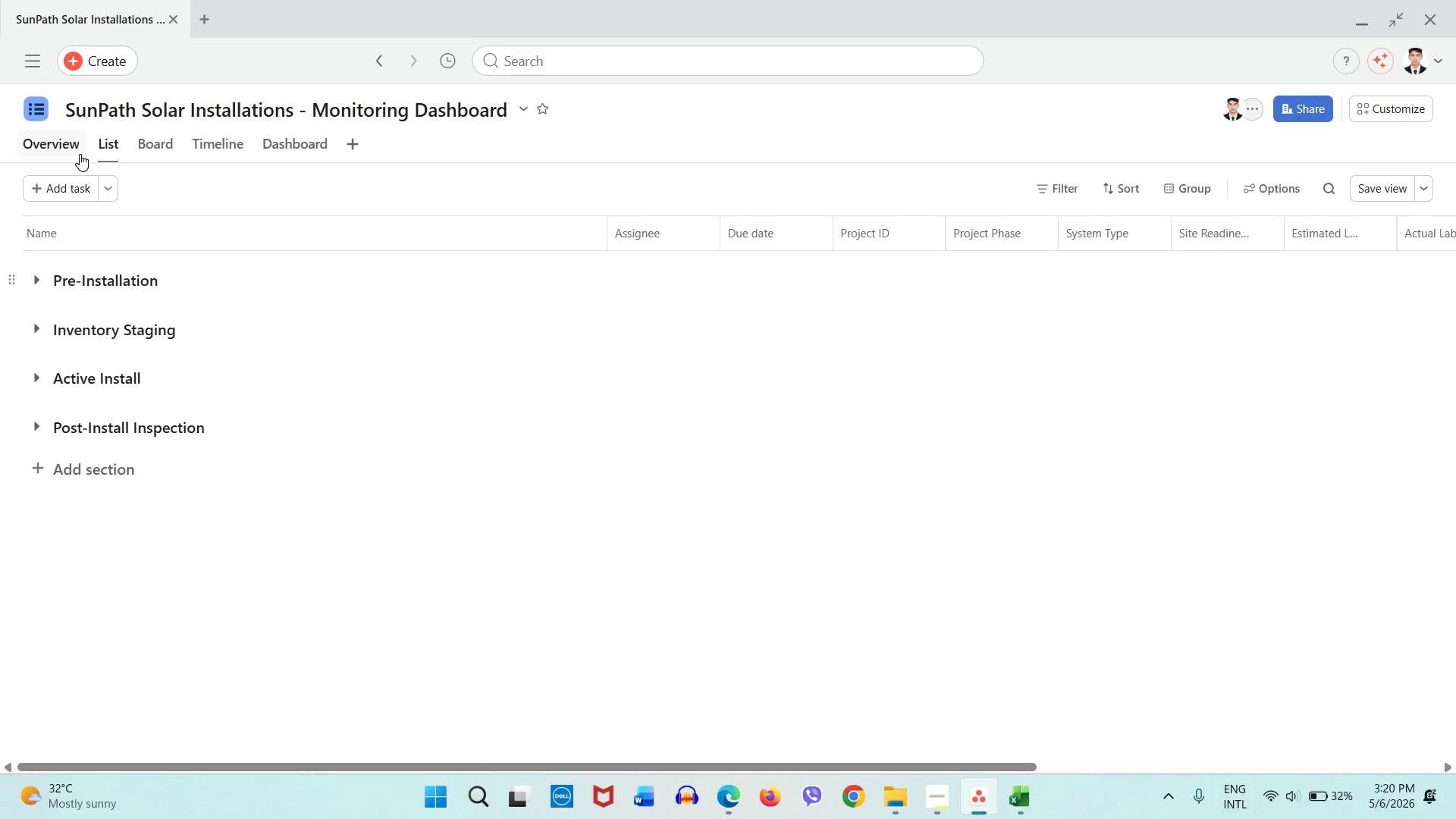 
left_click([165, 146])
 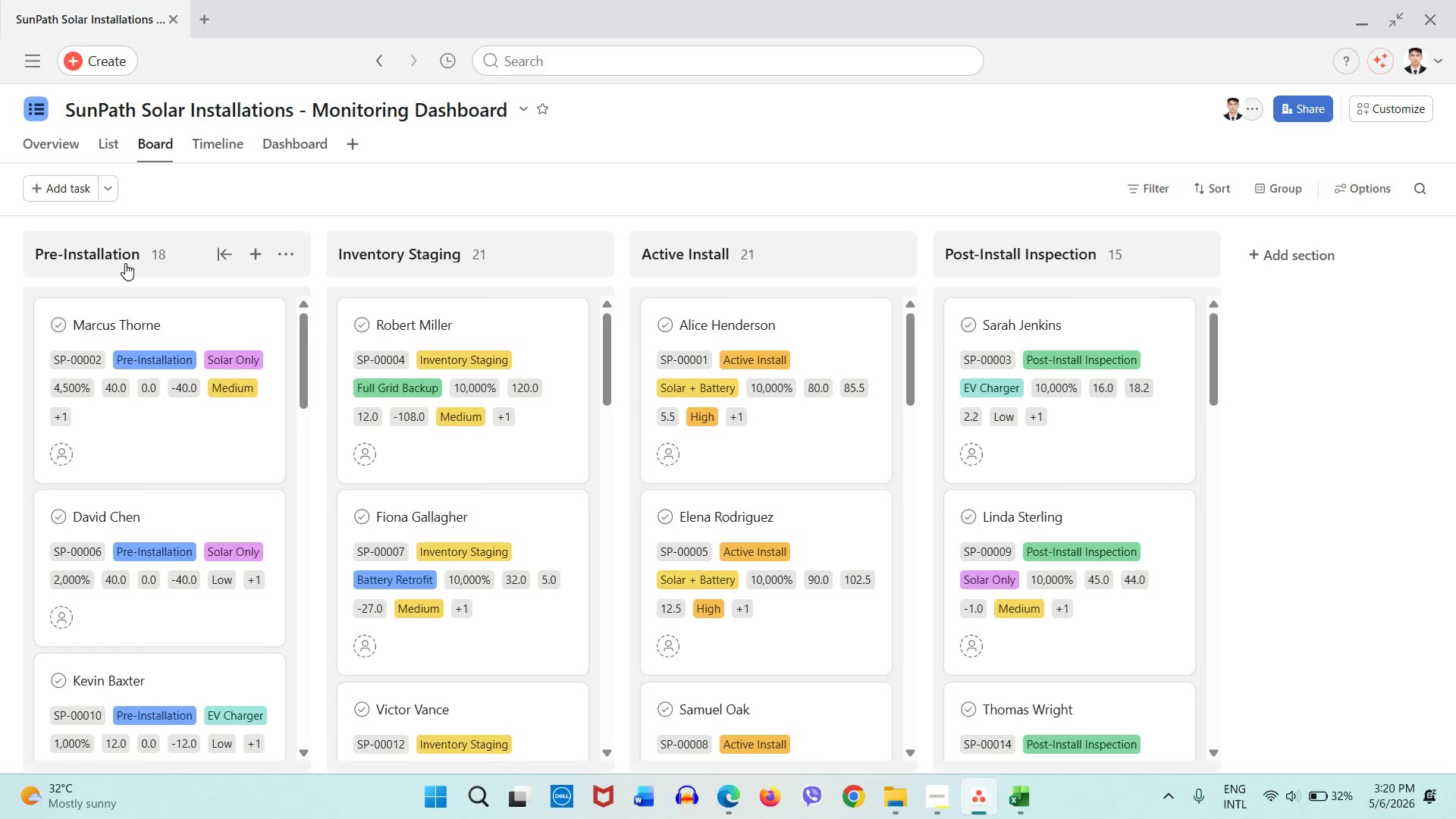 
wait(5.11)
 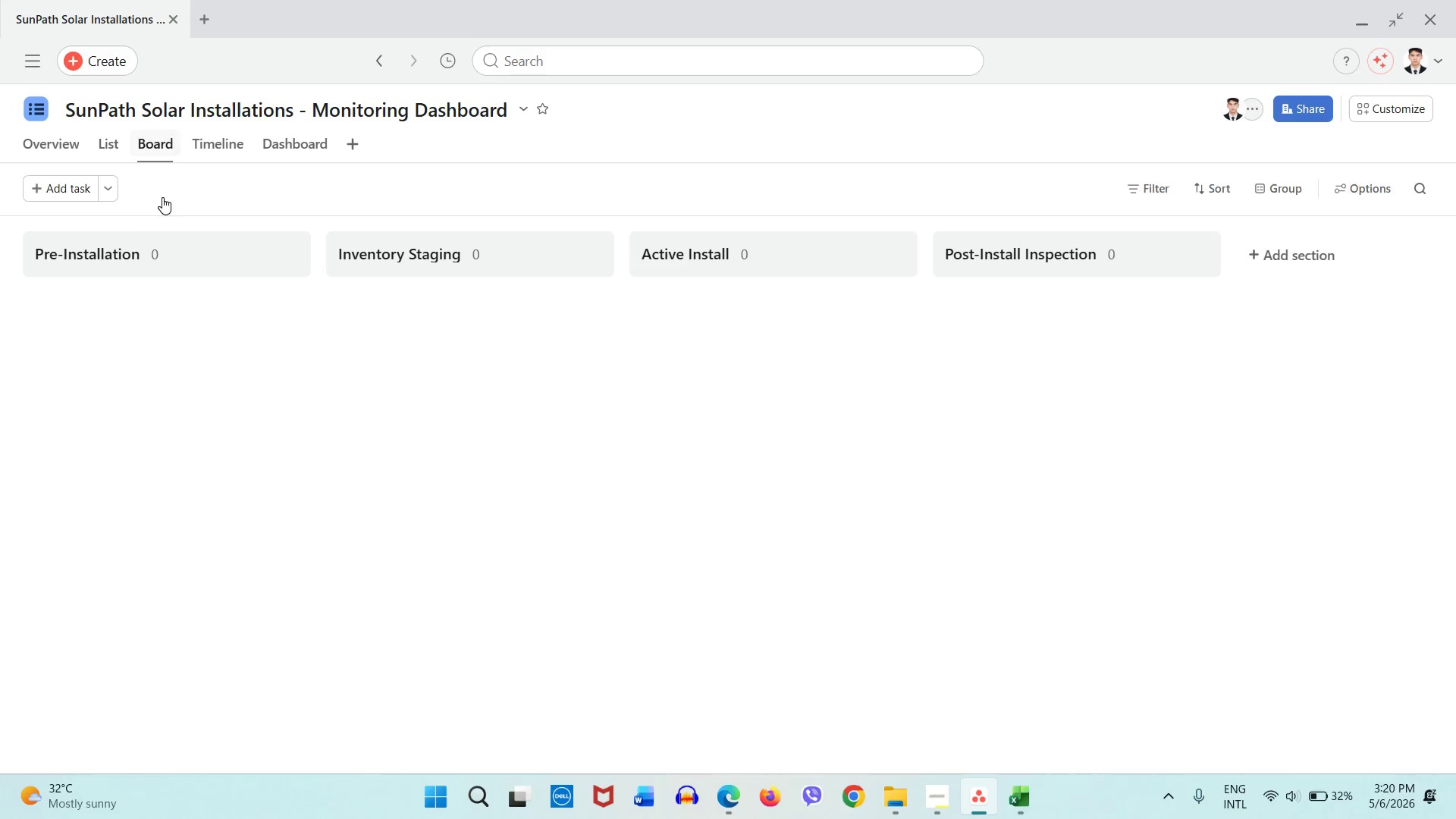 
left_click([98, 324])
 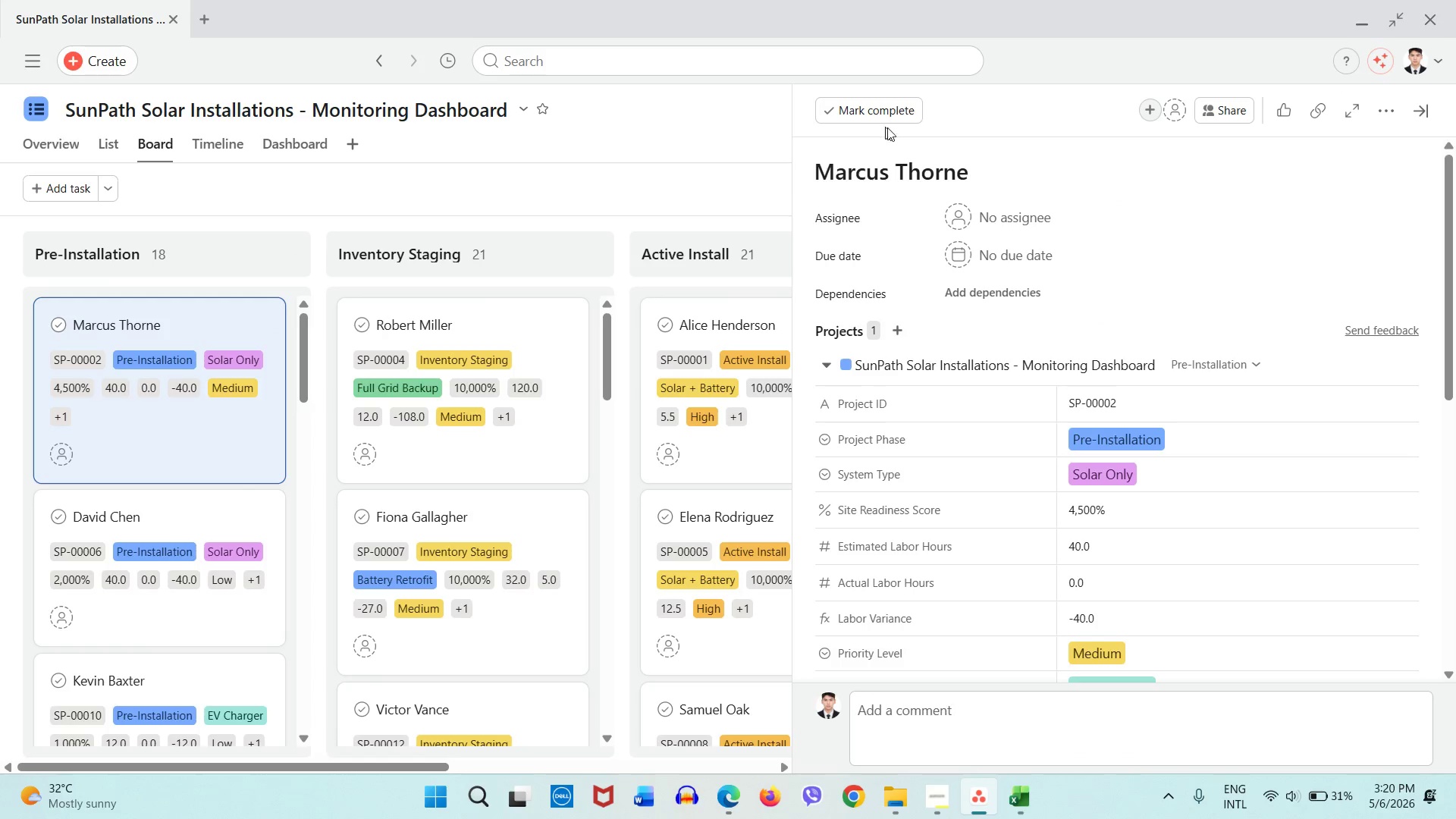 
double_click([908, 182])
 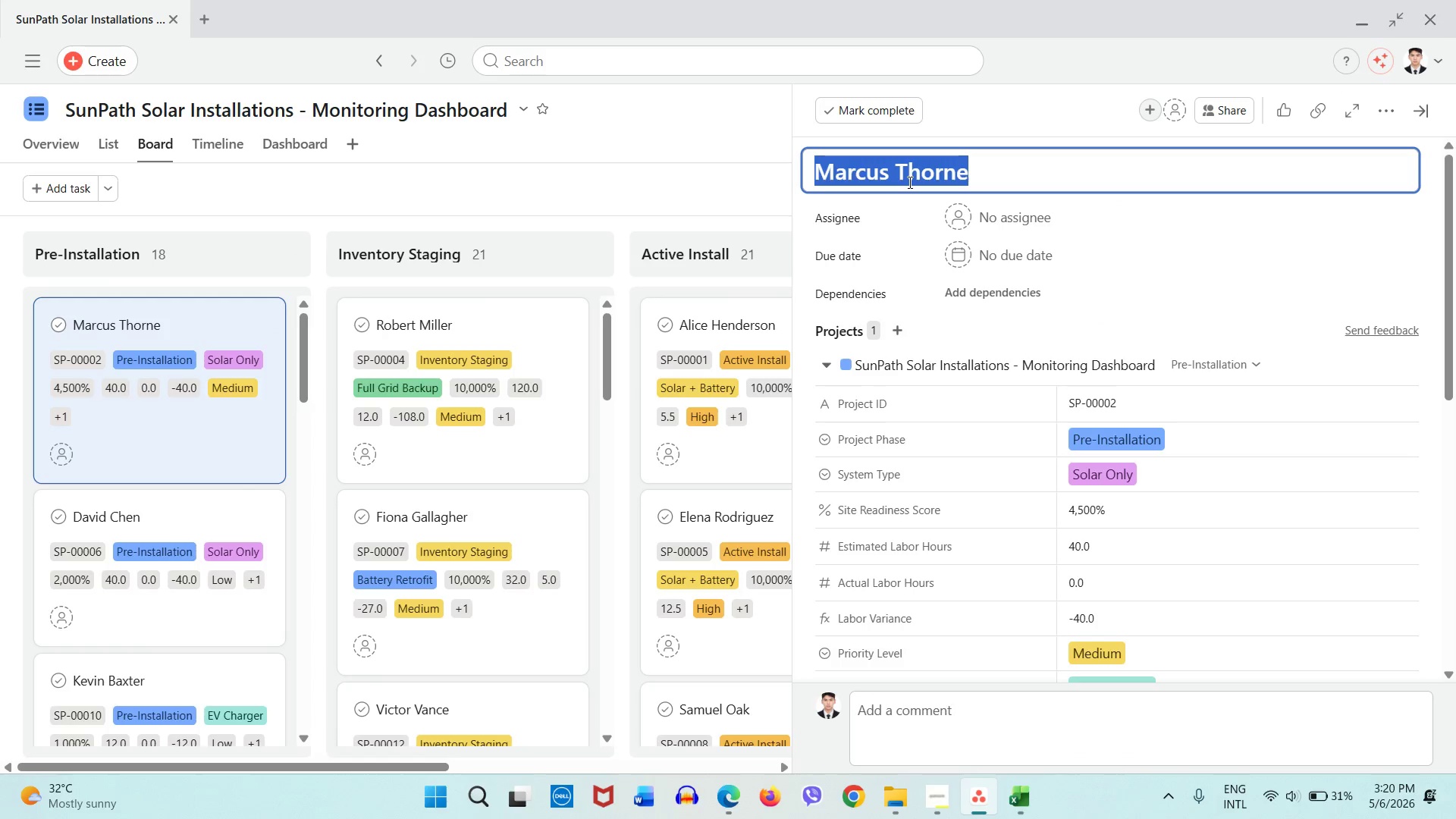 
triple_click([908, 182])
 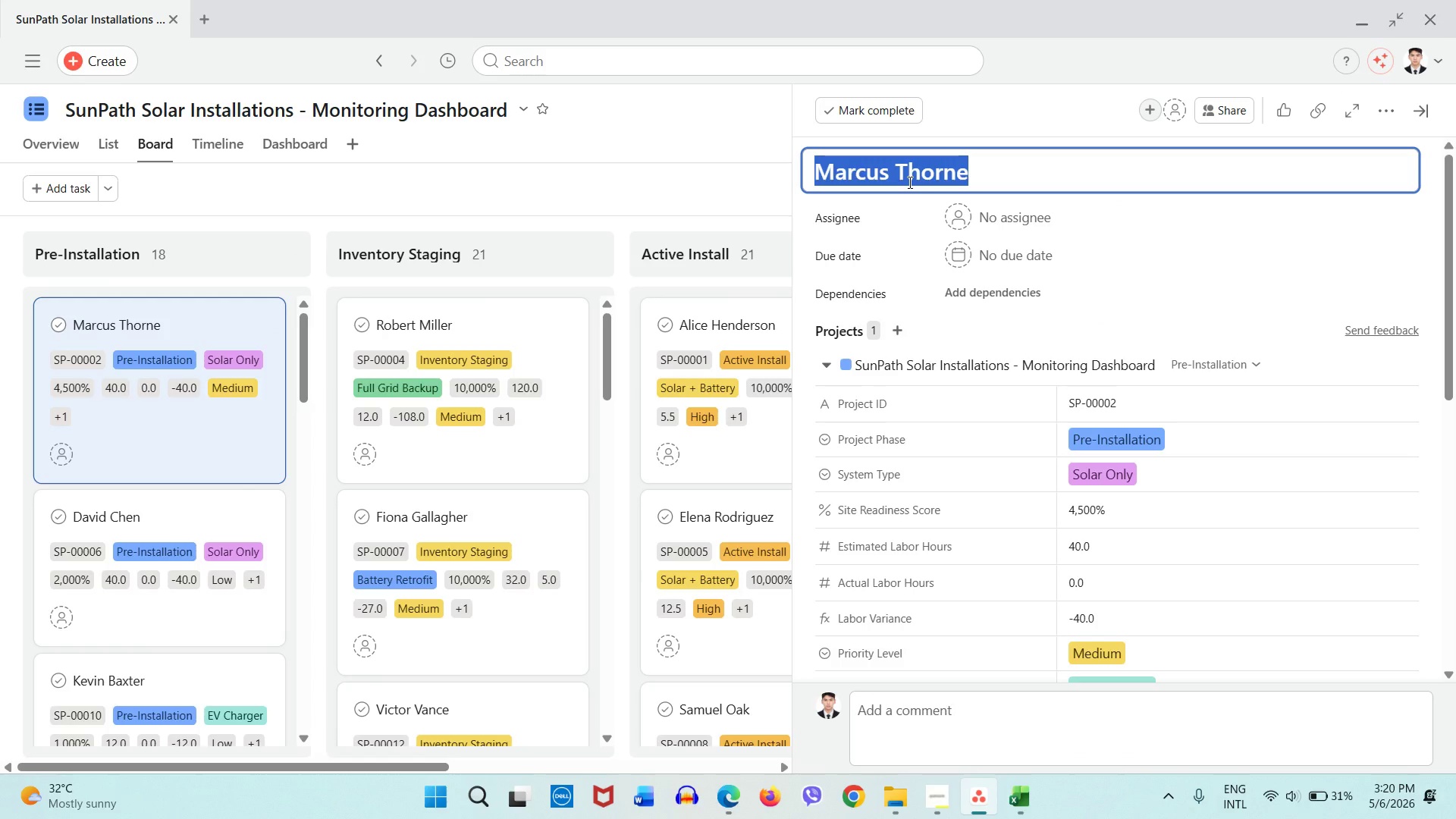 
key(Control+C)
 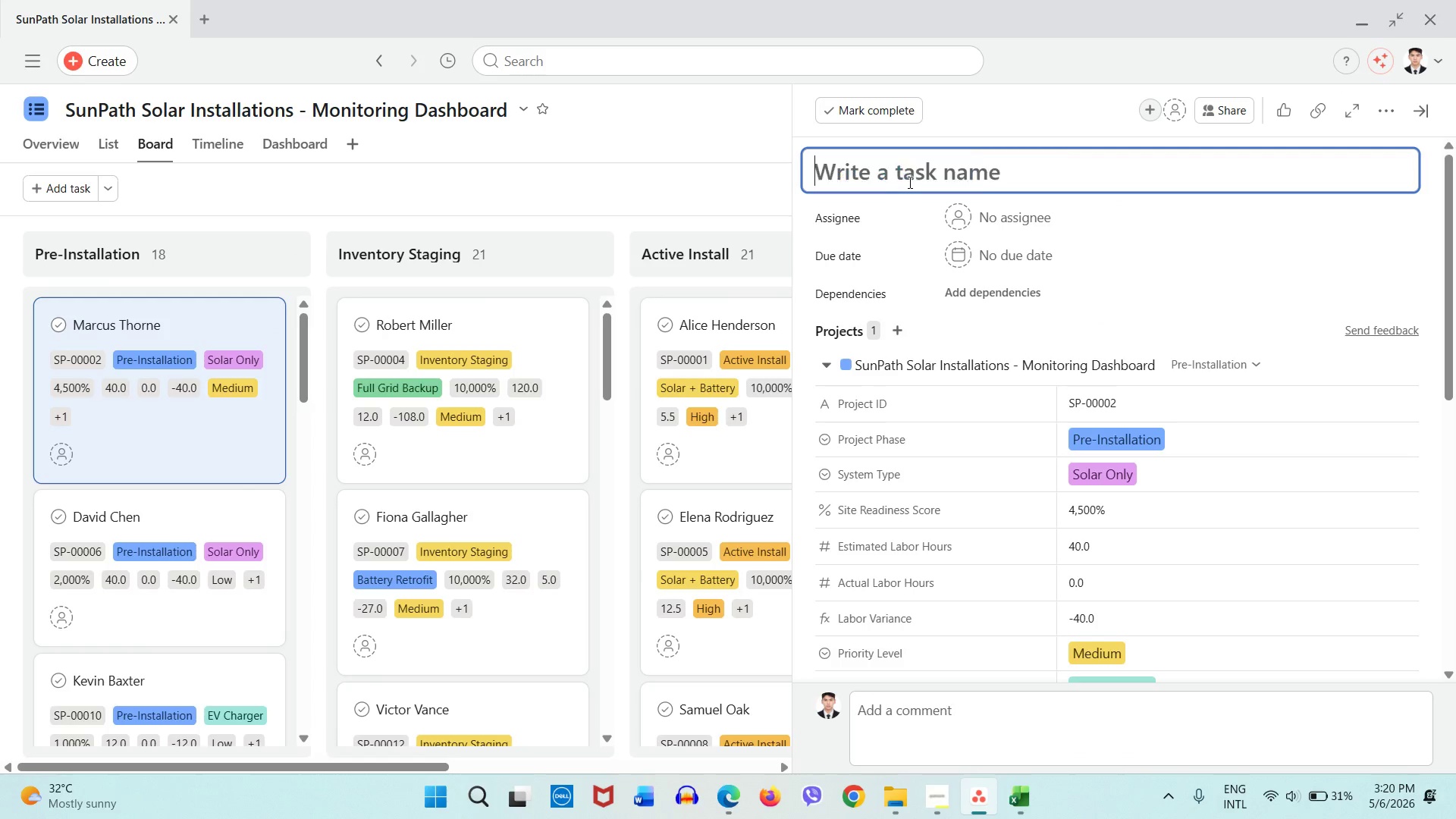 
key(Backspace)
 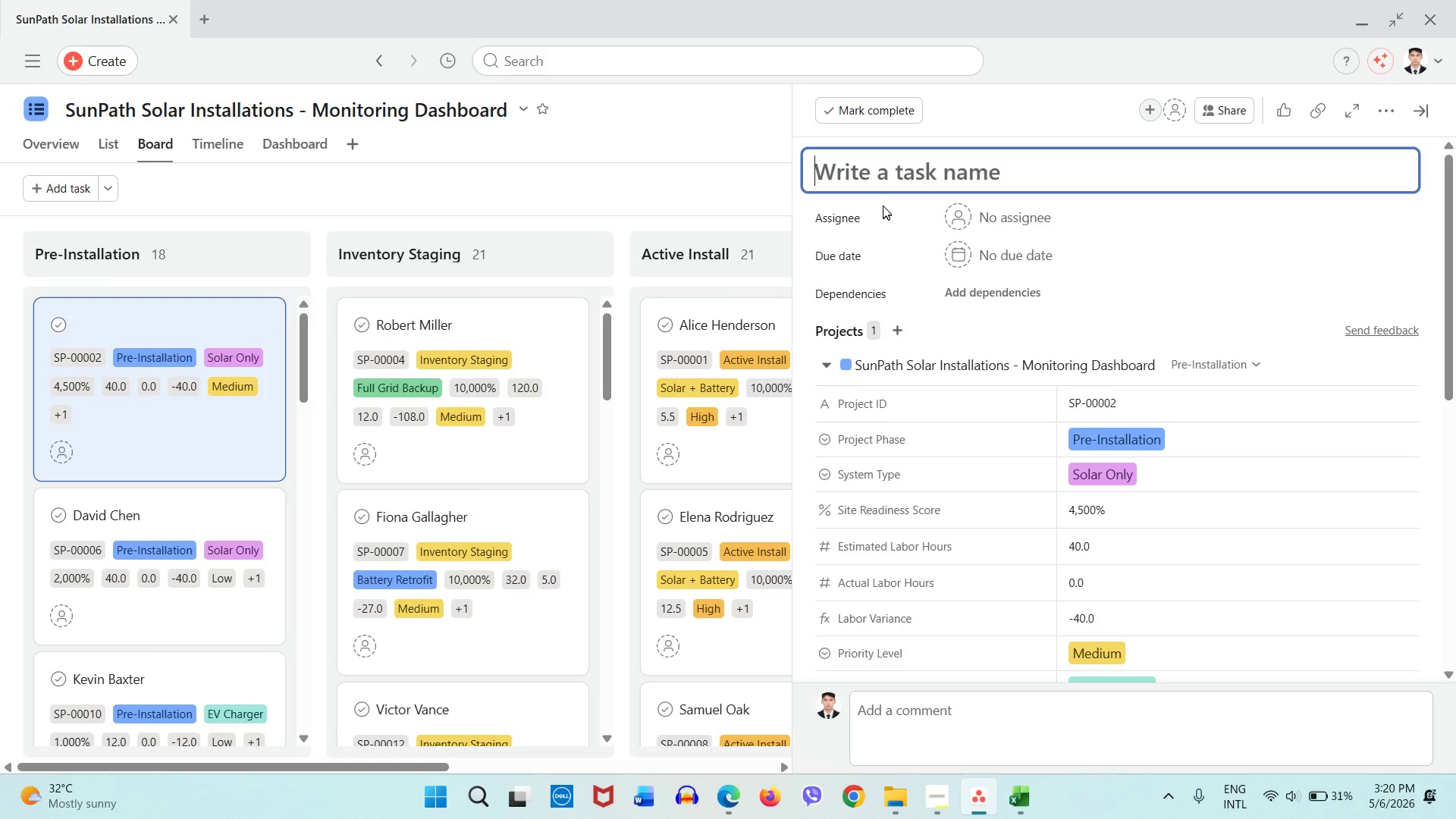 
left_click([889, 187])
 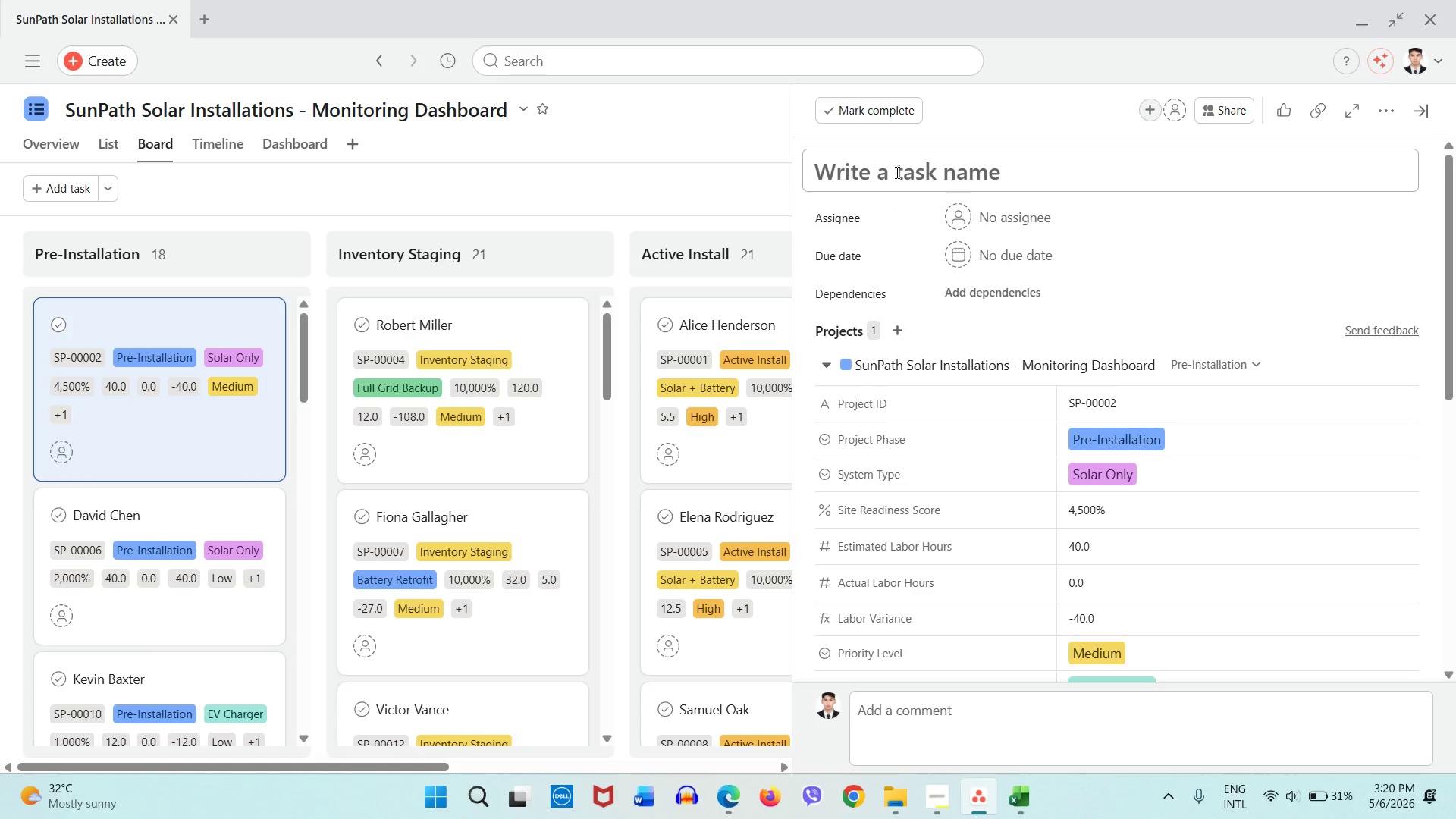 
triple_click([896, 172])
 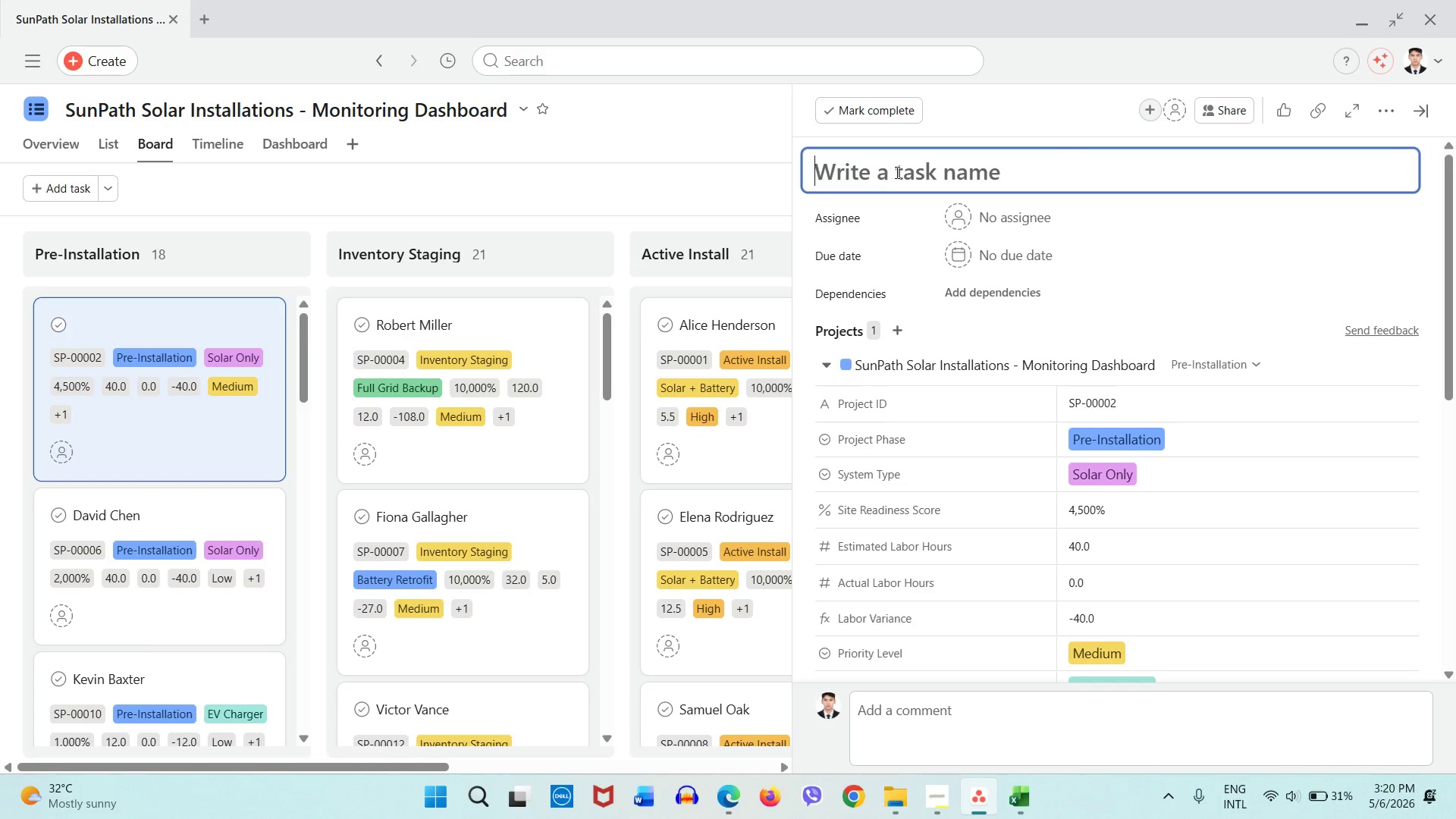 
key(Control+V)
 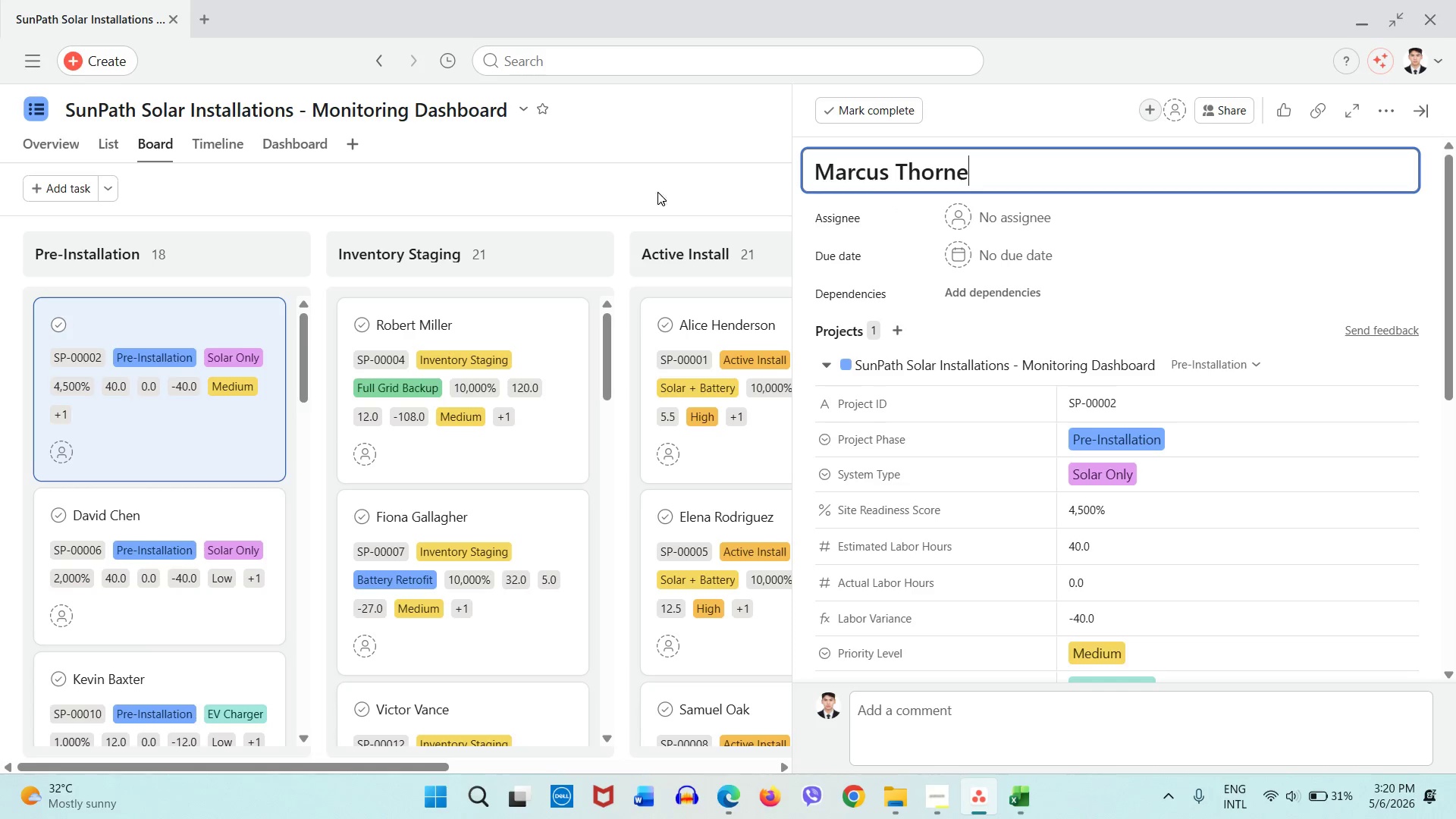 
left_click([657, 192])
 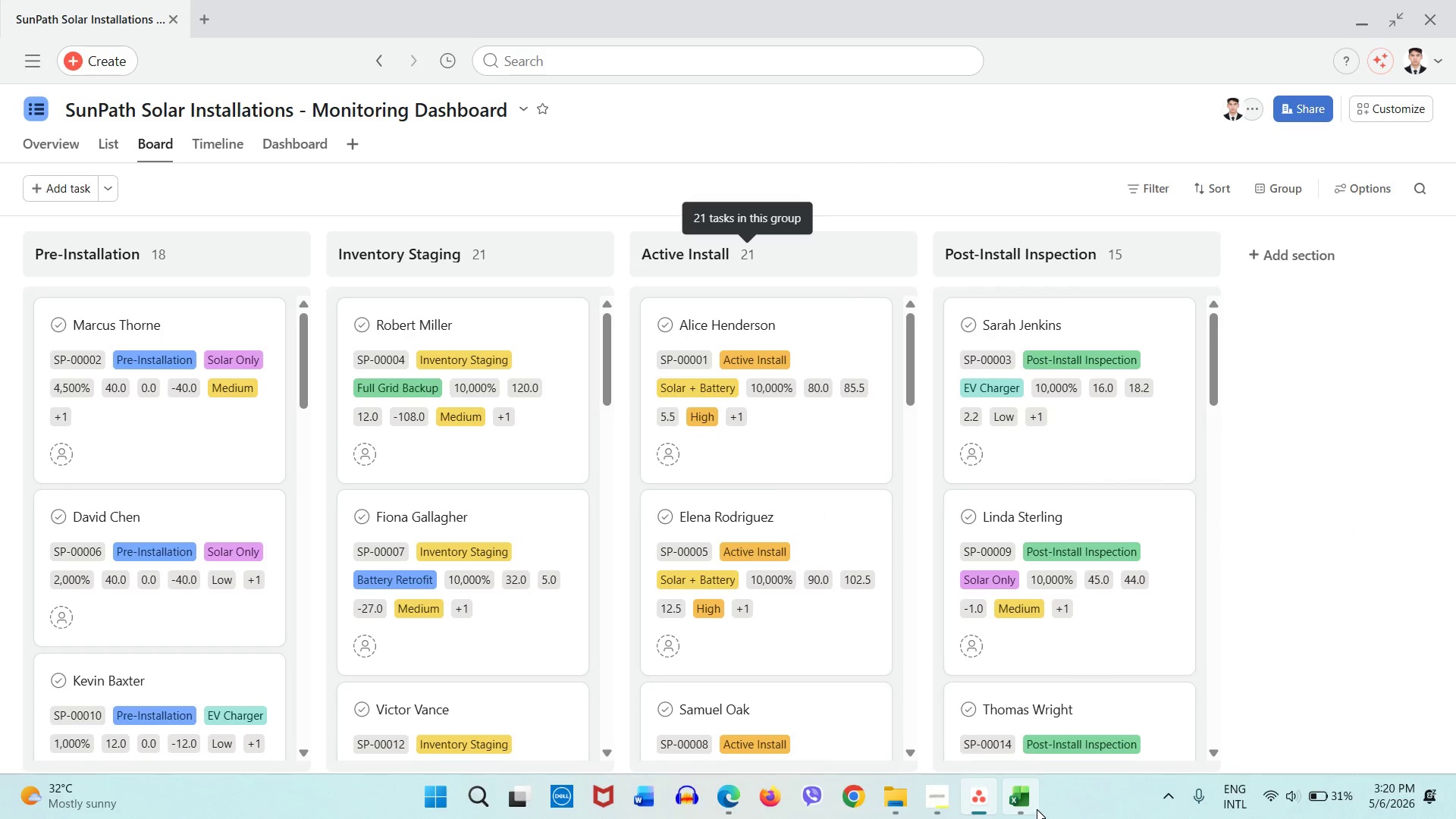 
left_click([1037, 809])
 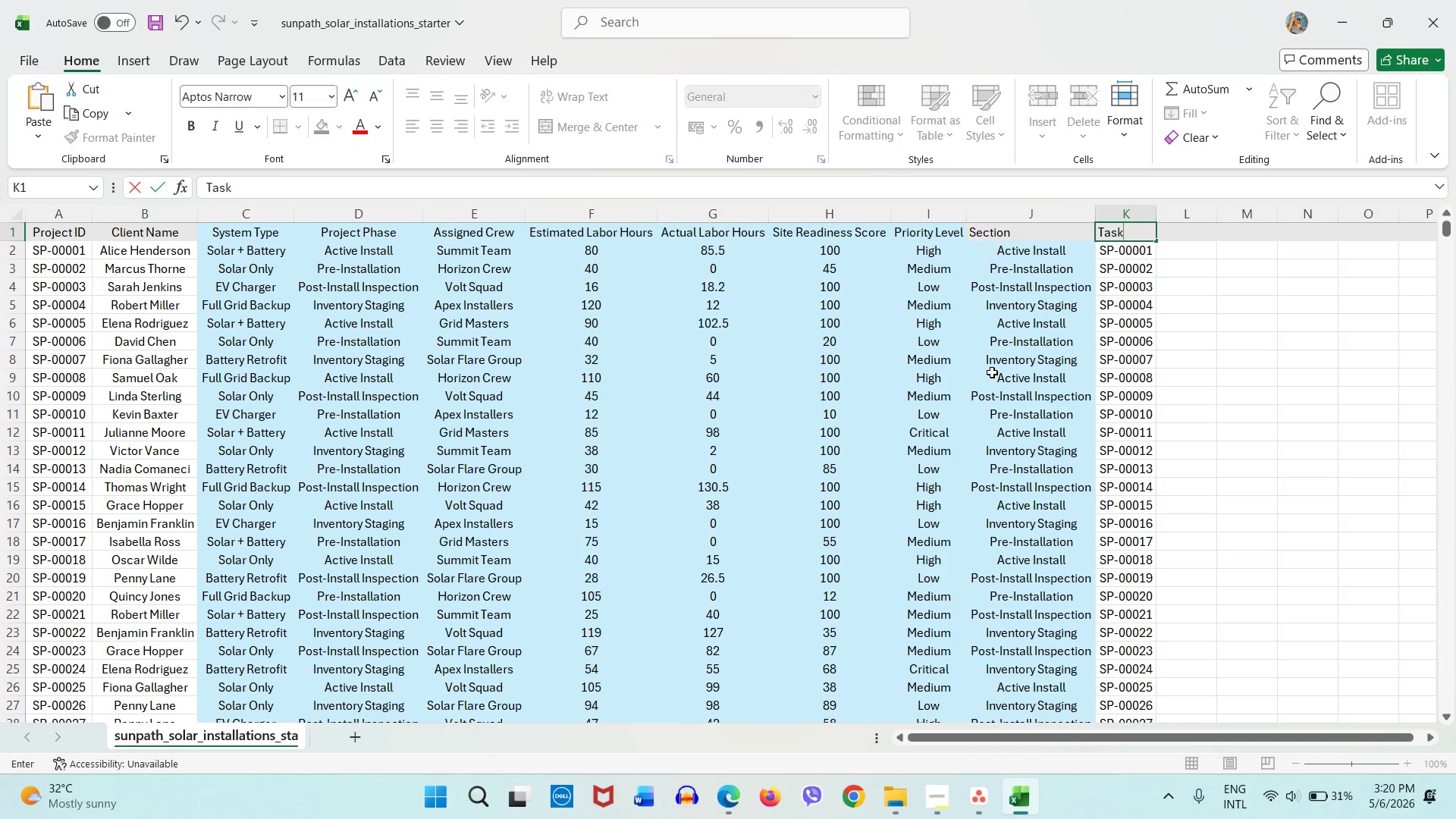 
type( Name)
 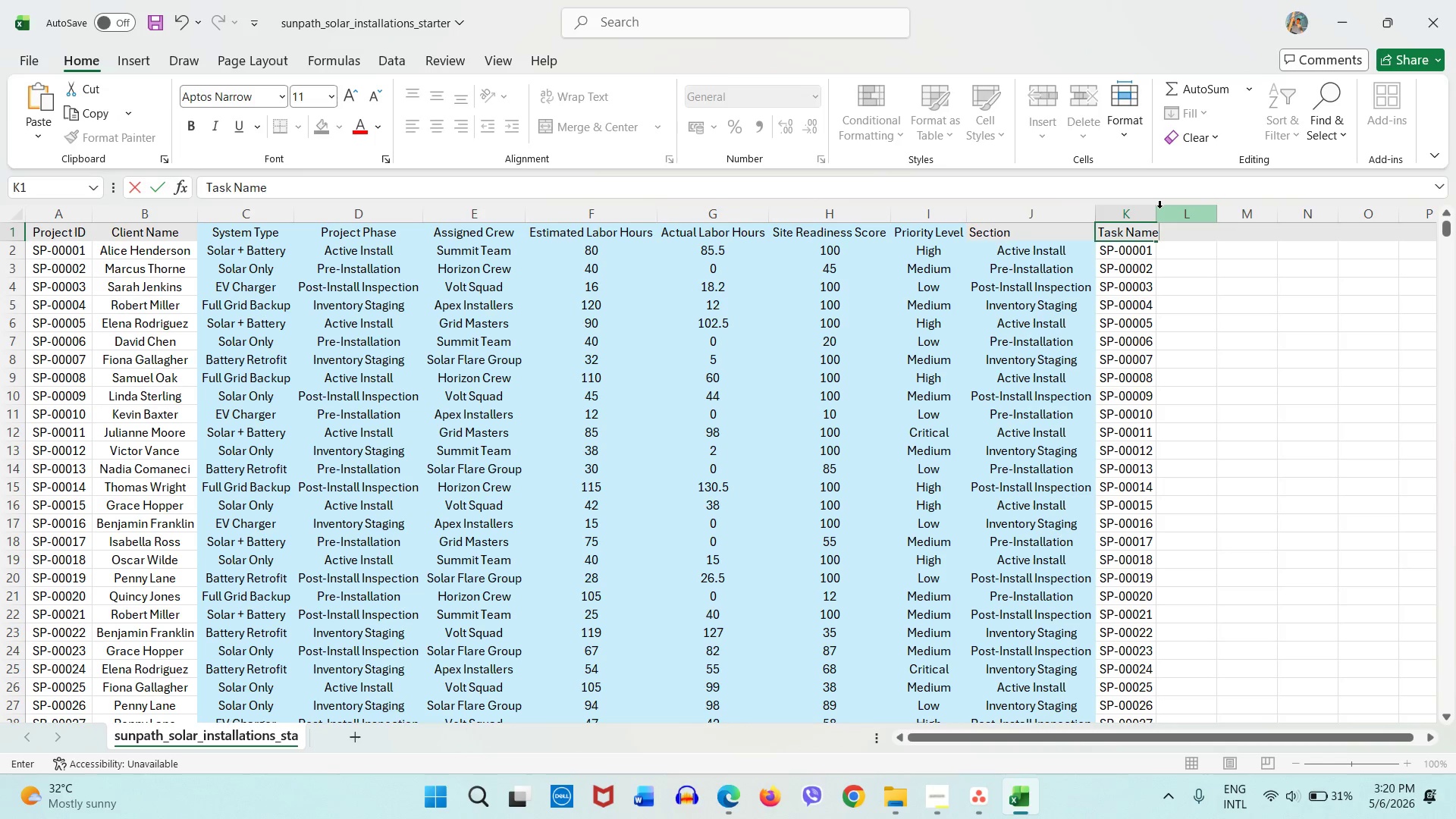 
double_click([1157, 210])
 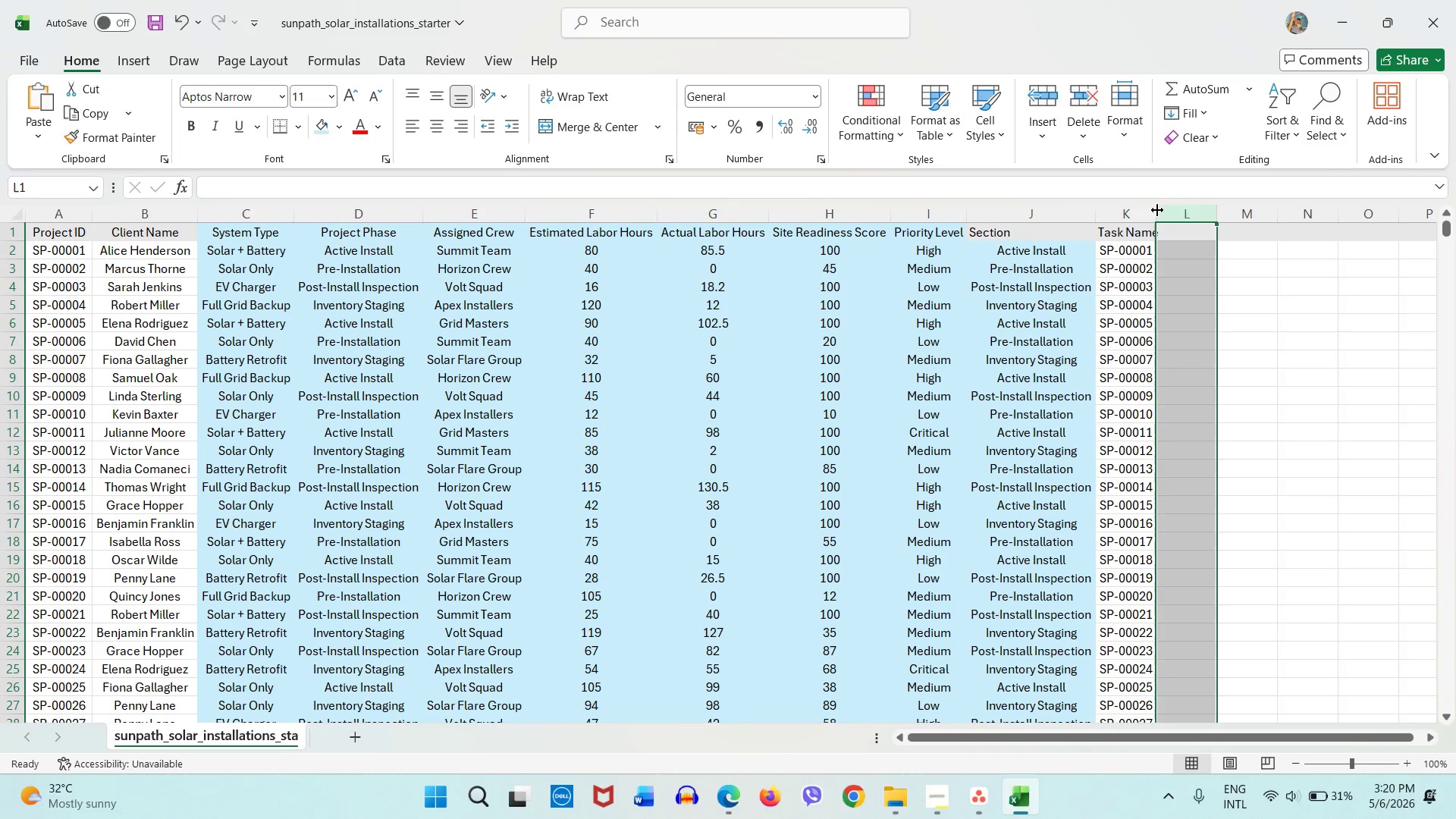 
triple_click([1157, 210])
 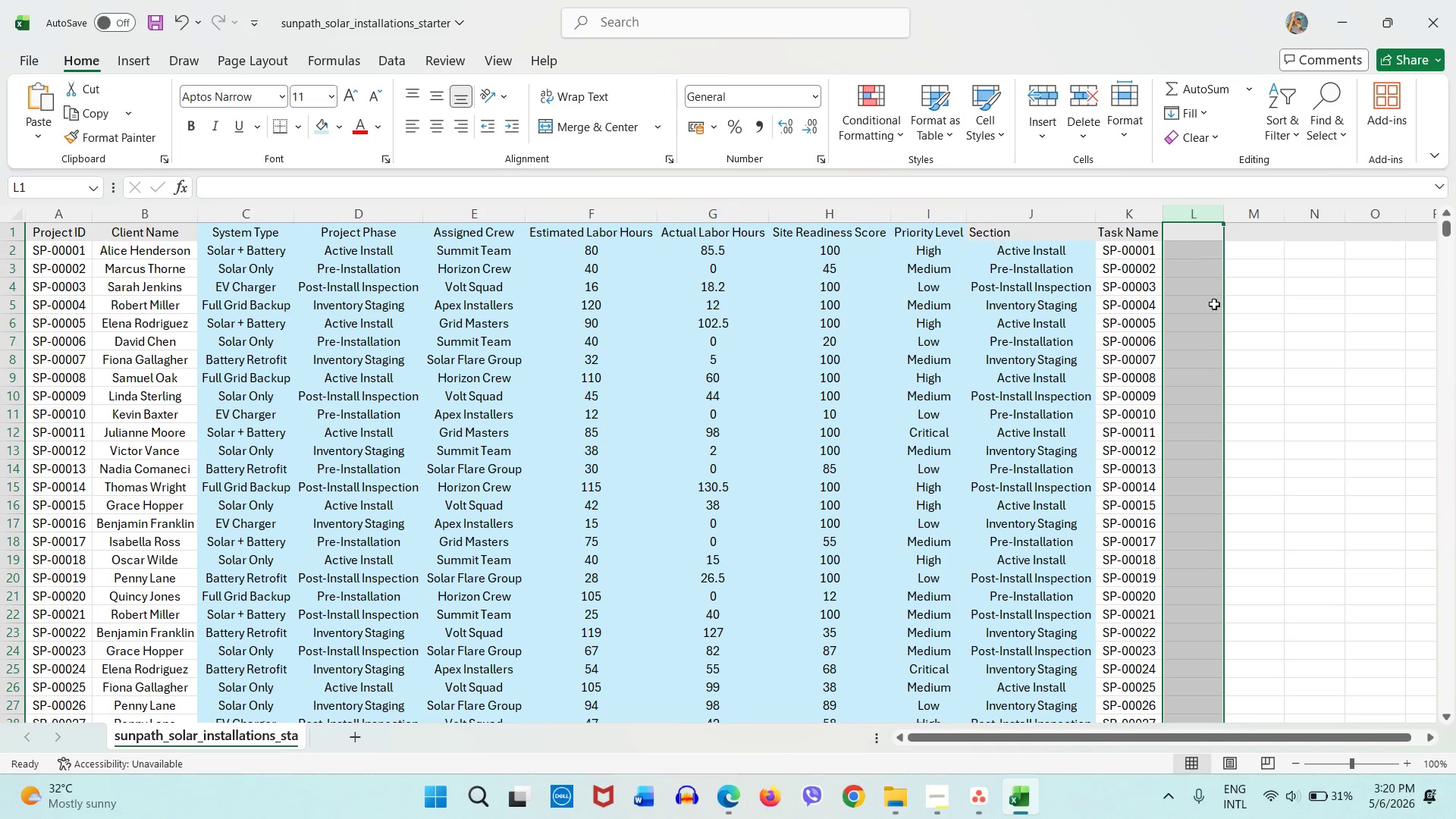 
triple_click([1214, 304])
 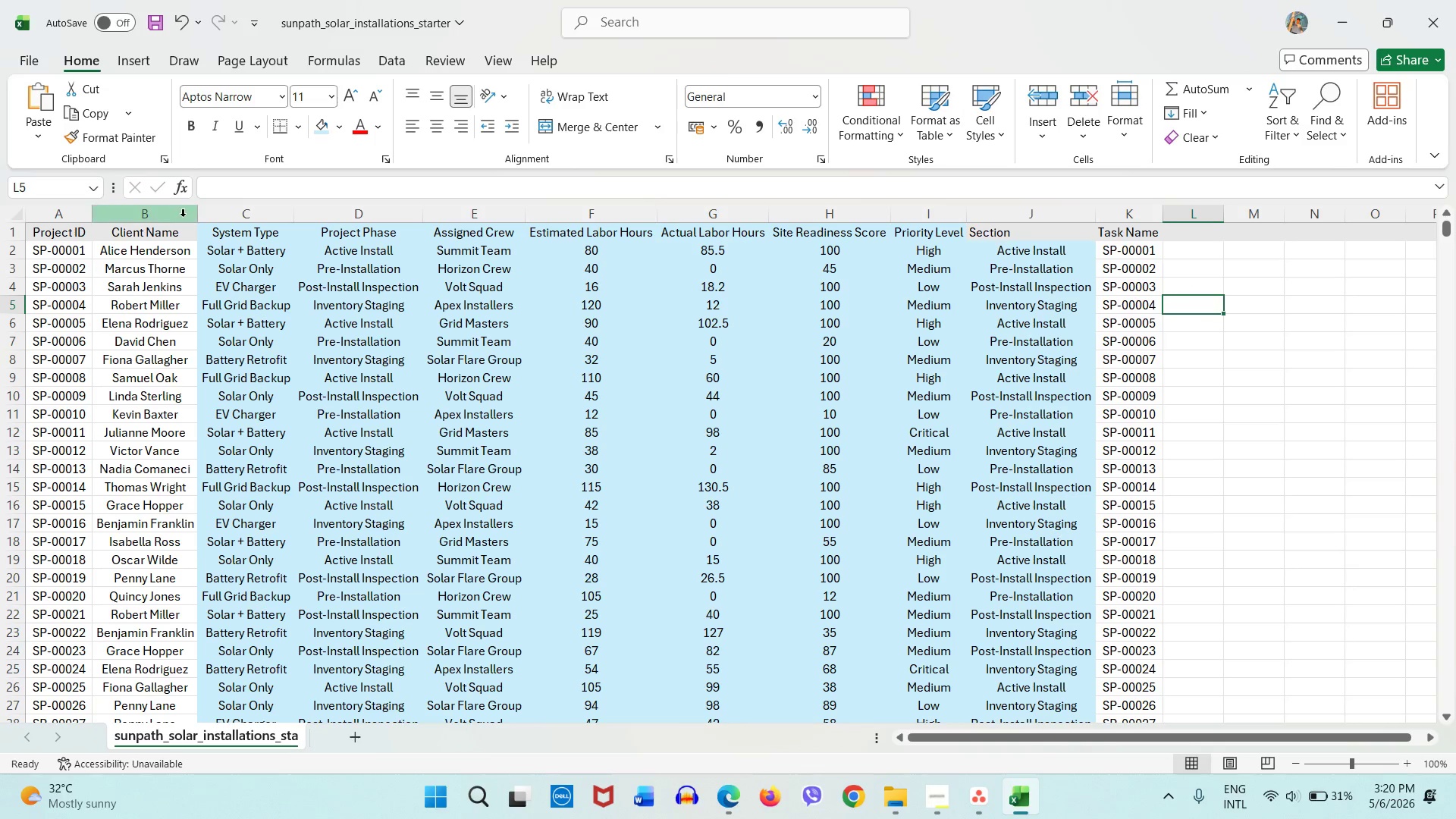 
left_click([183, 215])
 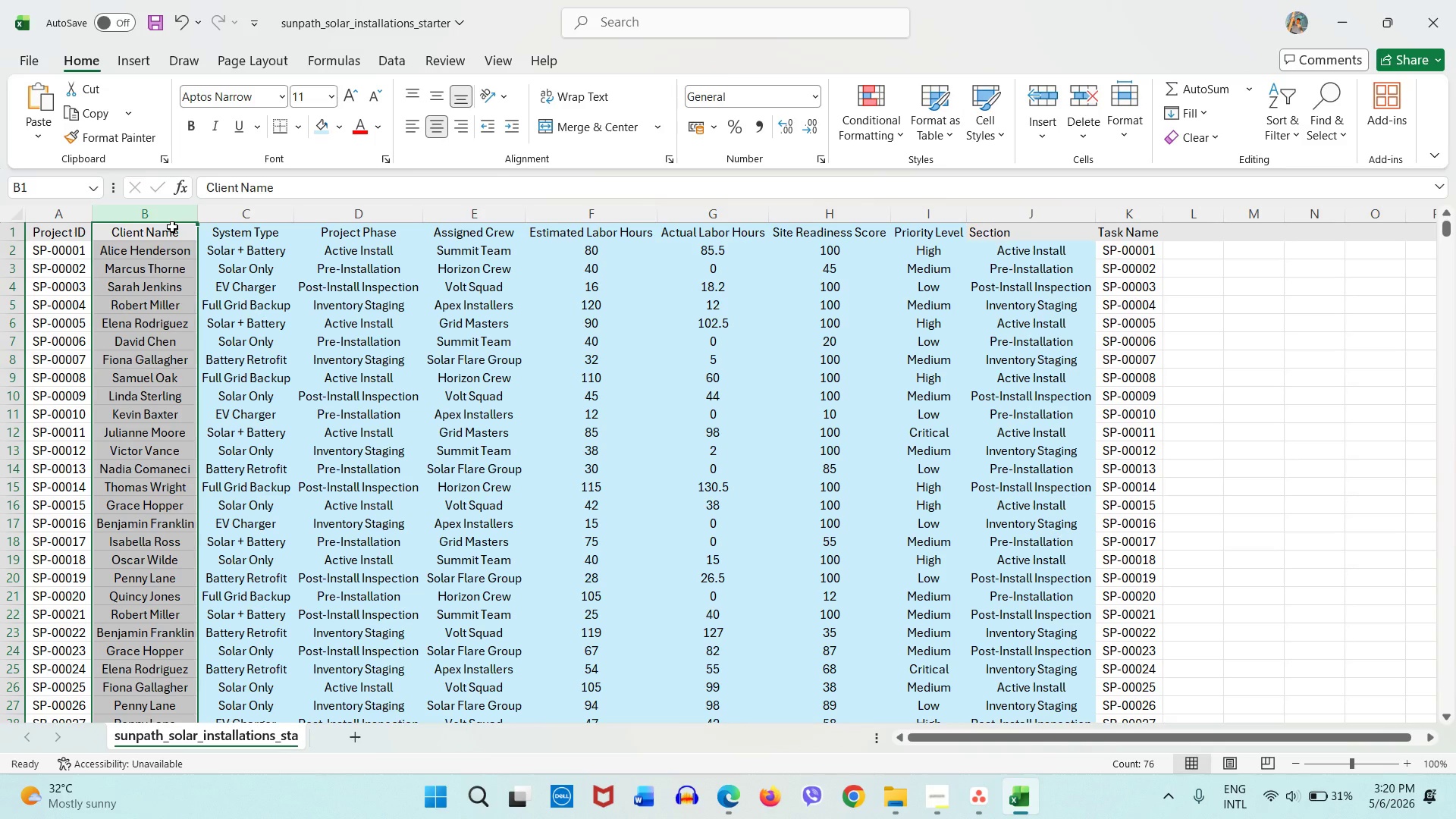 
wait(5.16)
 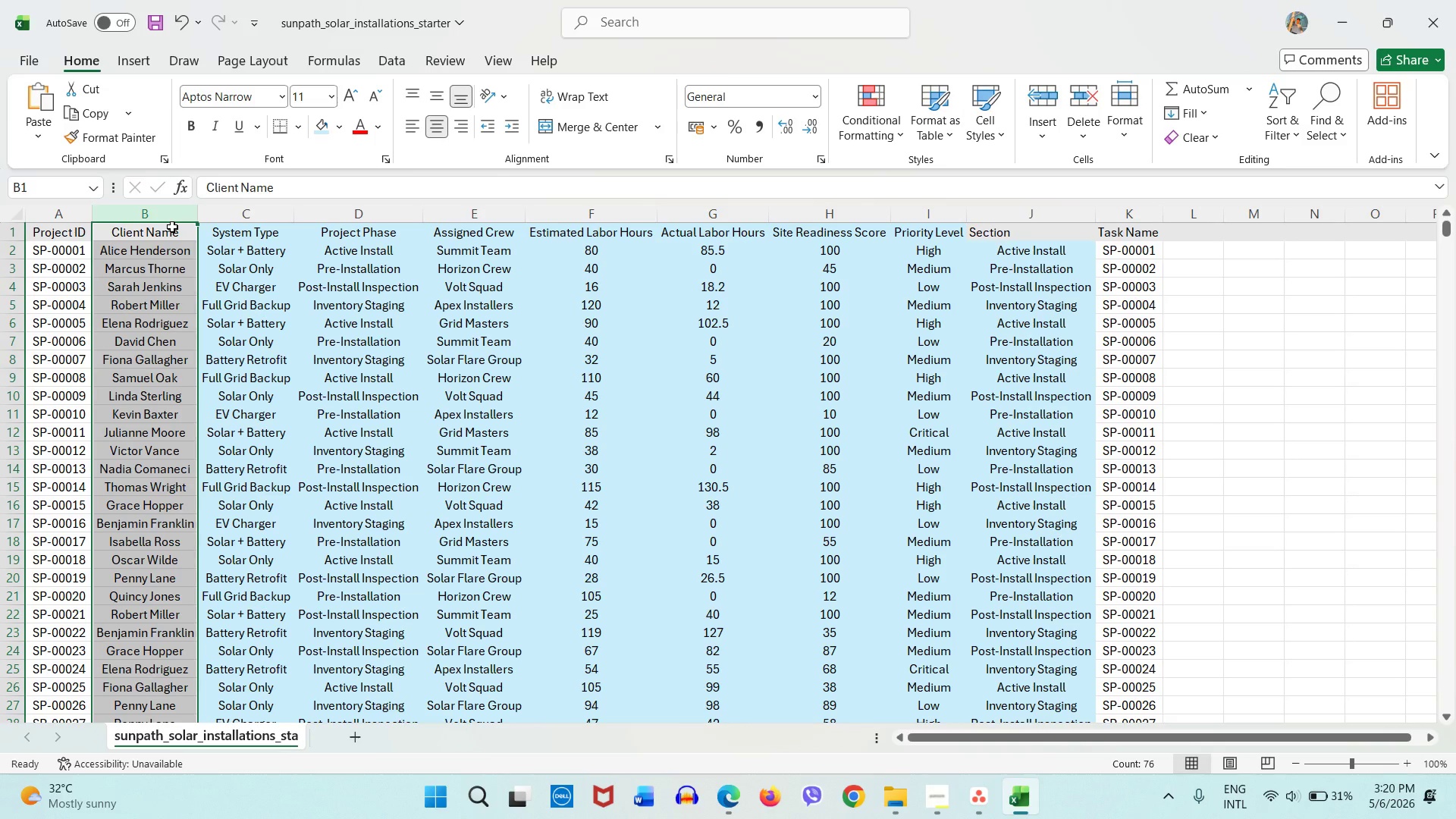 
key(Control+C)
 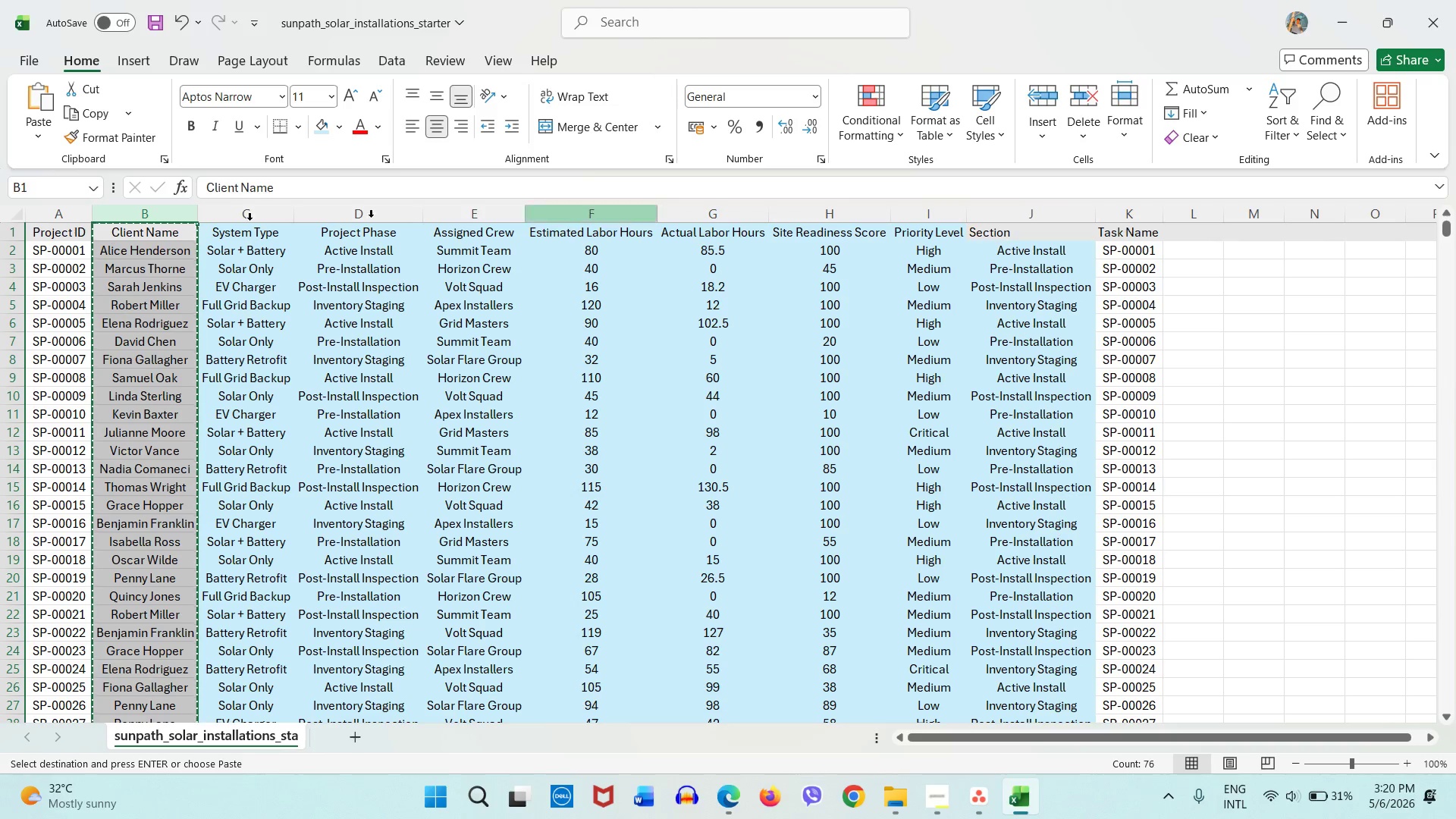 
left_click([168, 238])
 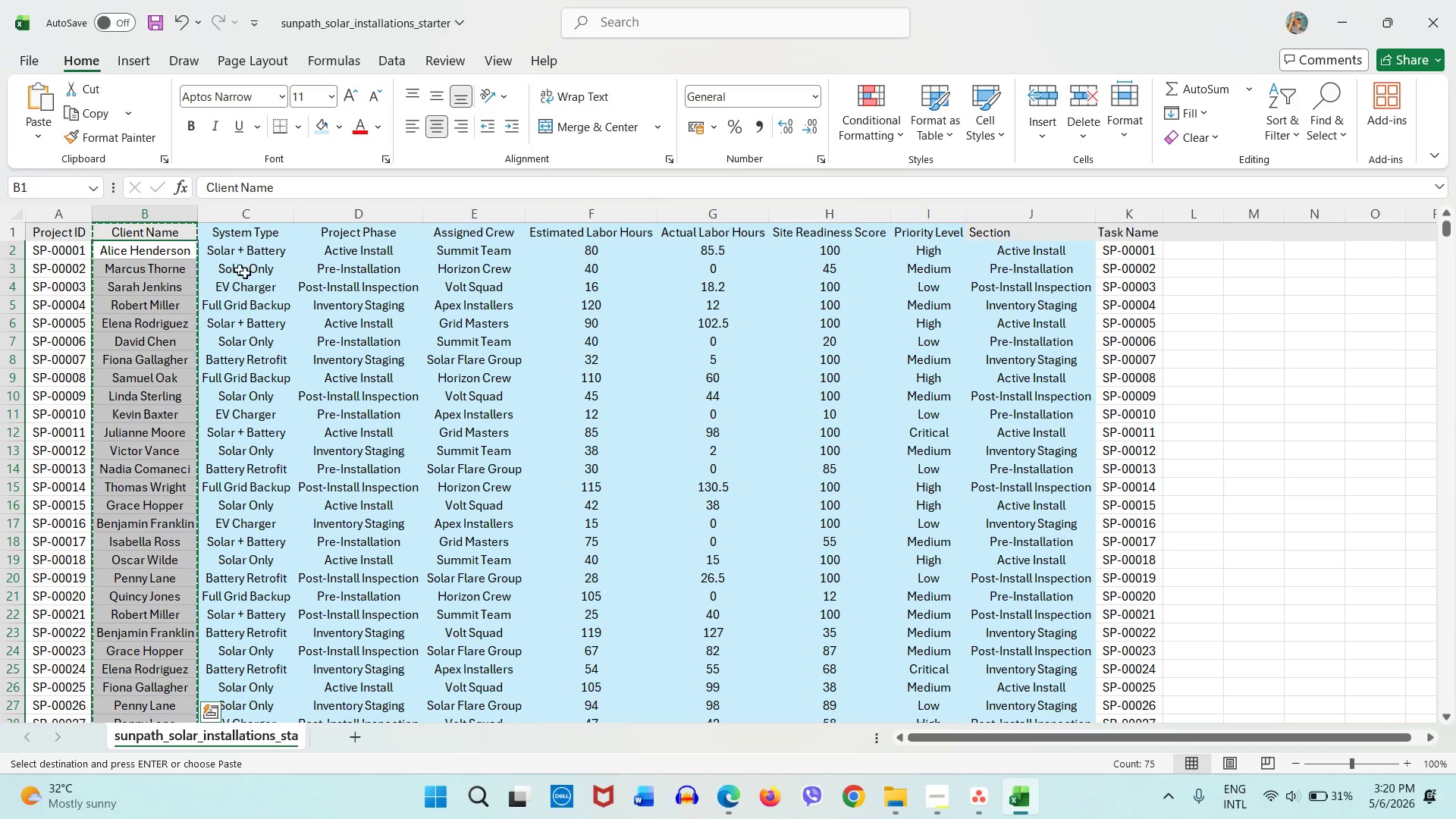 
key(Control+C)
 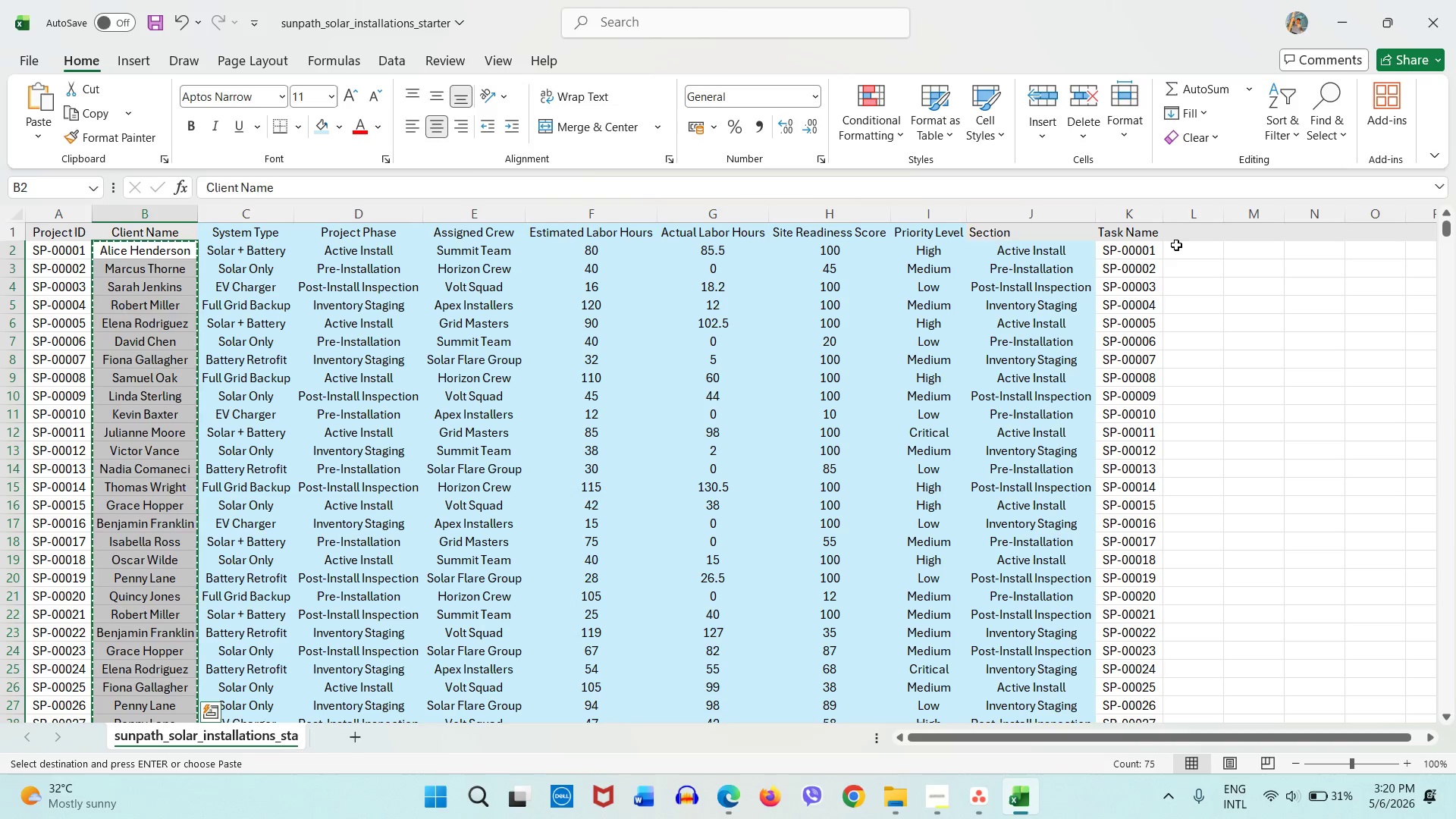 
left_click([1176, 245])
 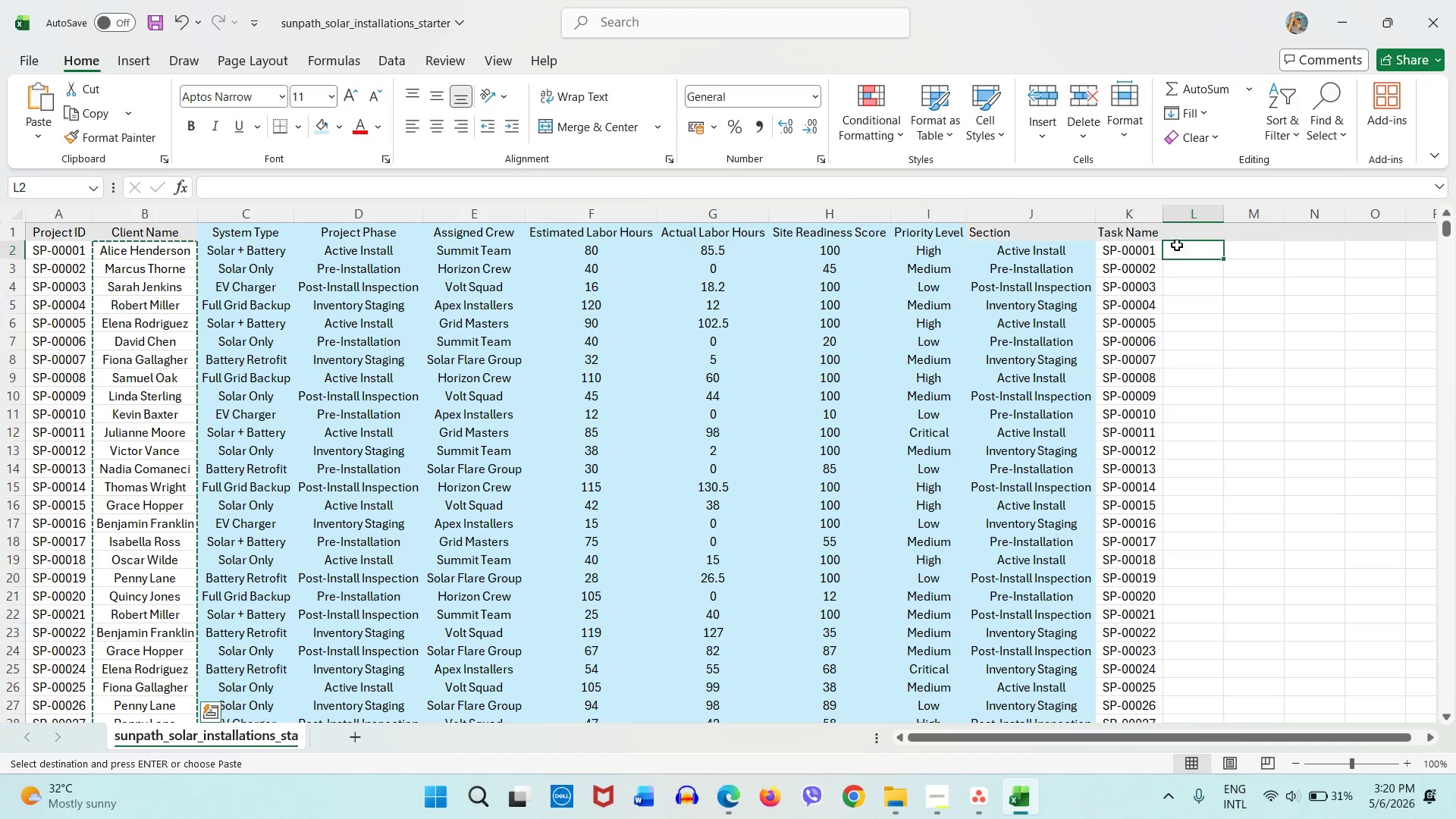 
key(Control+ControlLeft)
 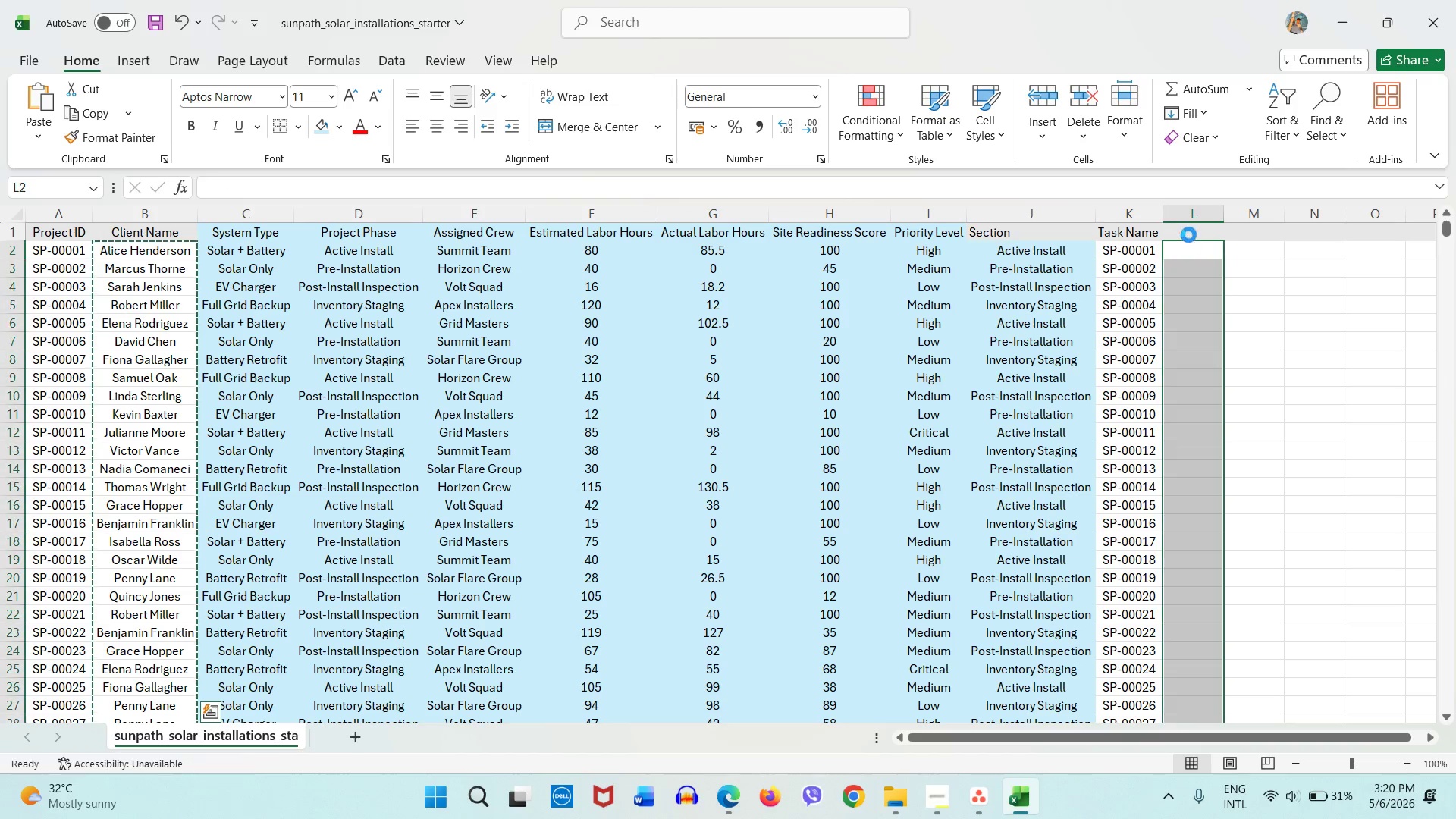 
key(Control+V)
 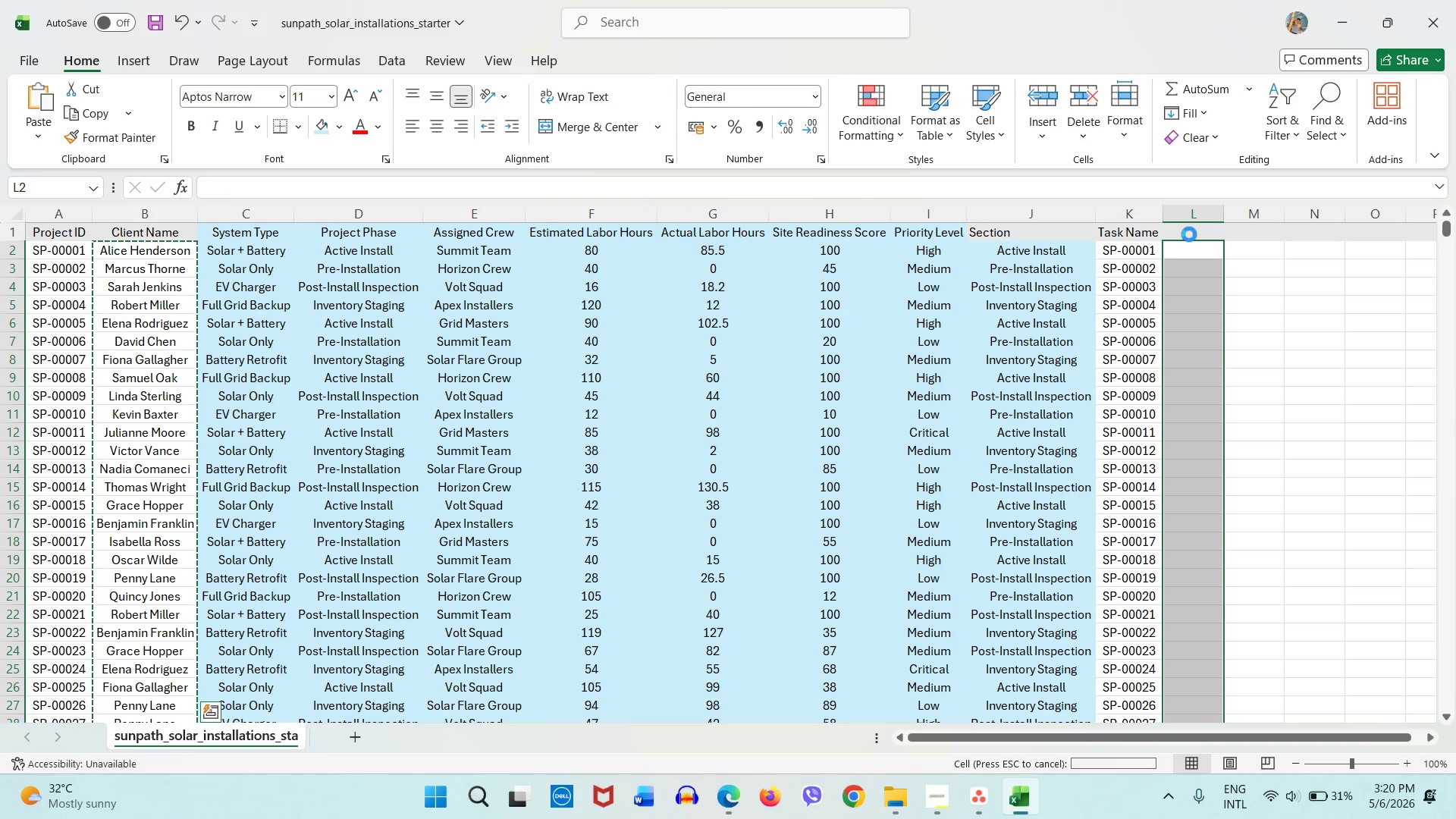 
left_click([1189, 234])
 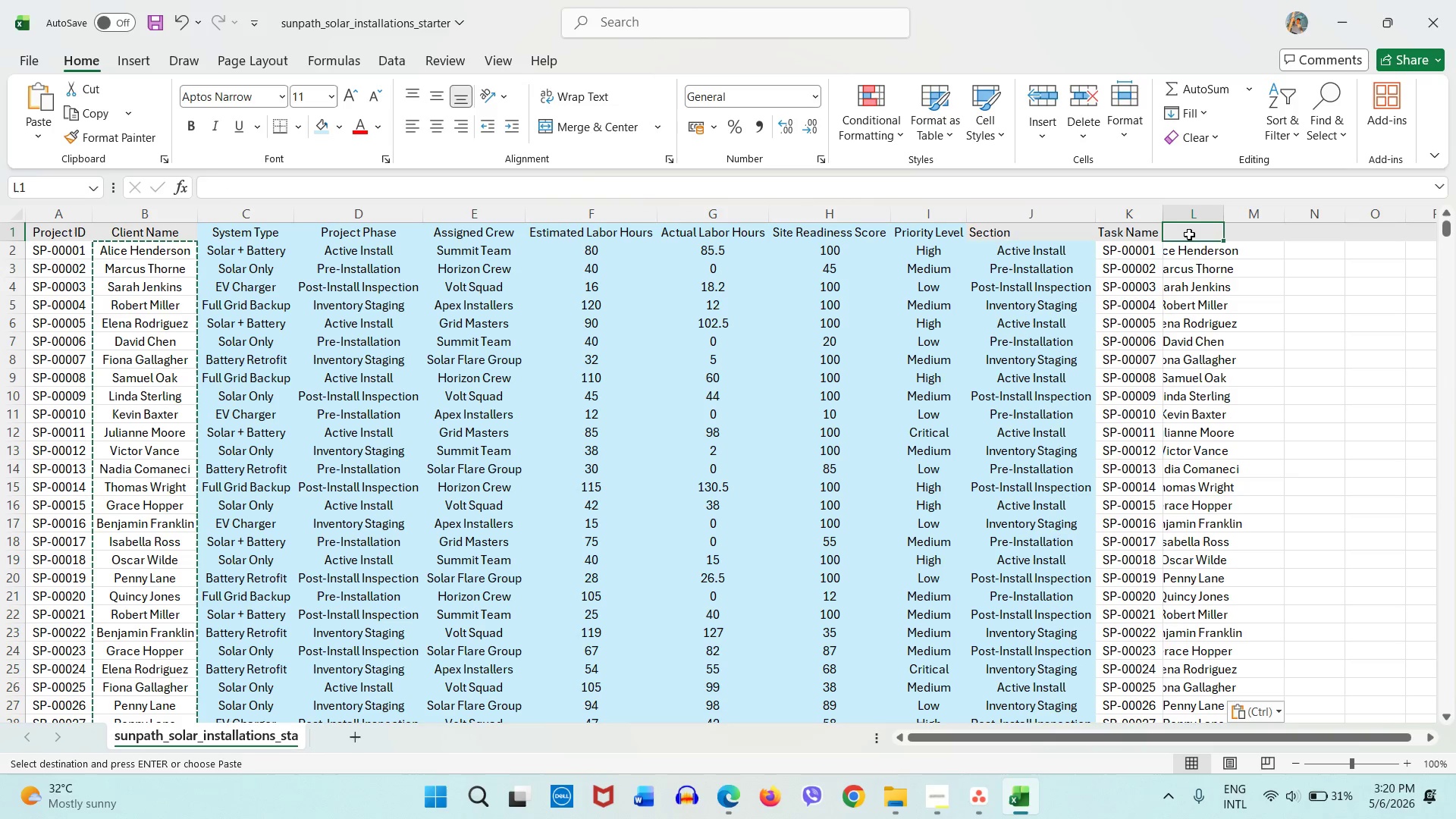 
type(Decription)
 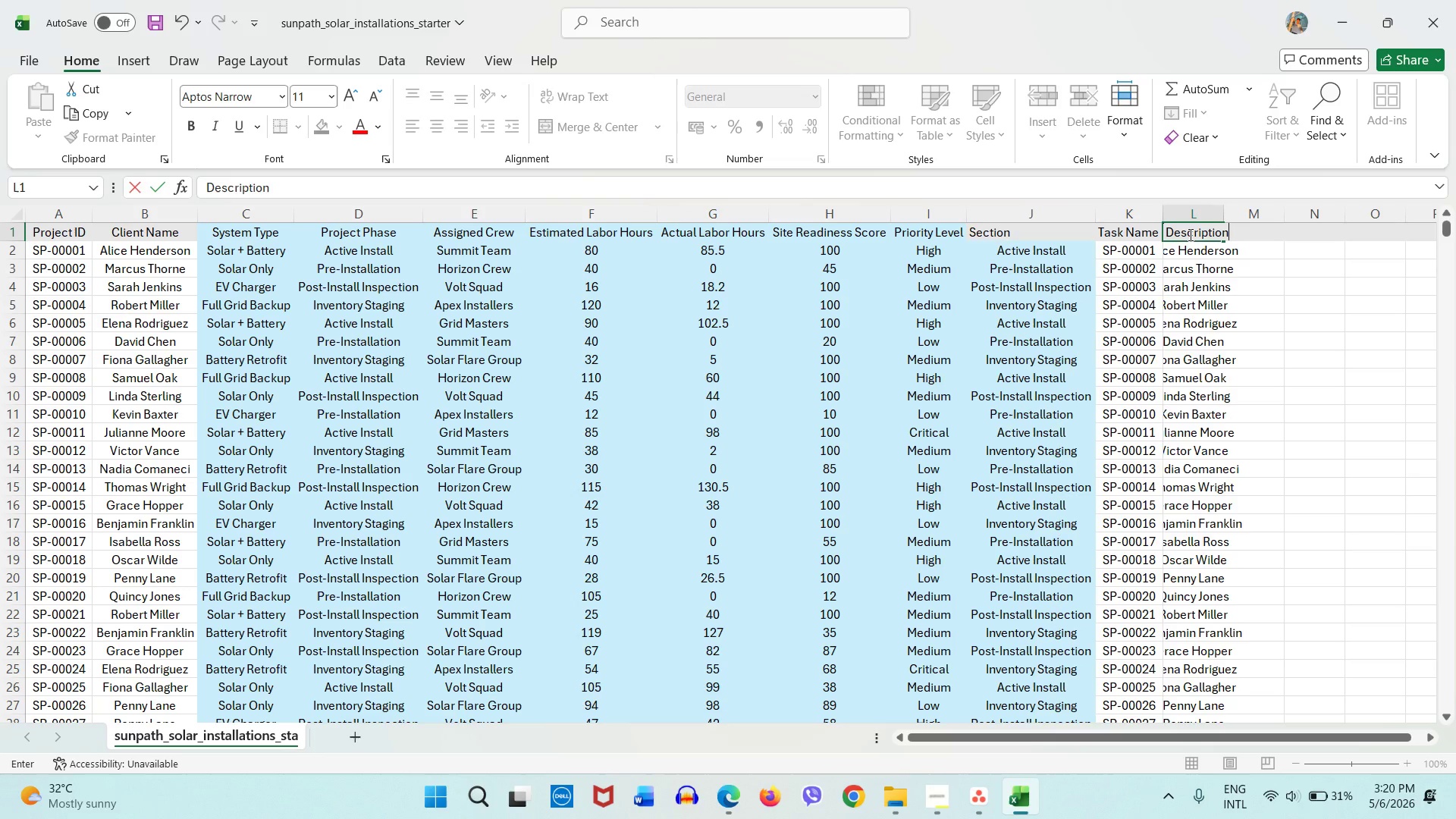 
hold_key(key=S, duration=0.33)
 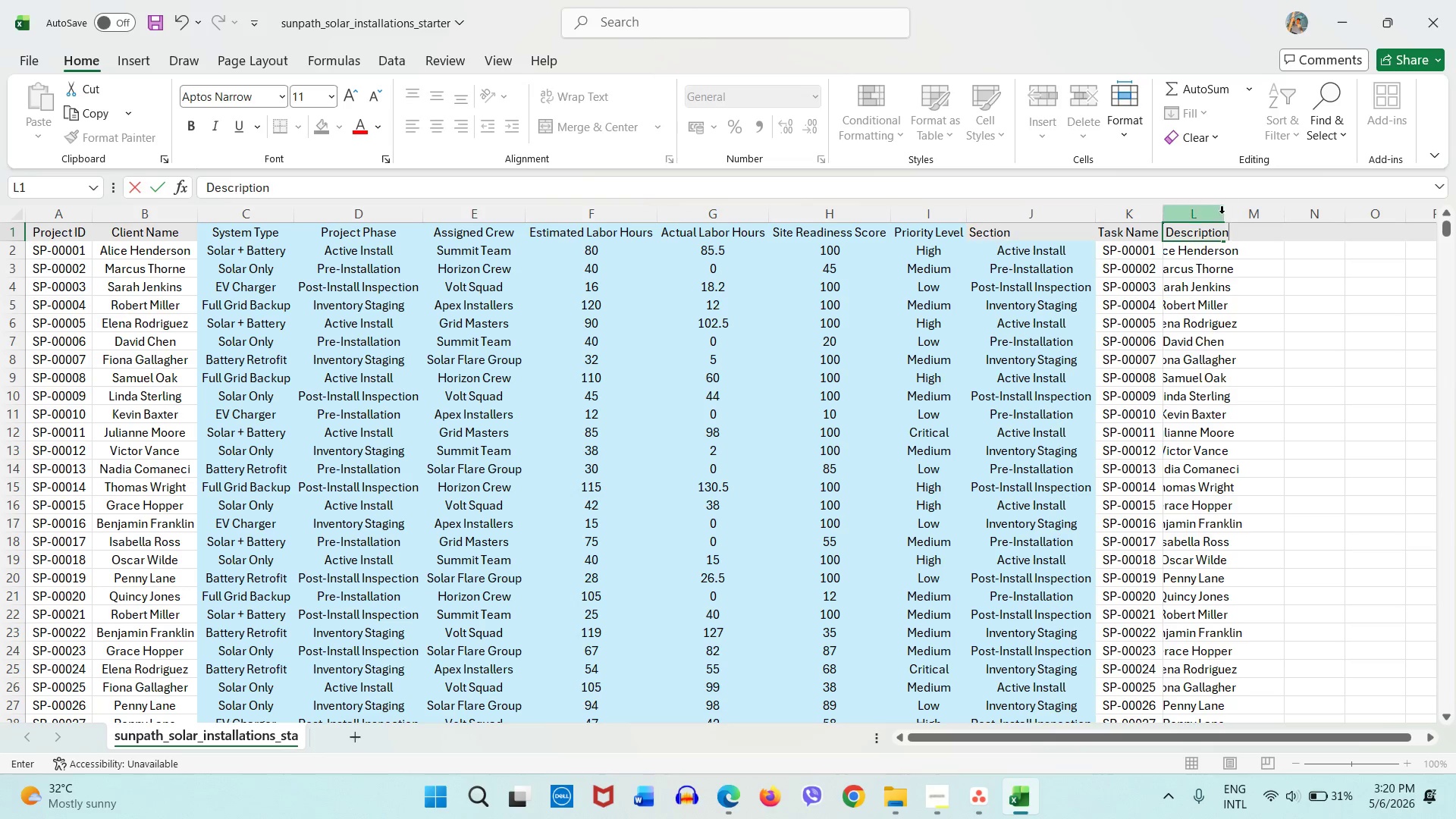 
left_click([1225, 215])
 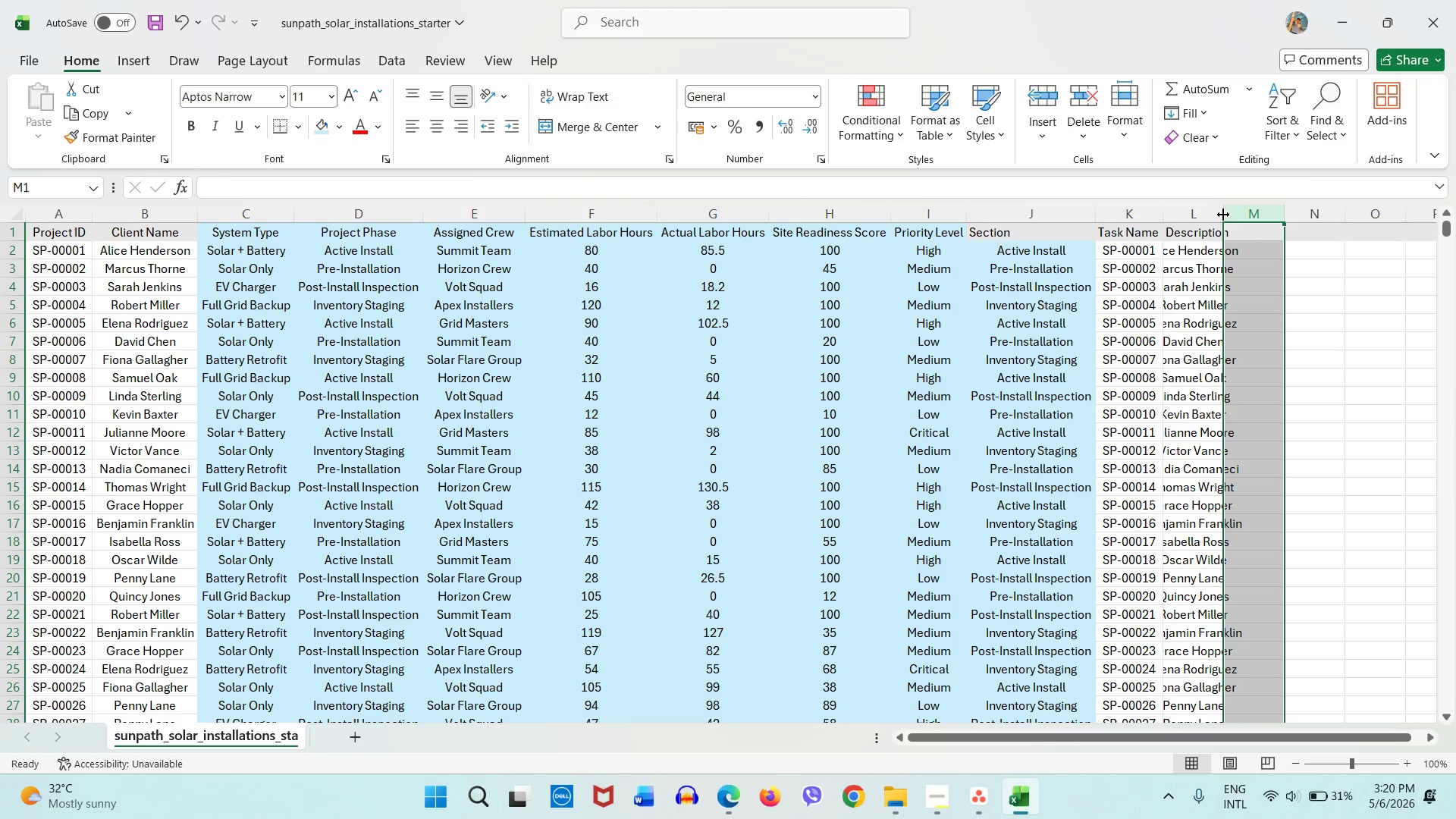 
double_click([1223, 215])
 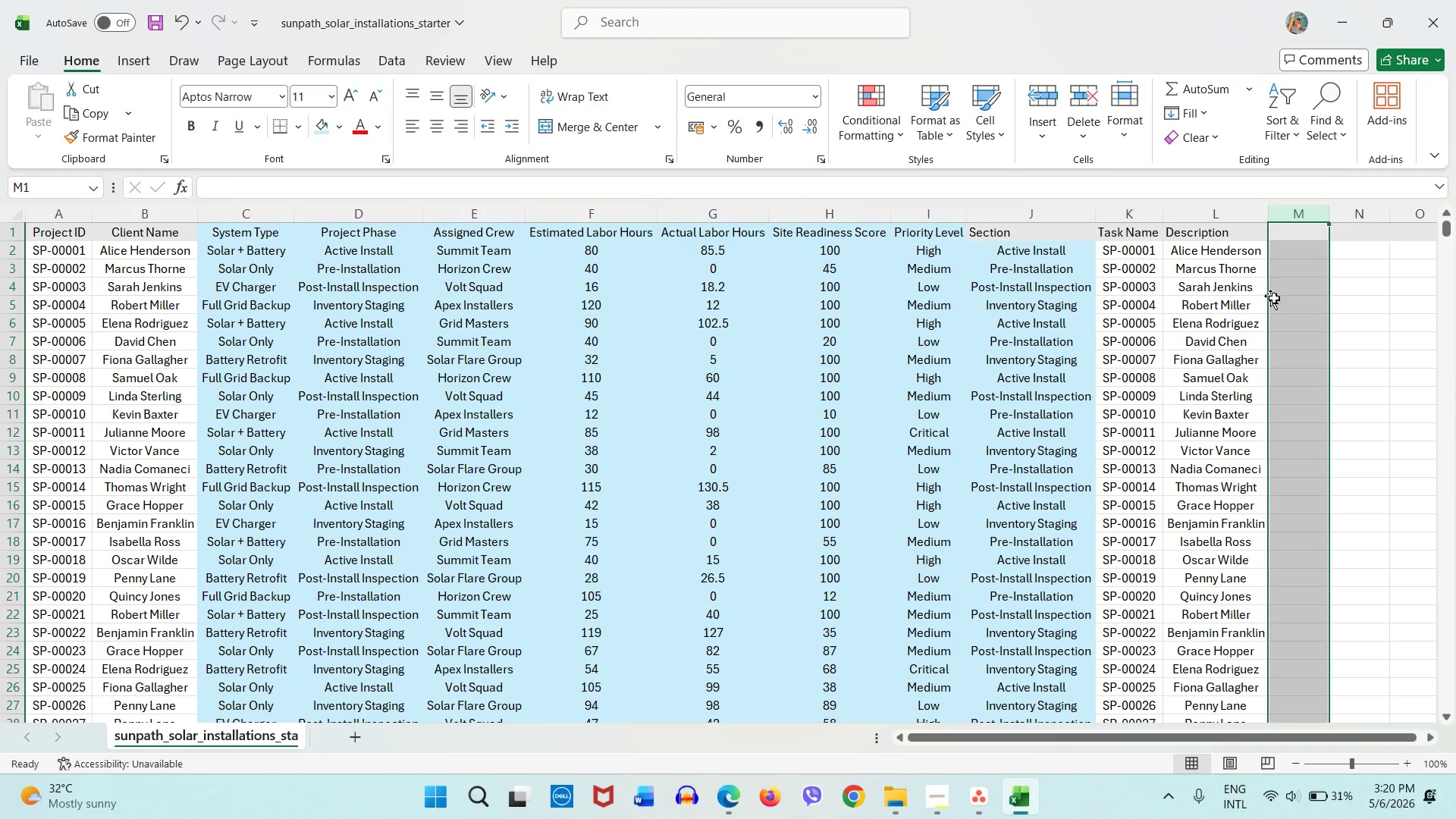 
left_click([1280, 300])
 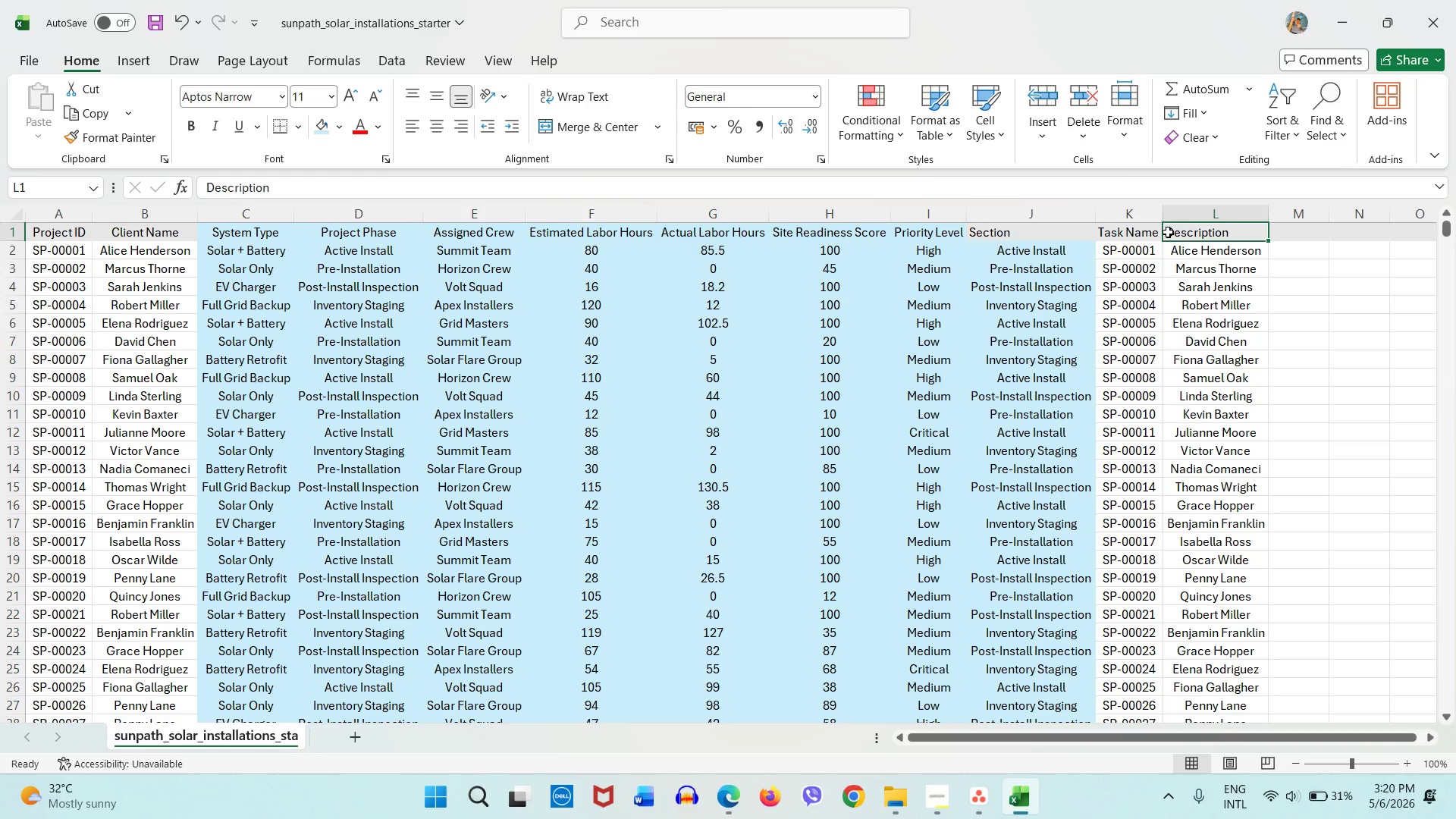 
double_click([1168, 232])
 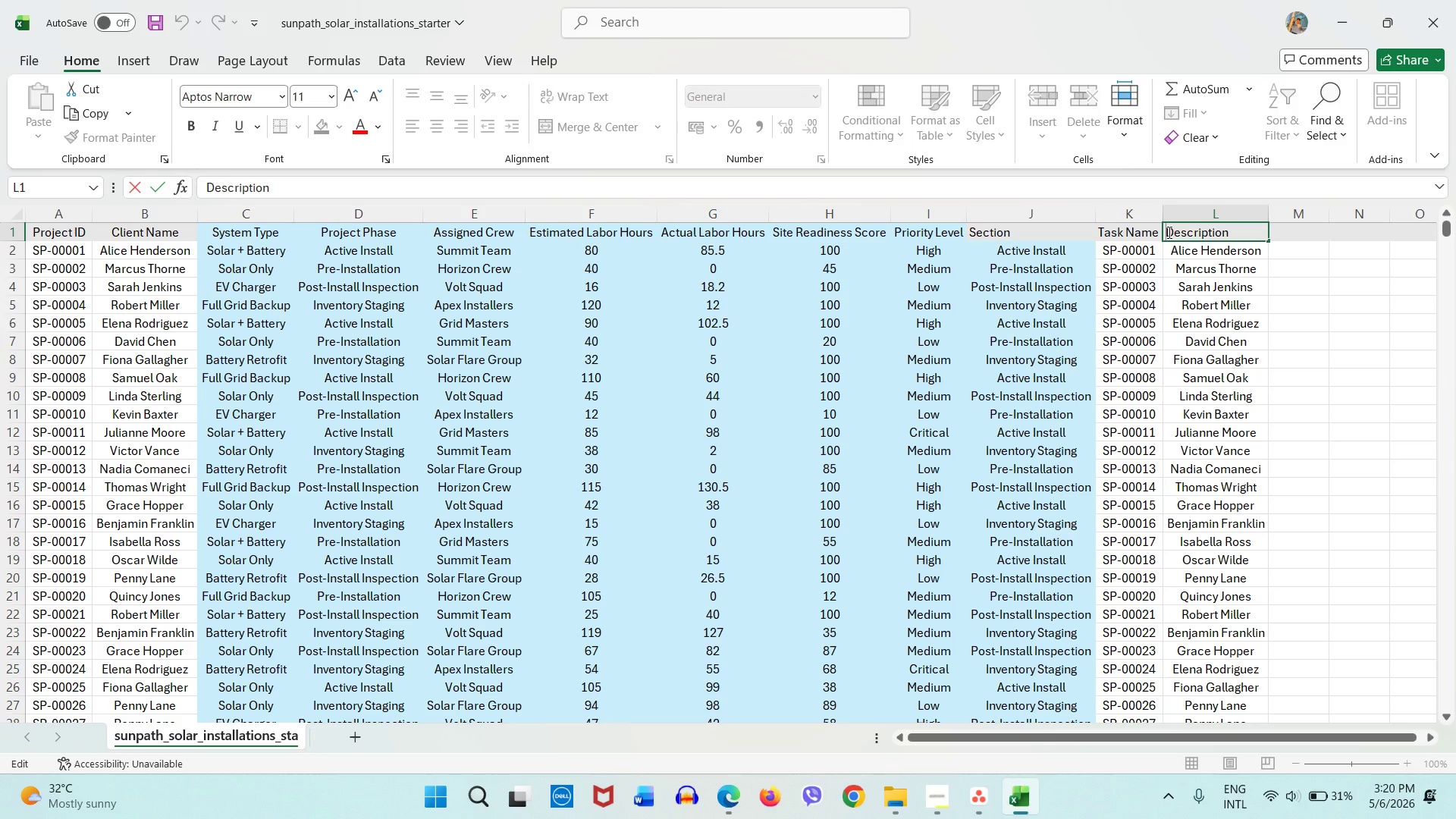 
type(Task )
 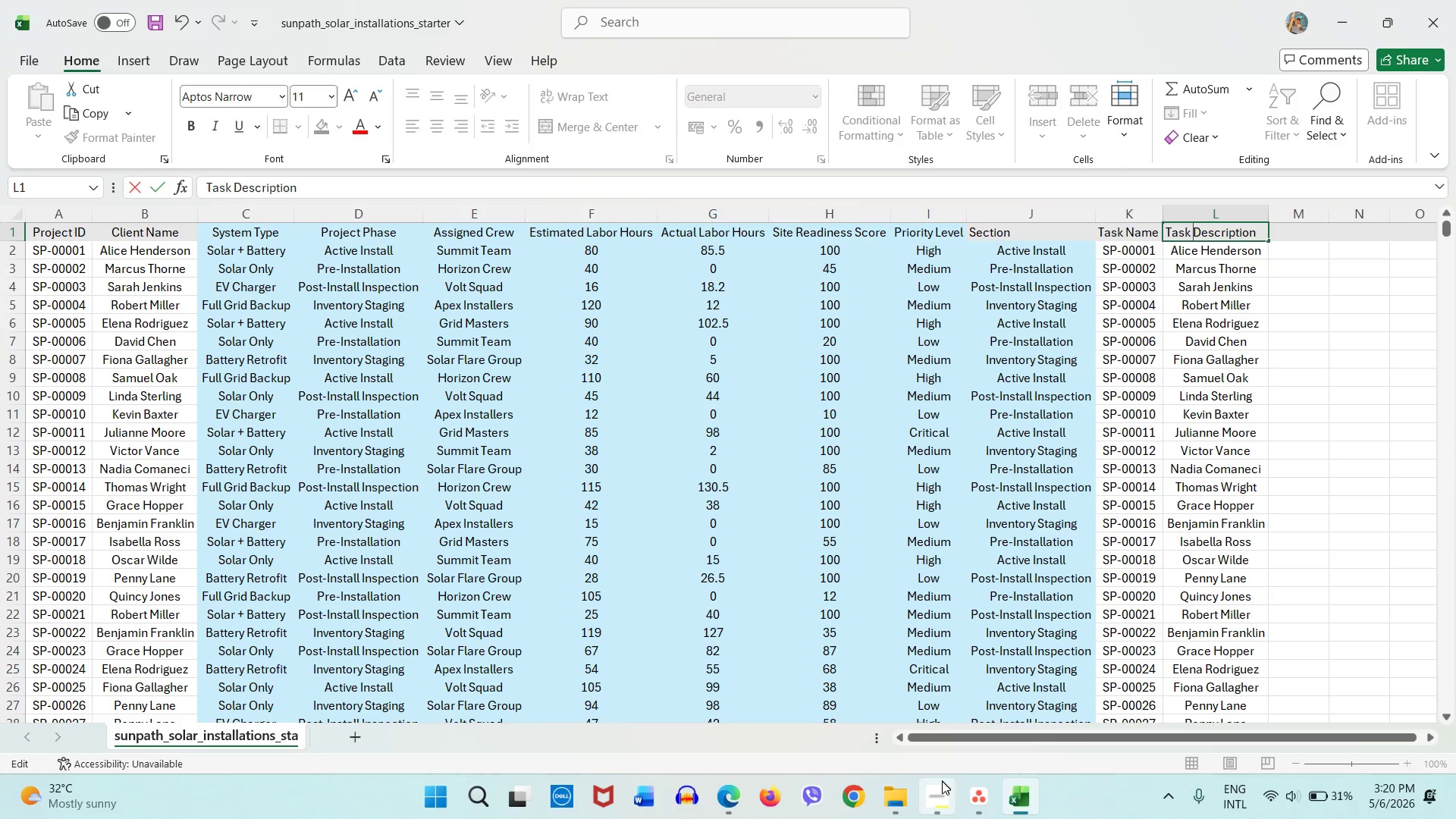 
left_click([960, 792])
 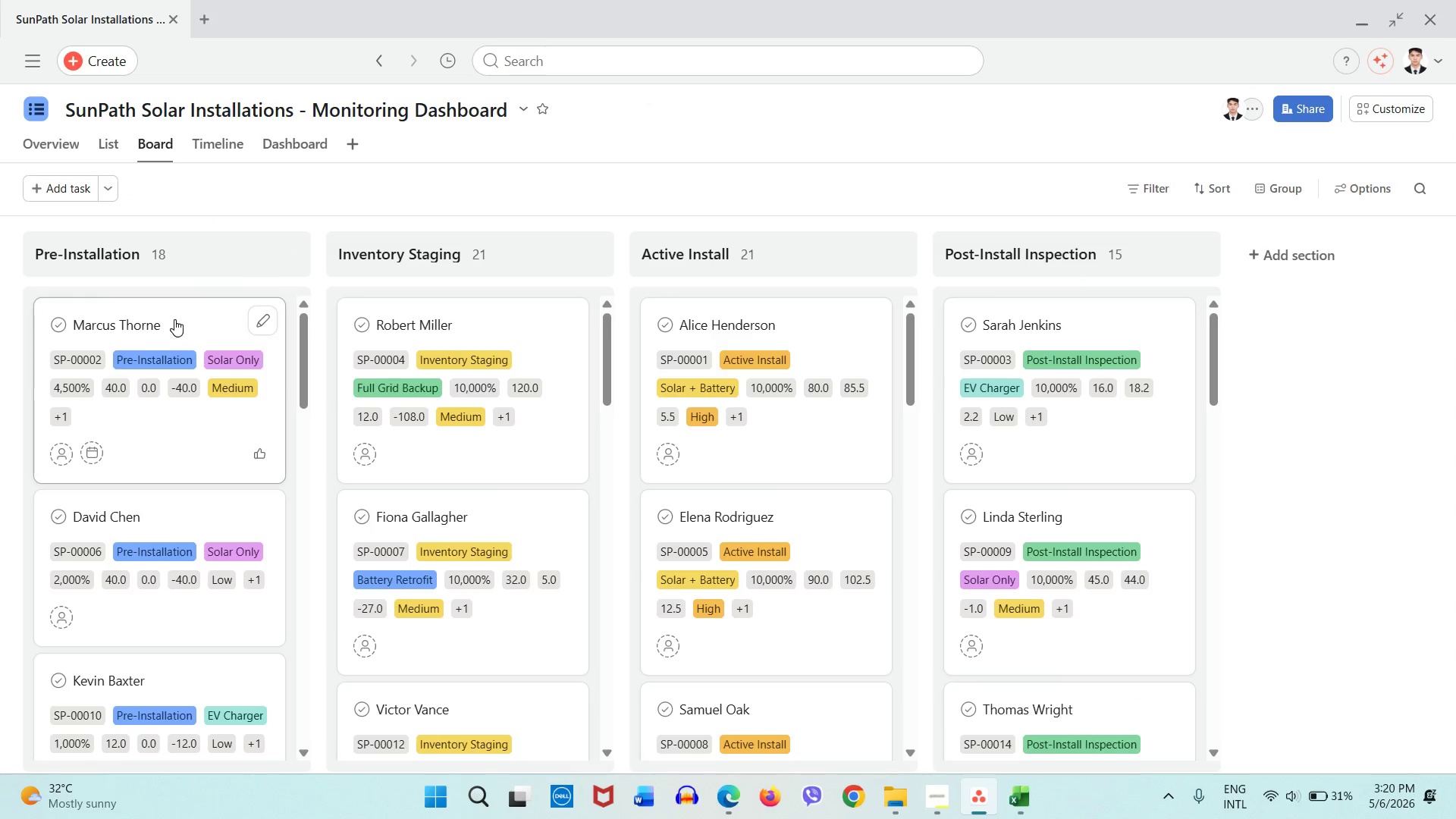 
left_click([177, 319])
 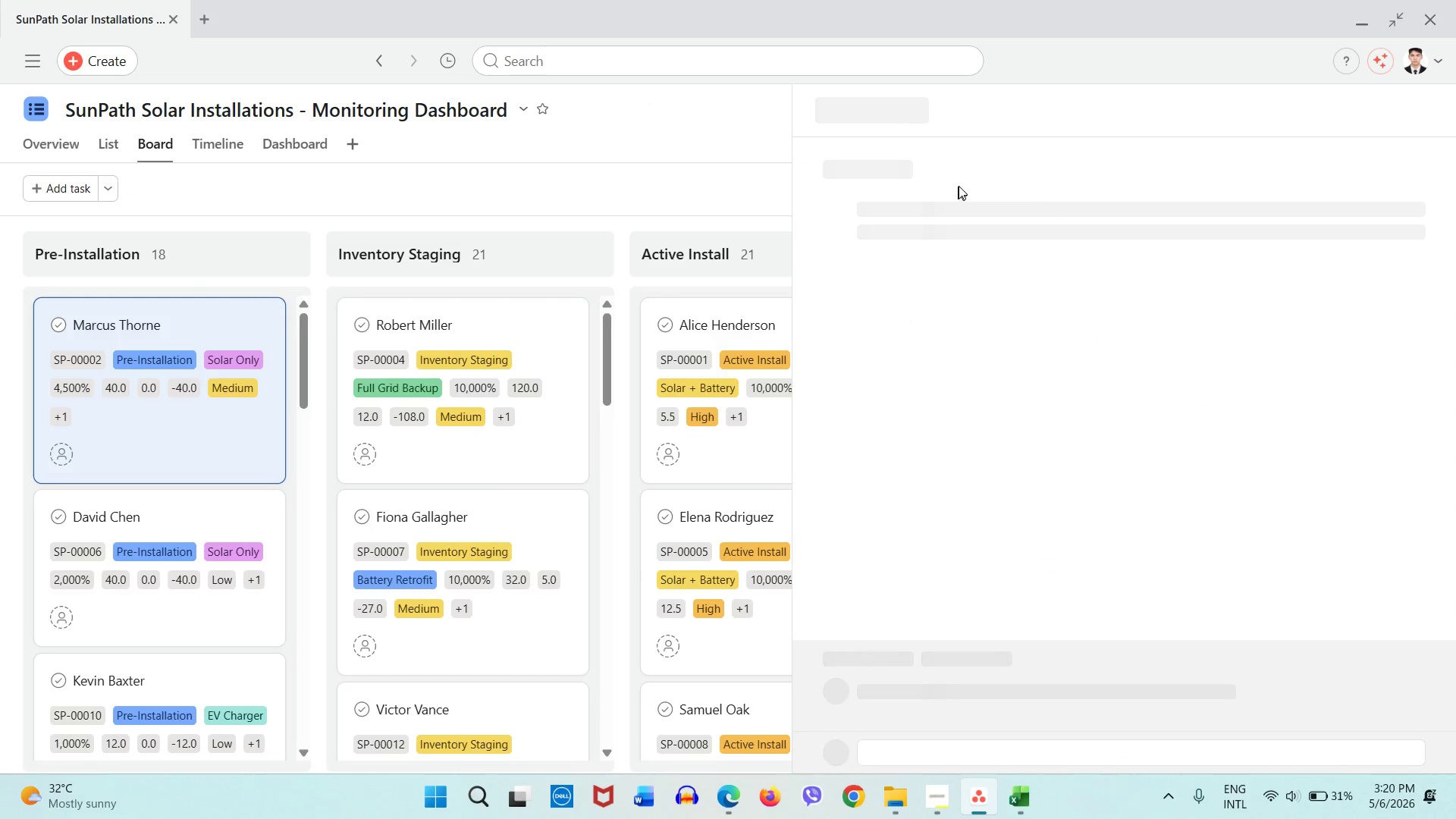 
mouse_move([896, 194])
 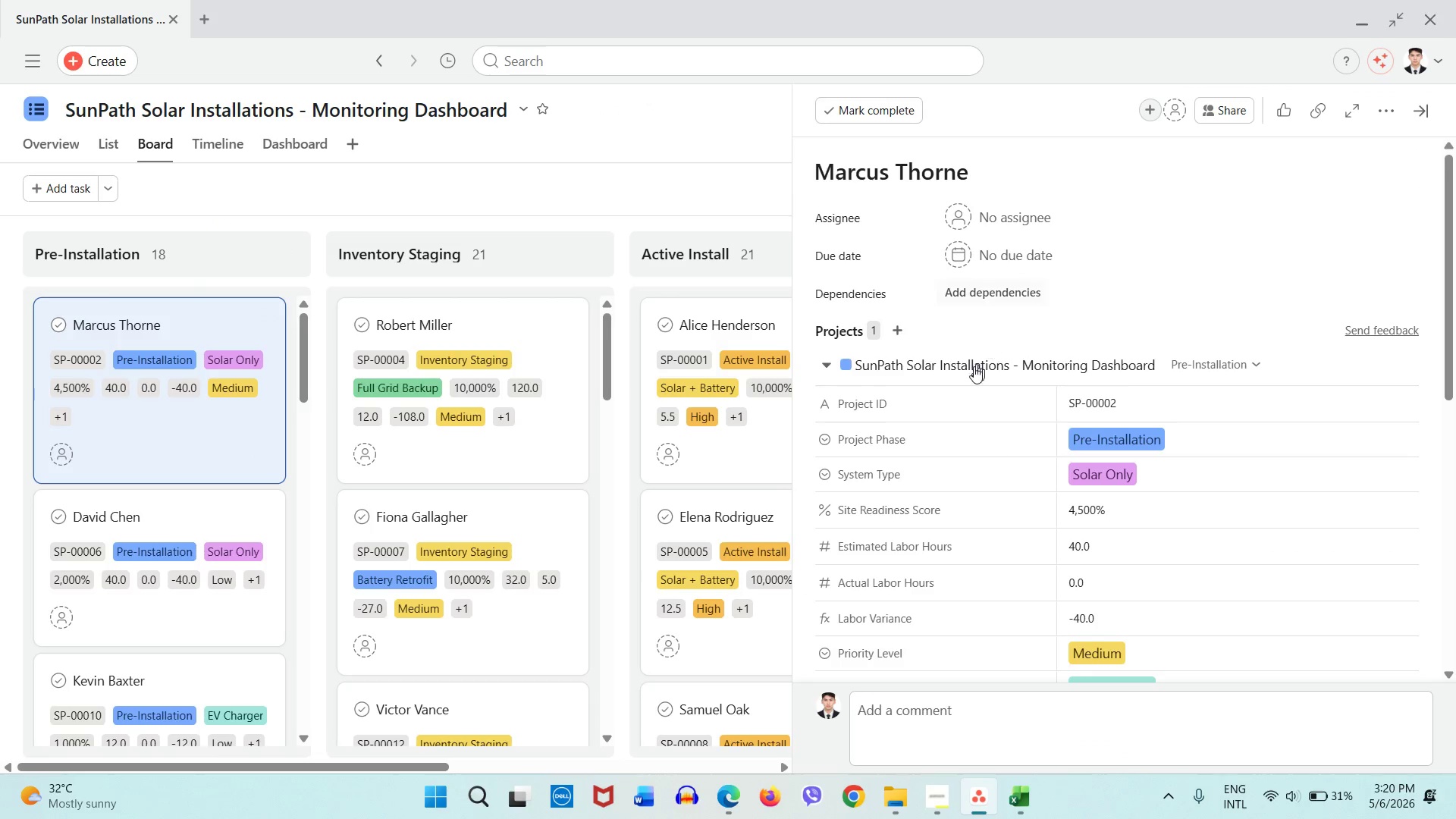 
scroll: coordinate [973, 368], scroll_direction: down, amount: 5.0
 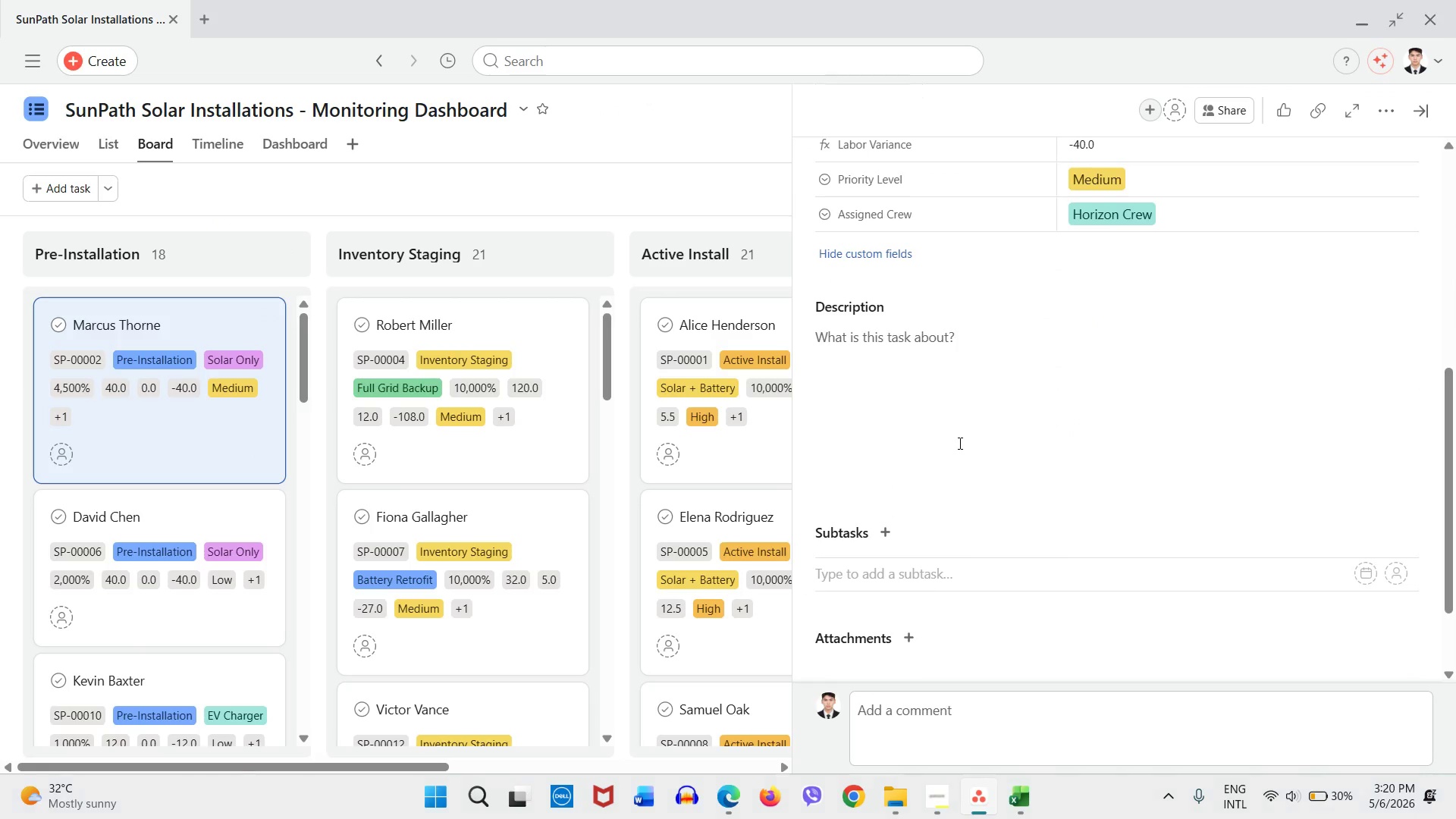 
scroll: coordinate [959, 443], scroll_direction: none, amount: 0.0
 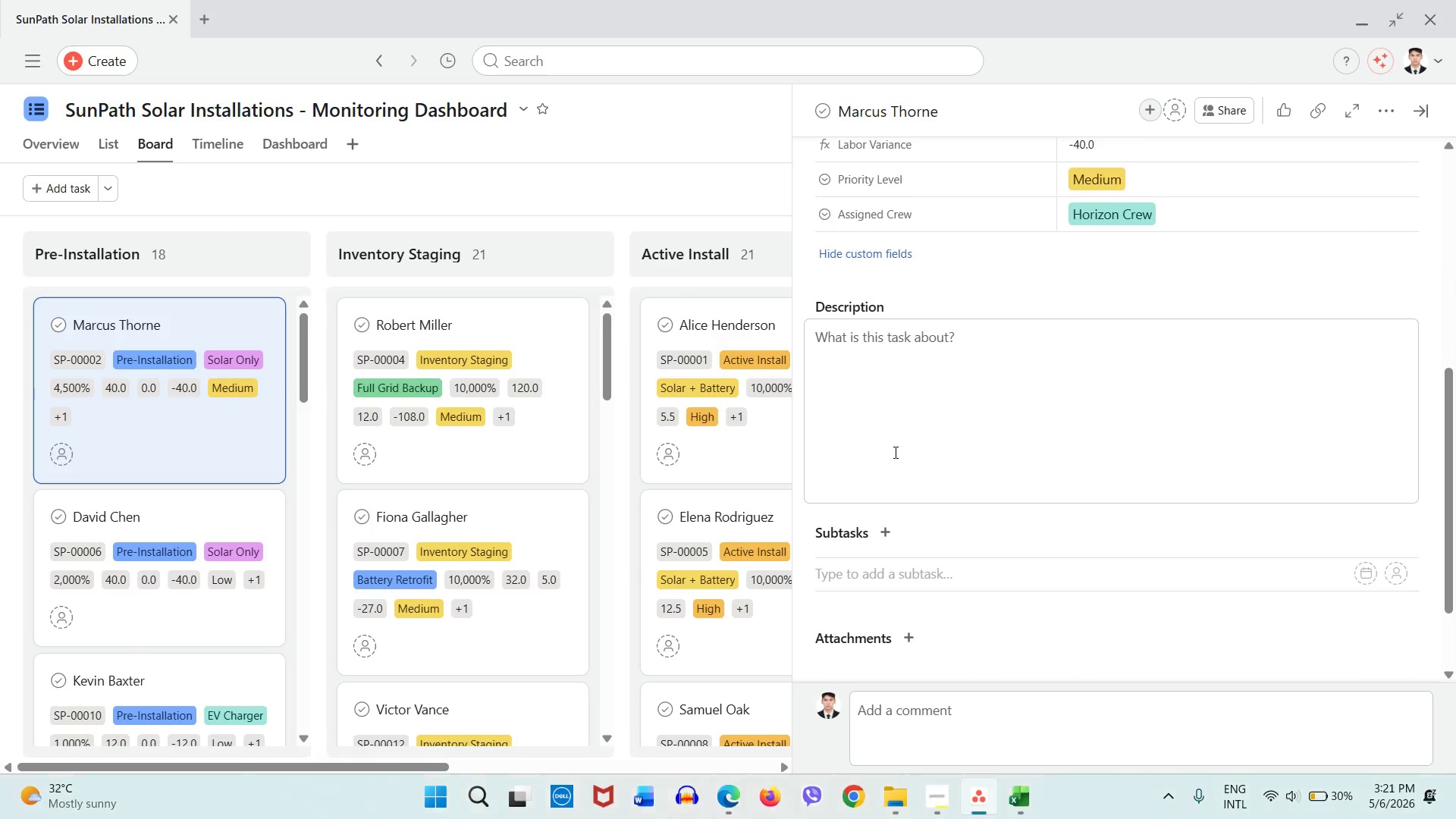 
wait(7.3)
 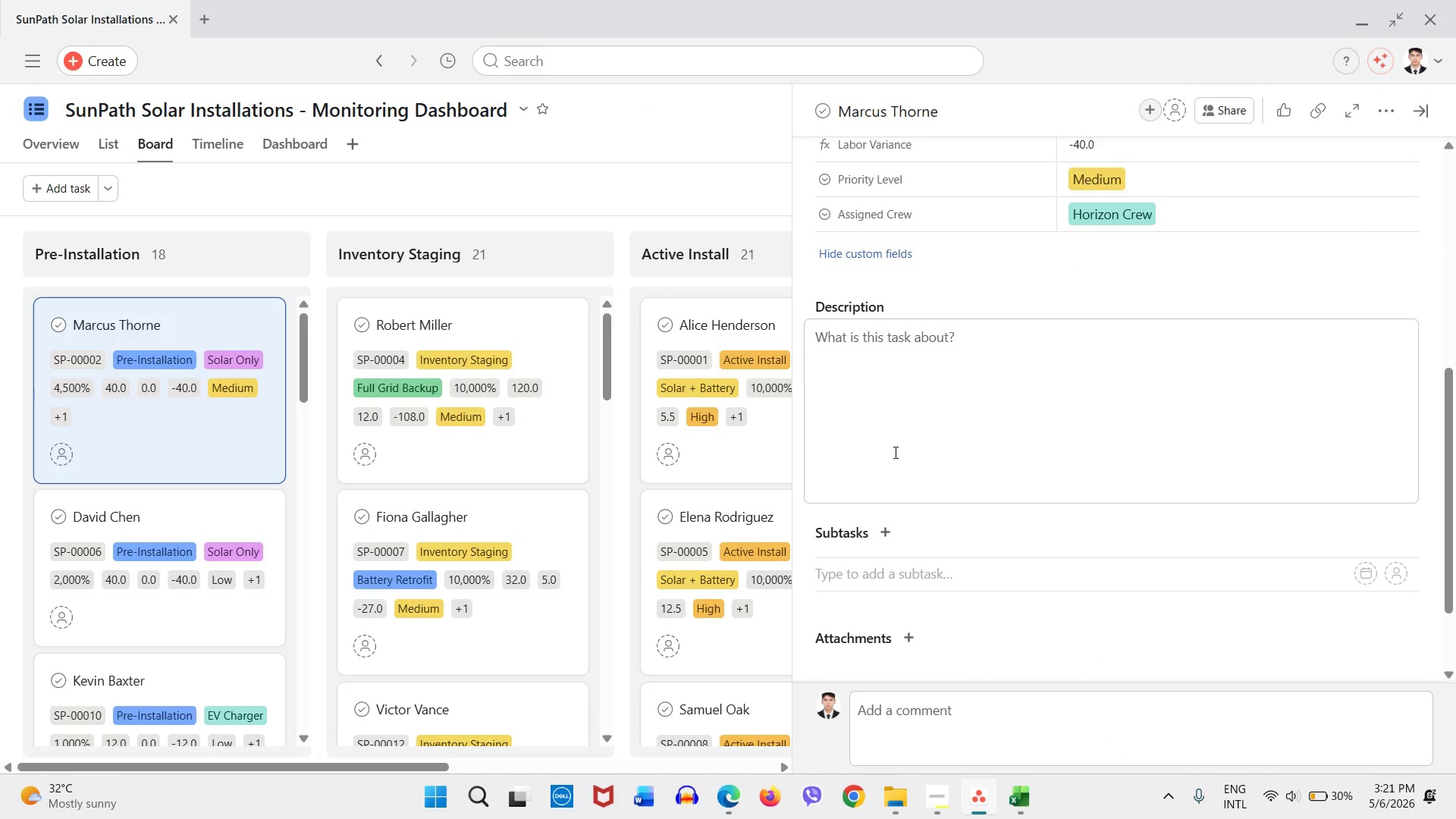 
scroll: coordinate [901, 358], scroll_direction: up, amount: 7.0
 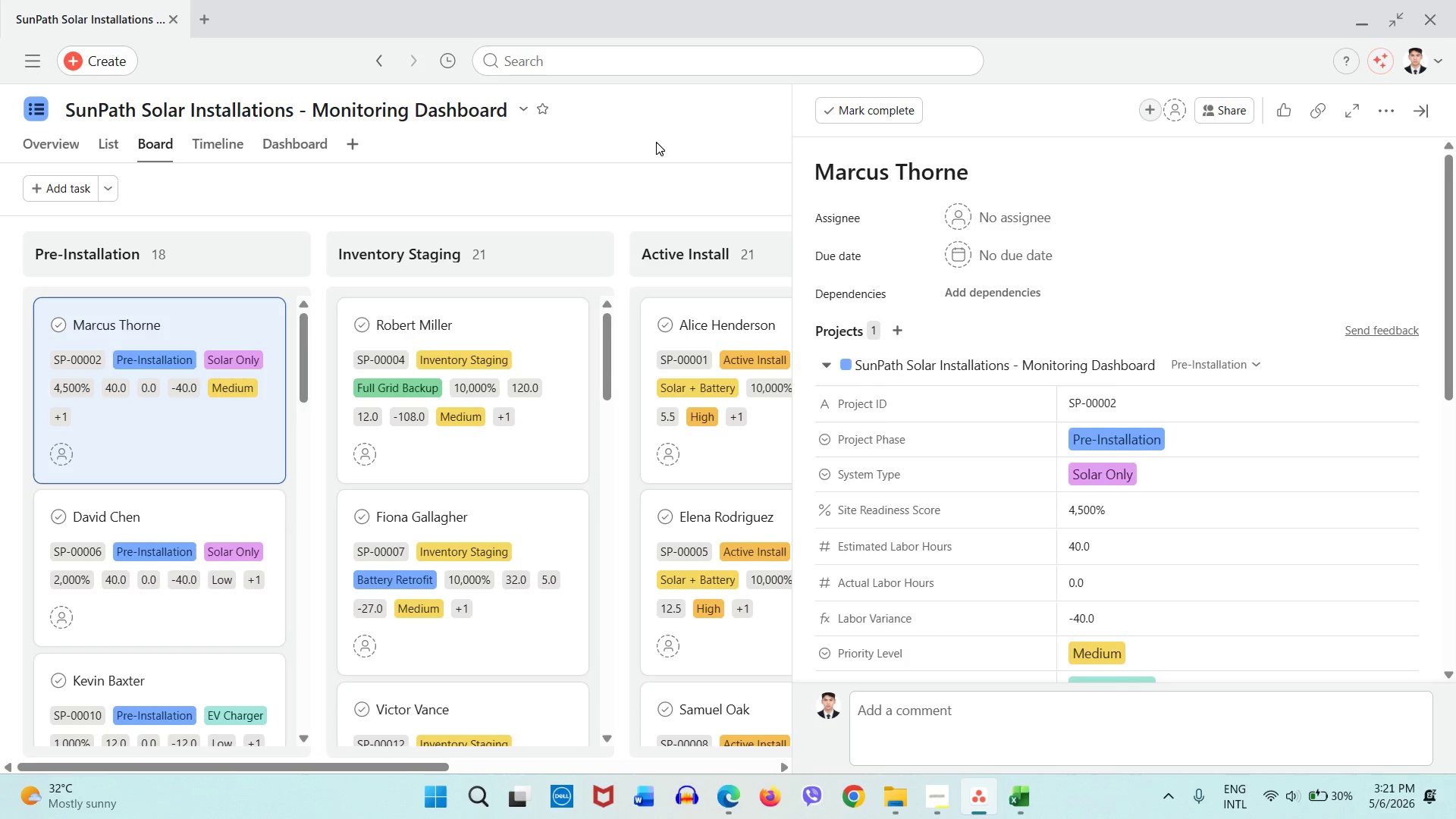 
left_click([664, 140])
 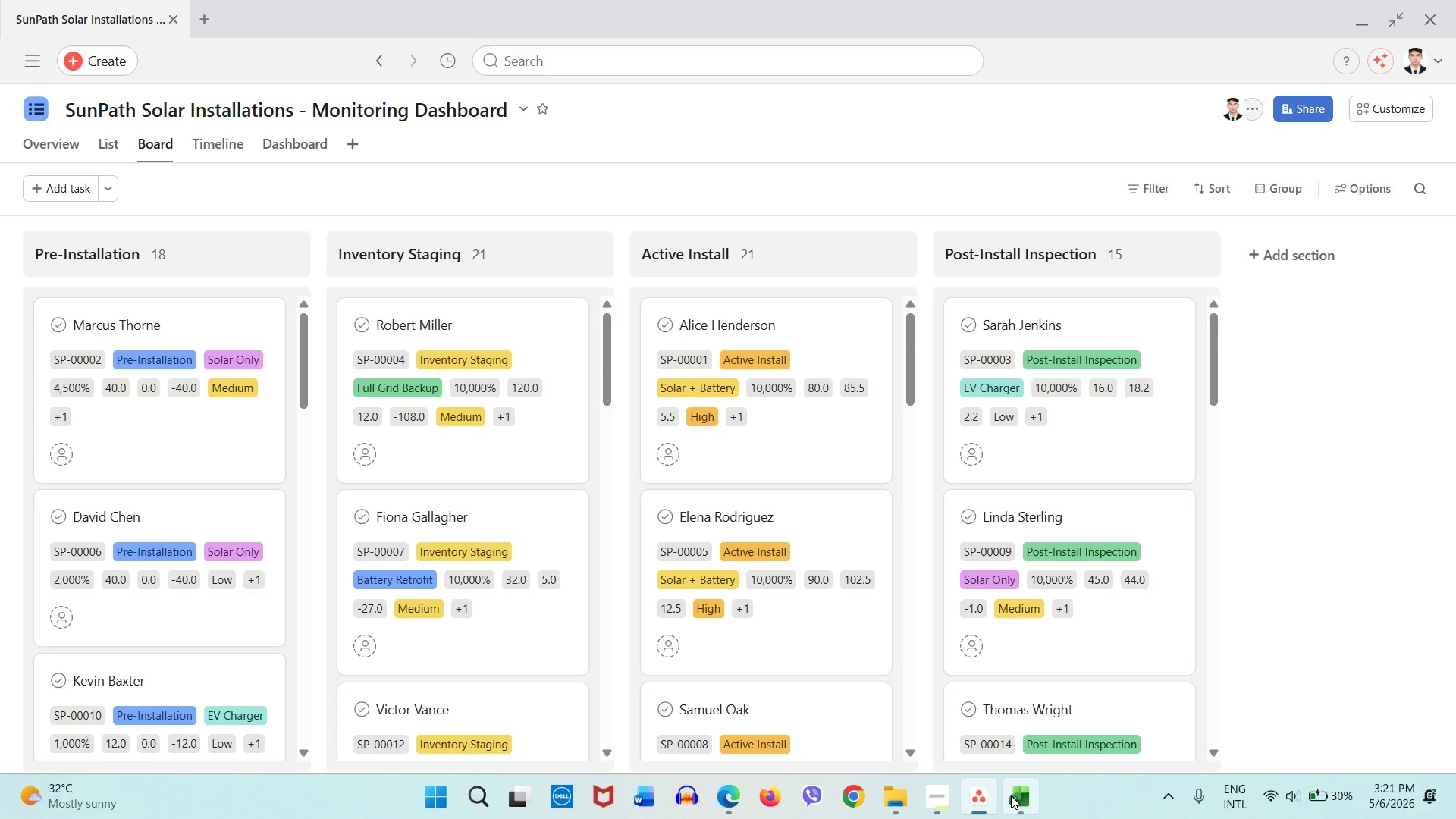 
left_click([1011, 795])
 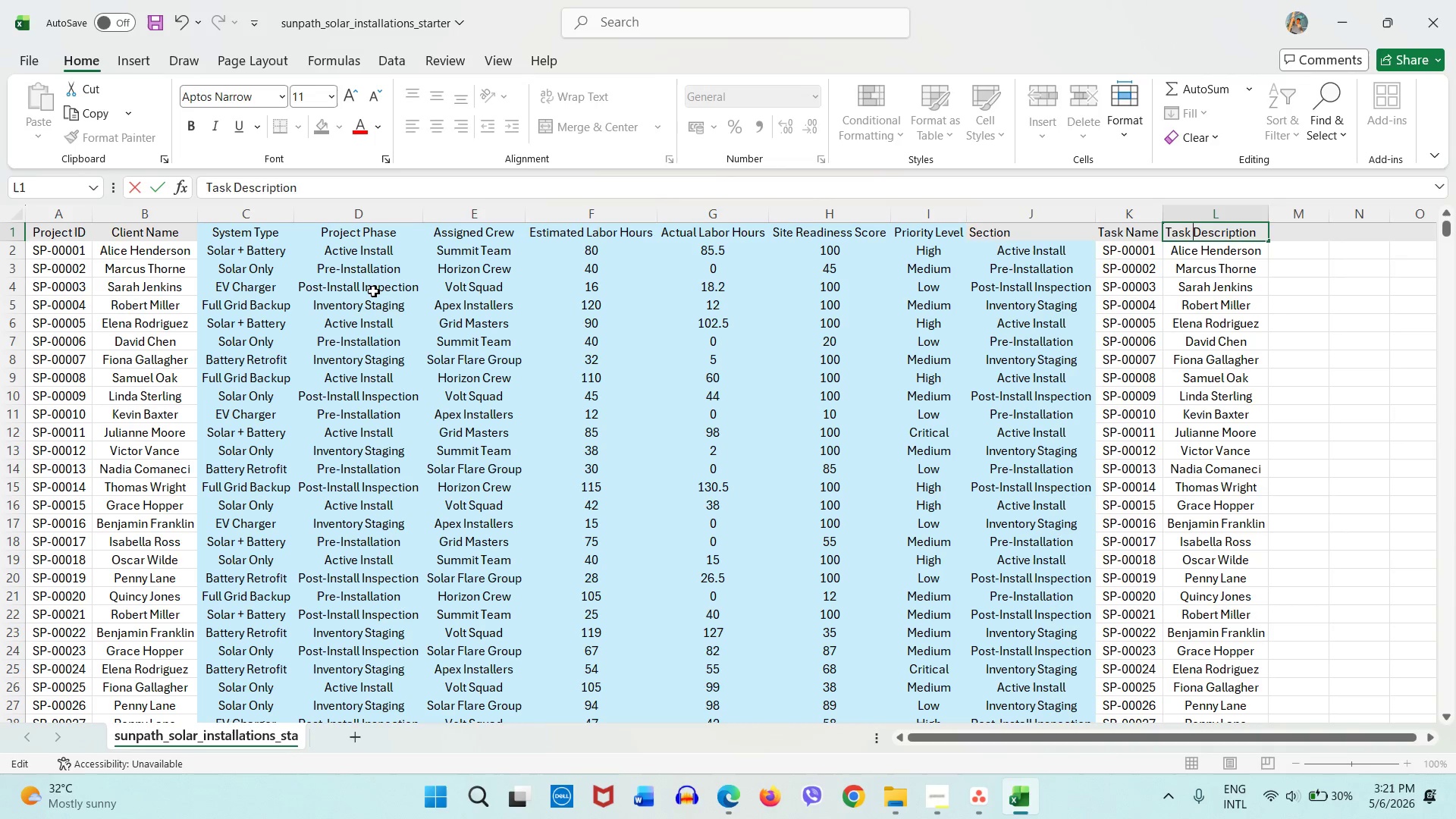 
left_click([256, 305])
 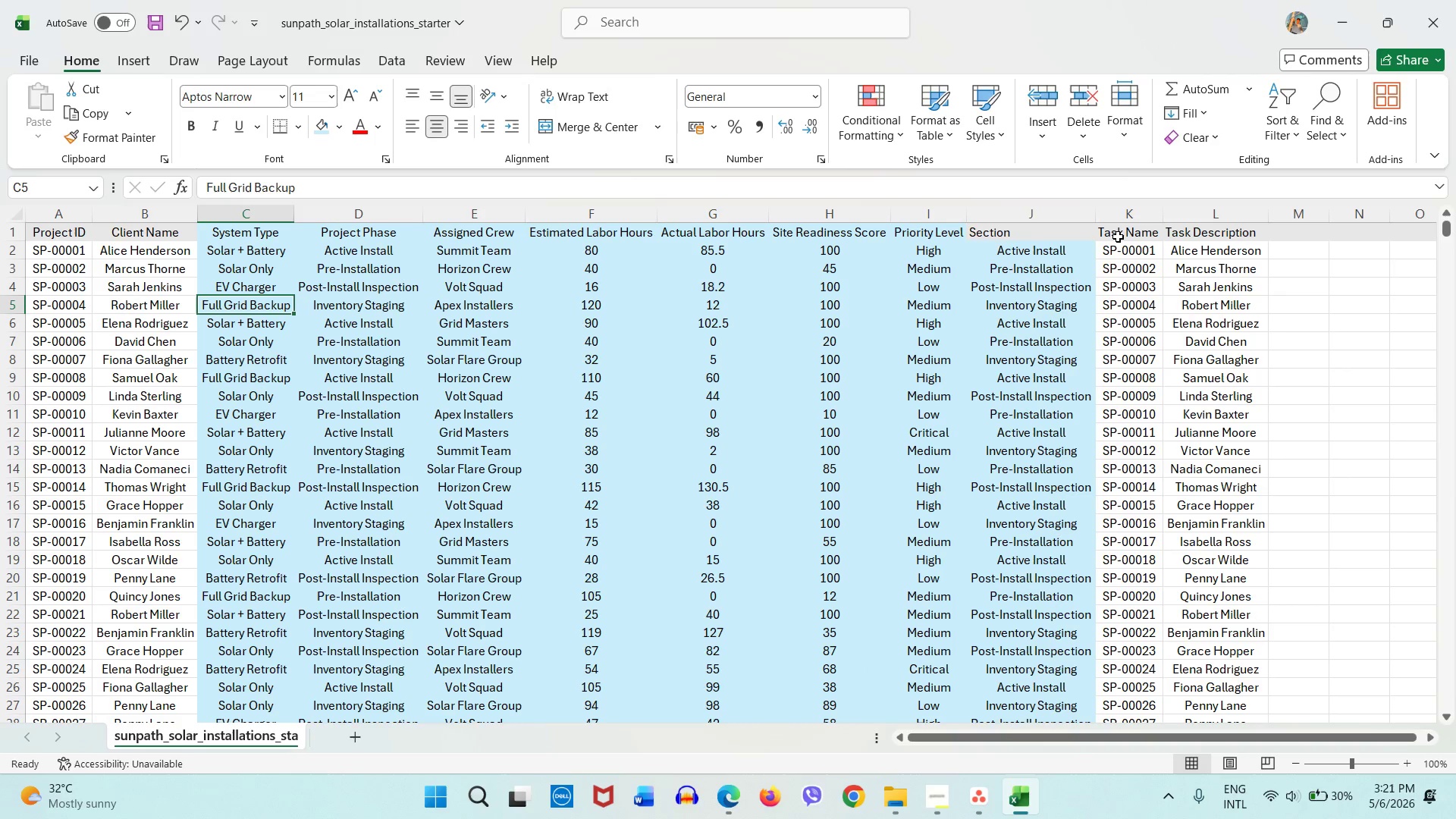 
wait(6.36)
 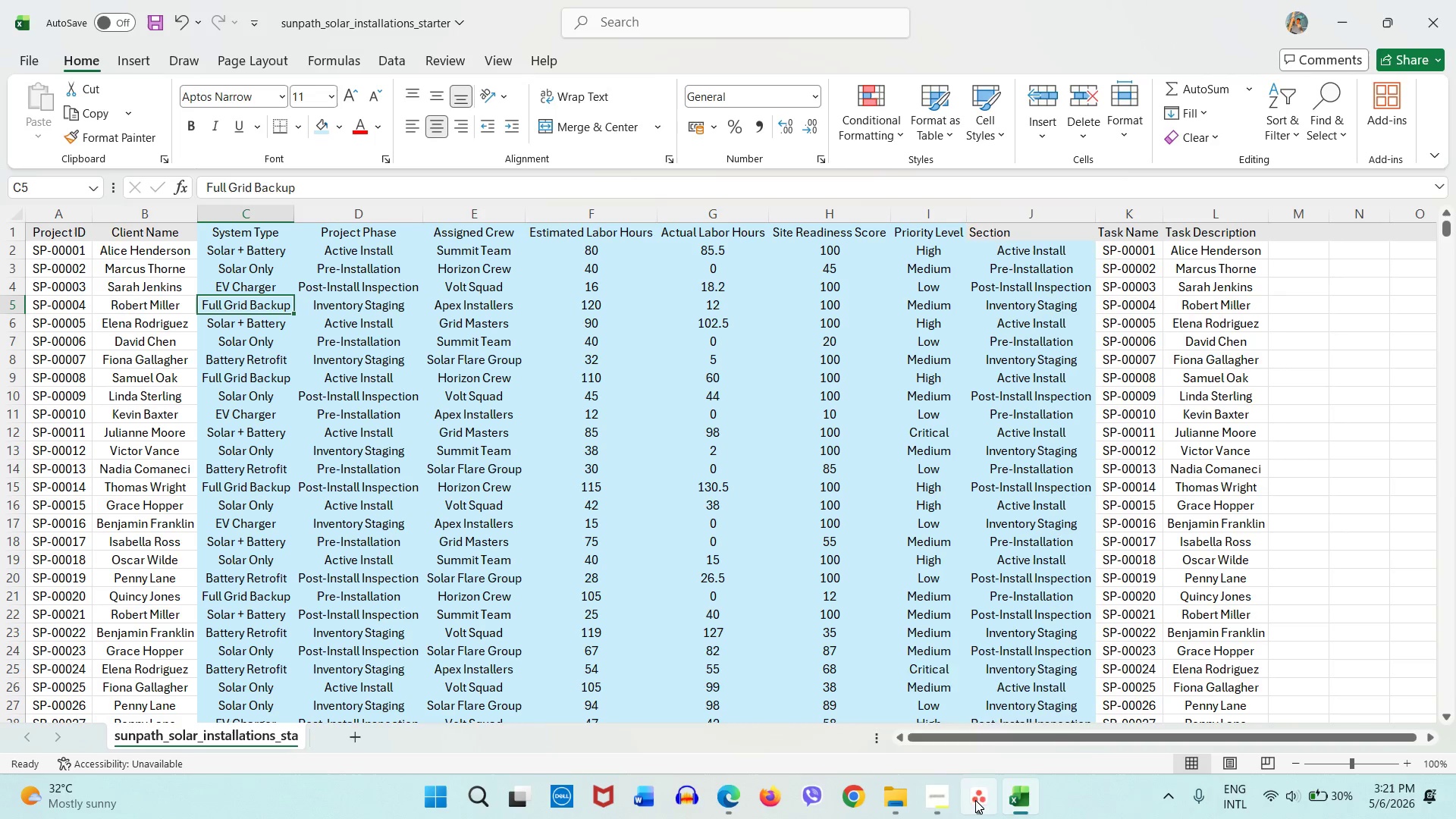 
left_click_drag(start_coordinate=[1070, 214], to_coordinate=[1199, 206])
 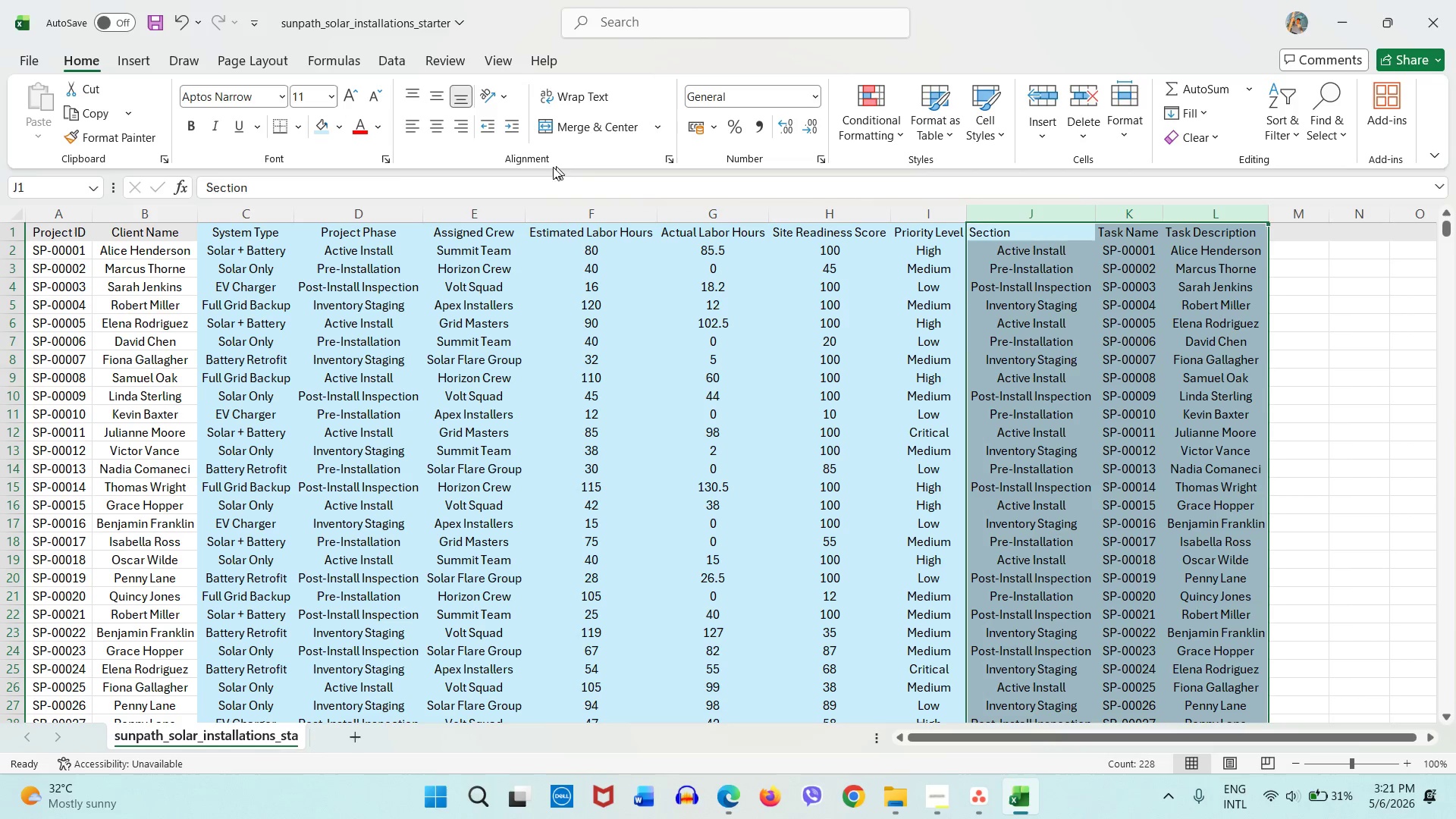 
left_click([438, 125])
 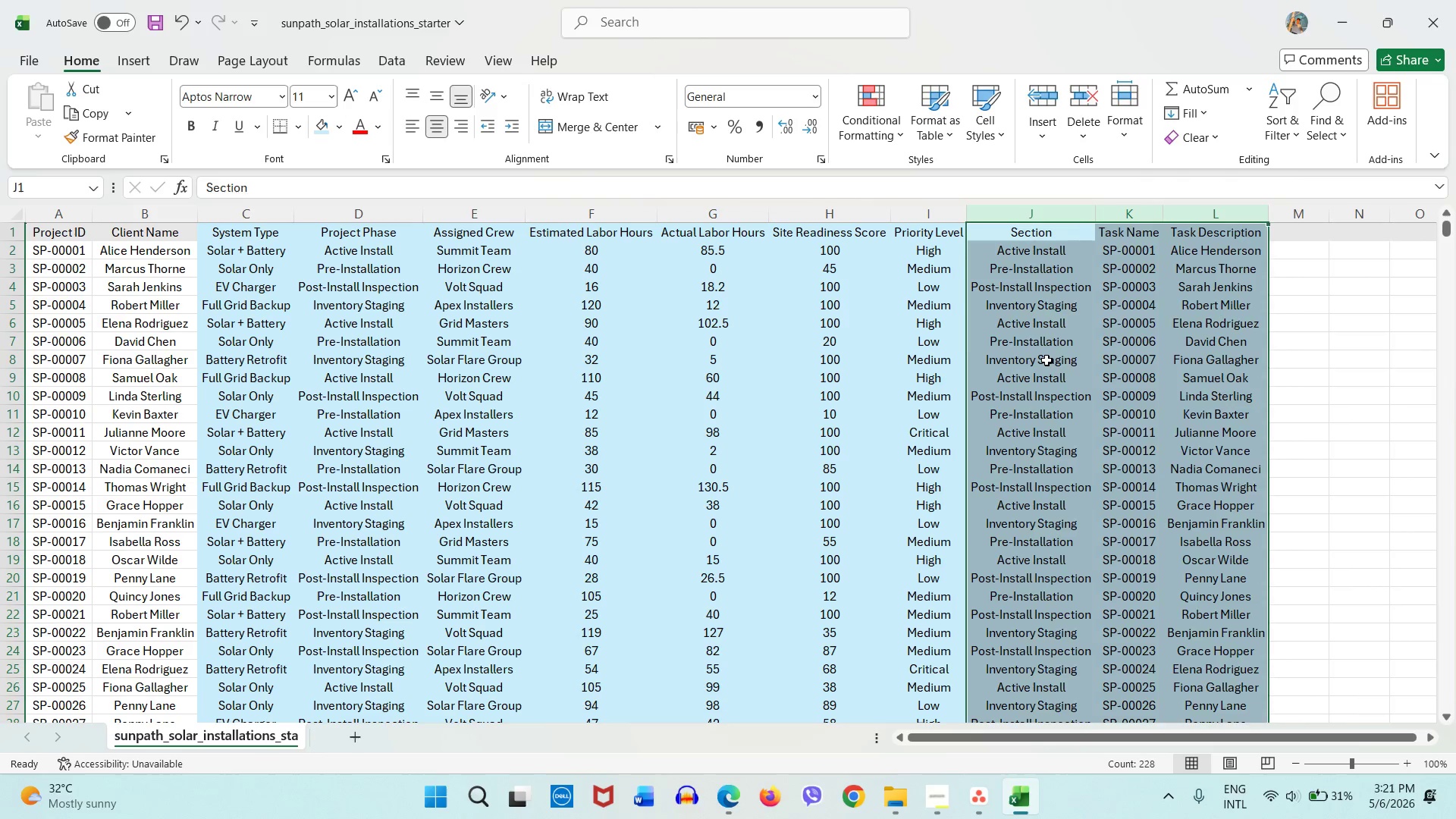 
left_click([1046, 360])
 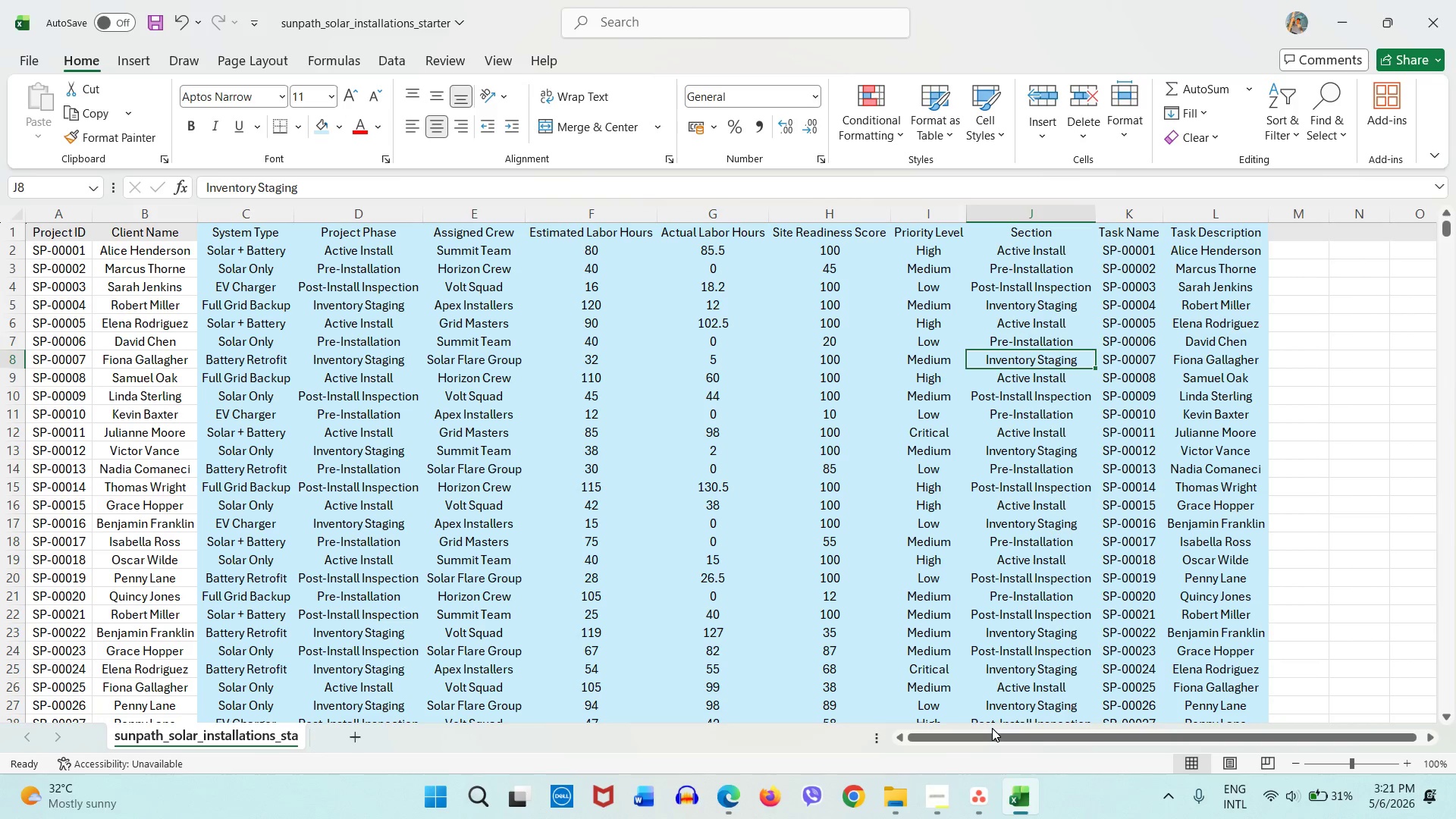 
key(Control+S)
 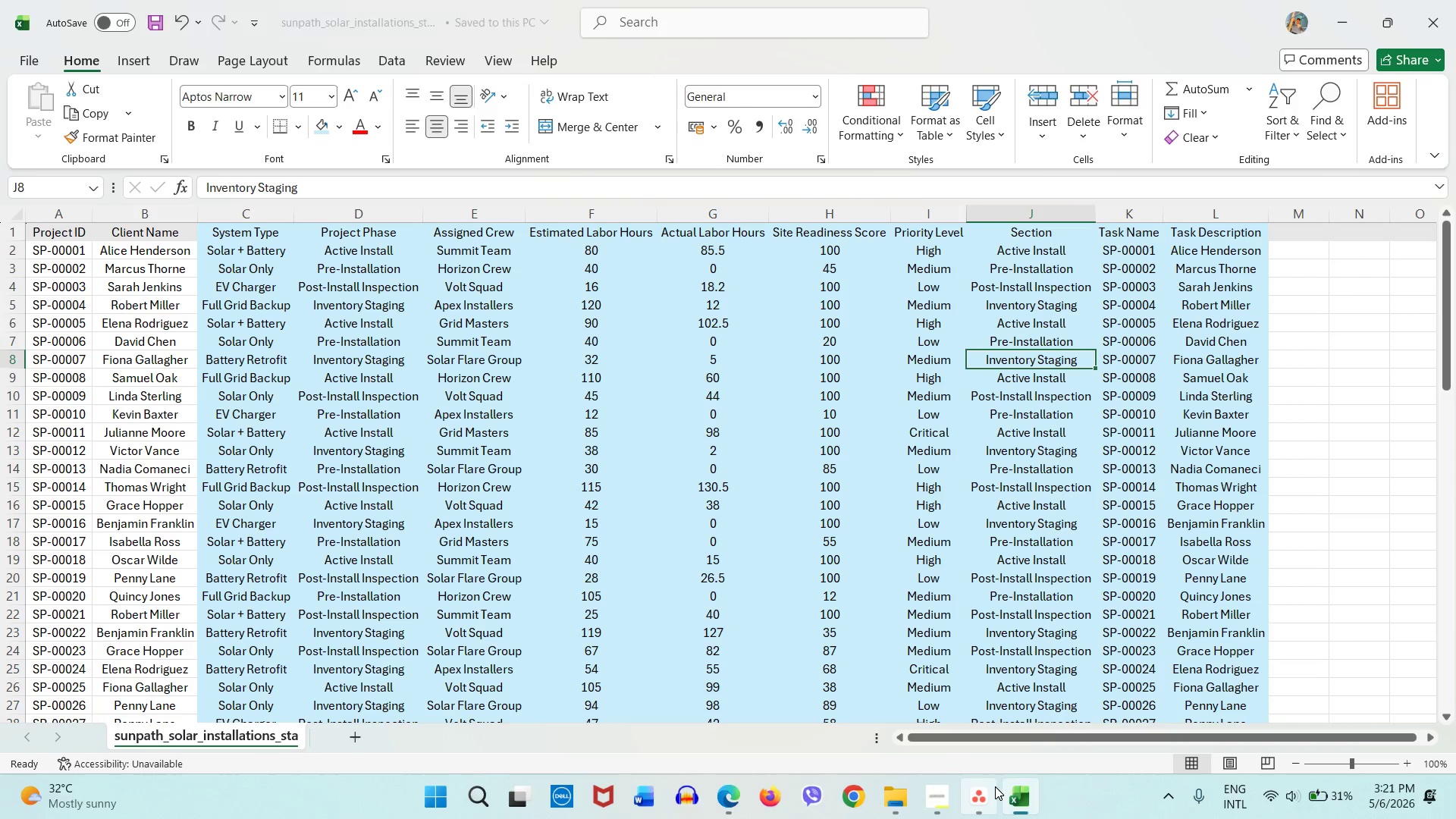 
left_click([995, 786])
 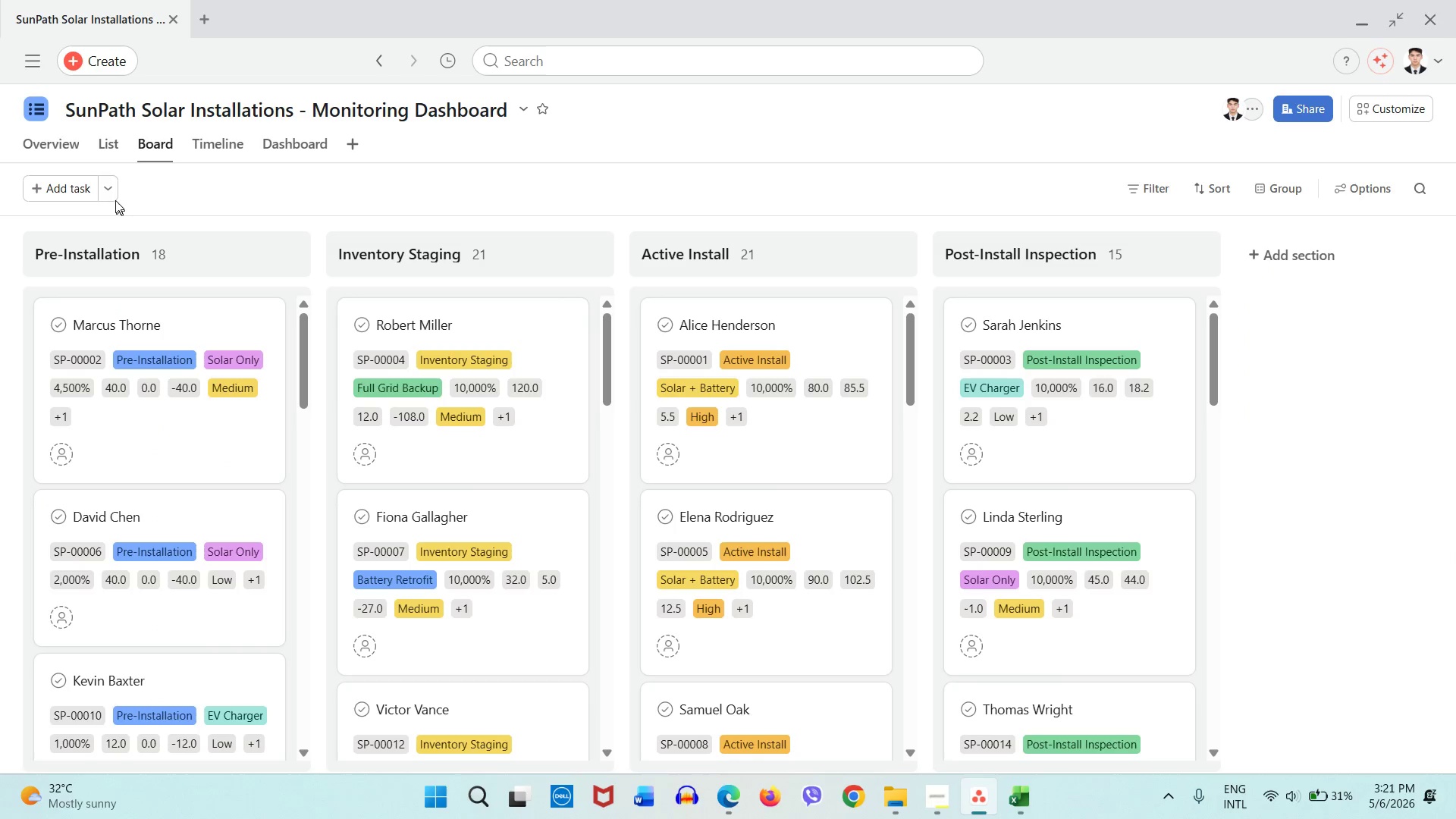 
left_click([102, 151])
 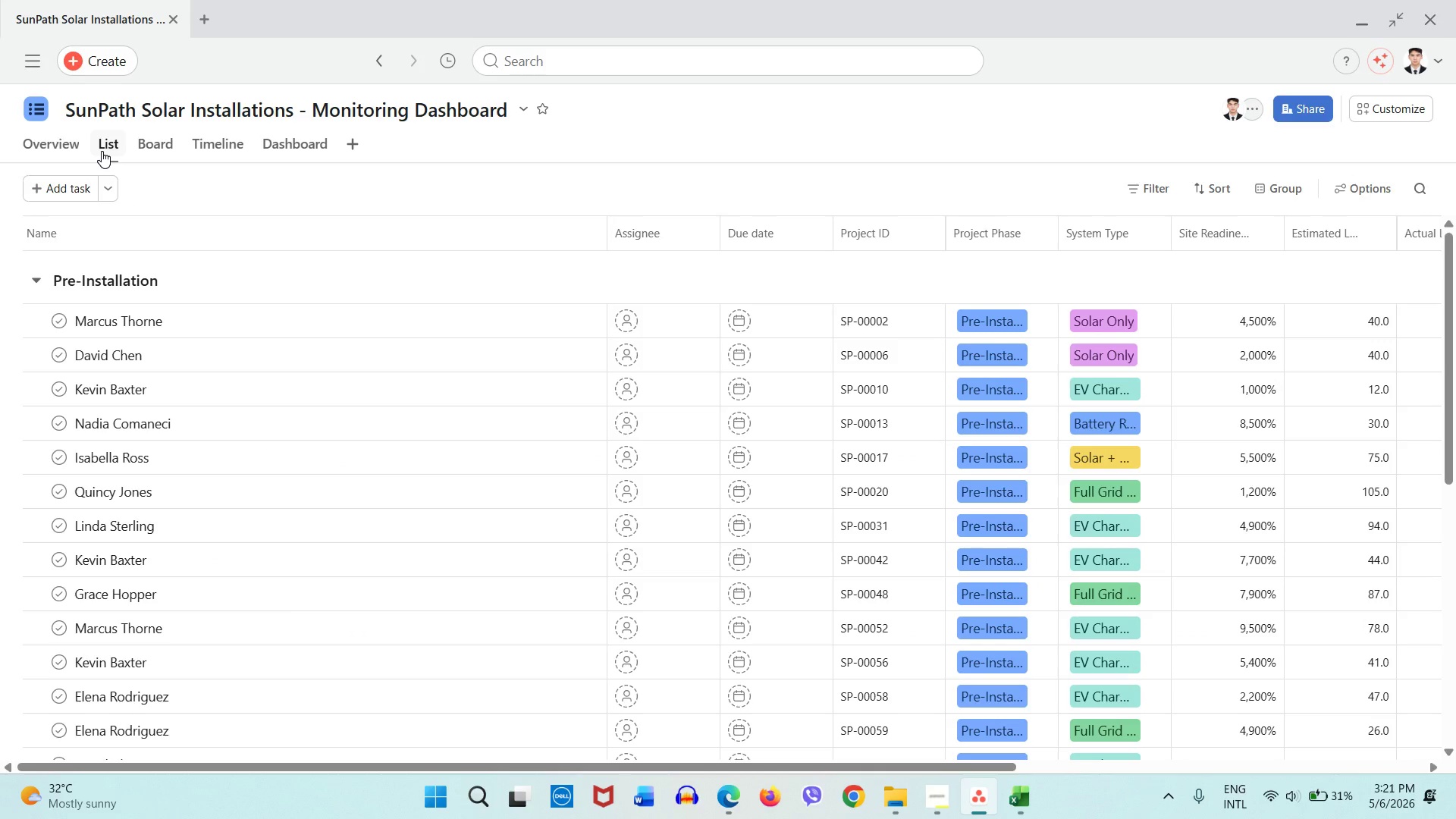 
wait(17.7)
 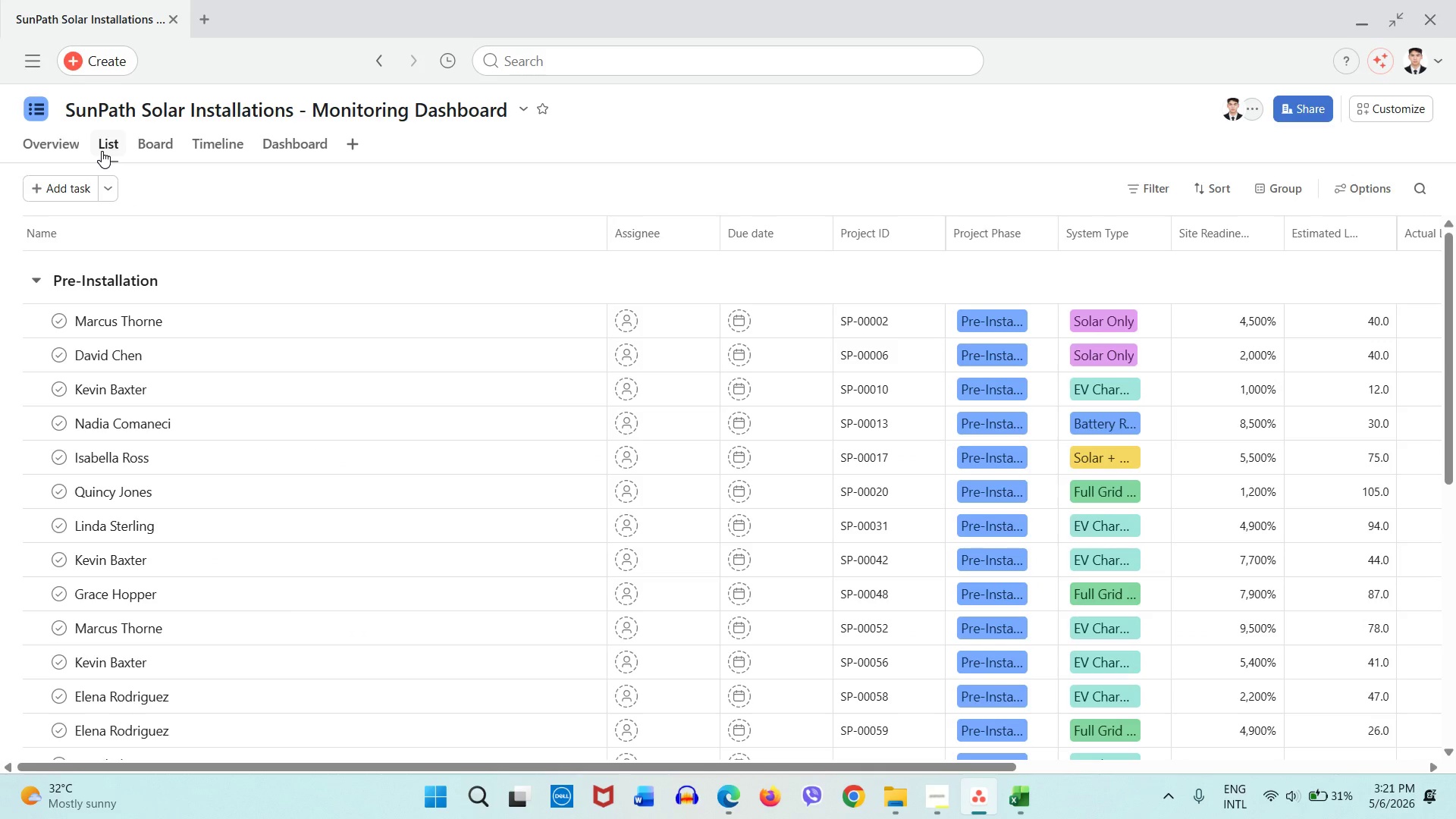 
left_click_drag(start_coordinate=[954, 768], to_coordinate=[744, 748])
 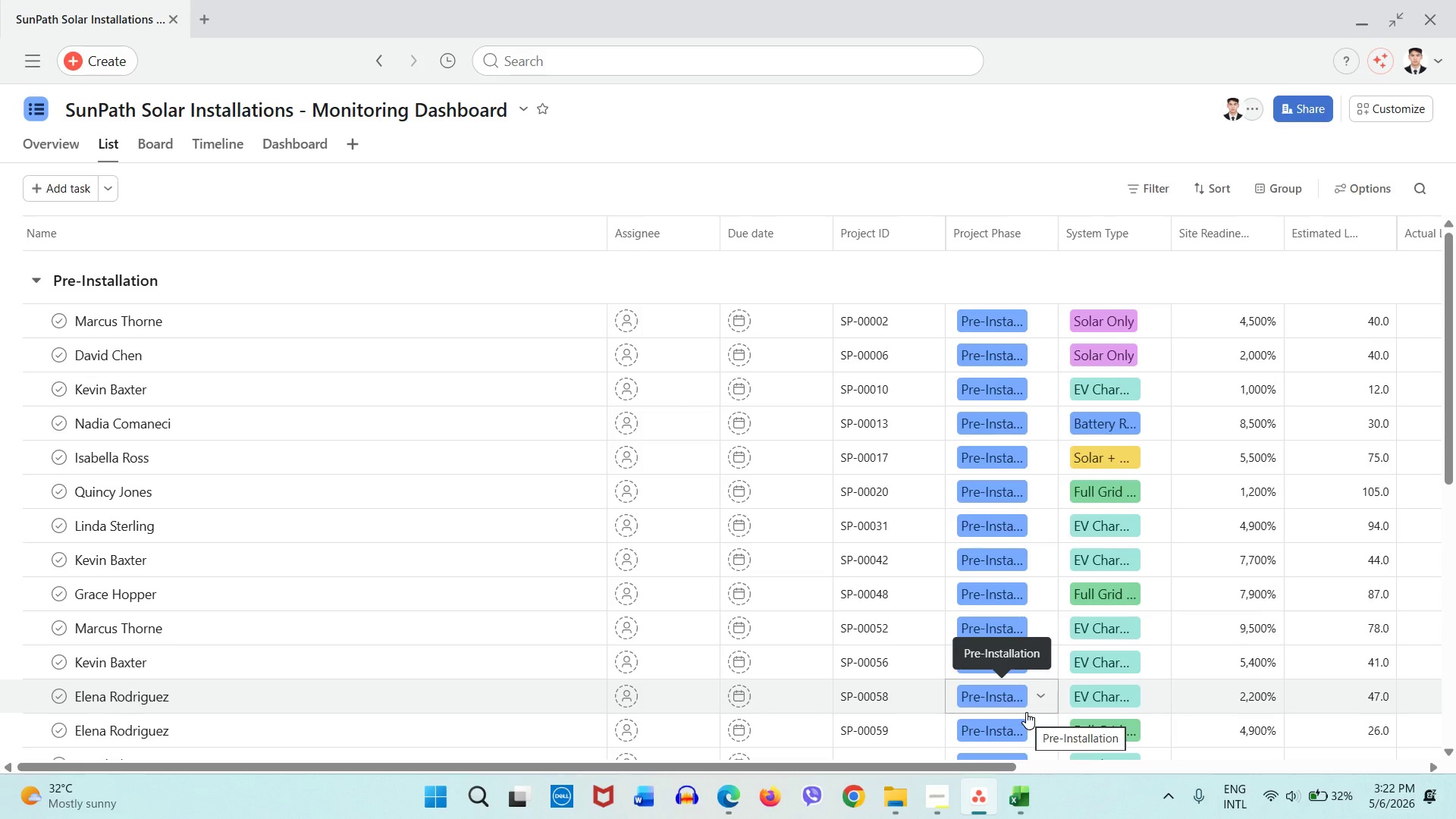 
wait(31.46)
 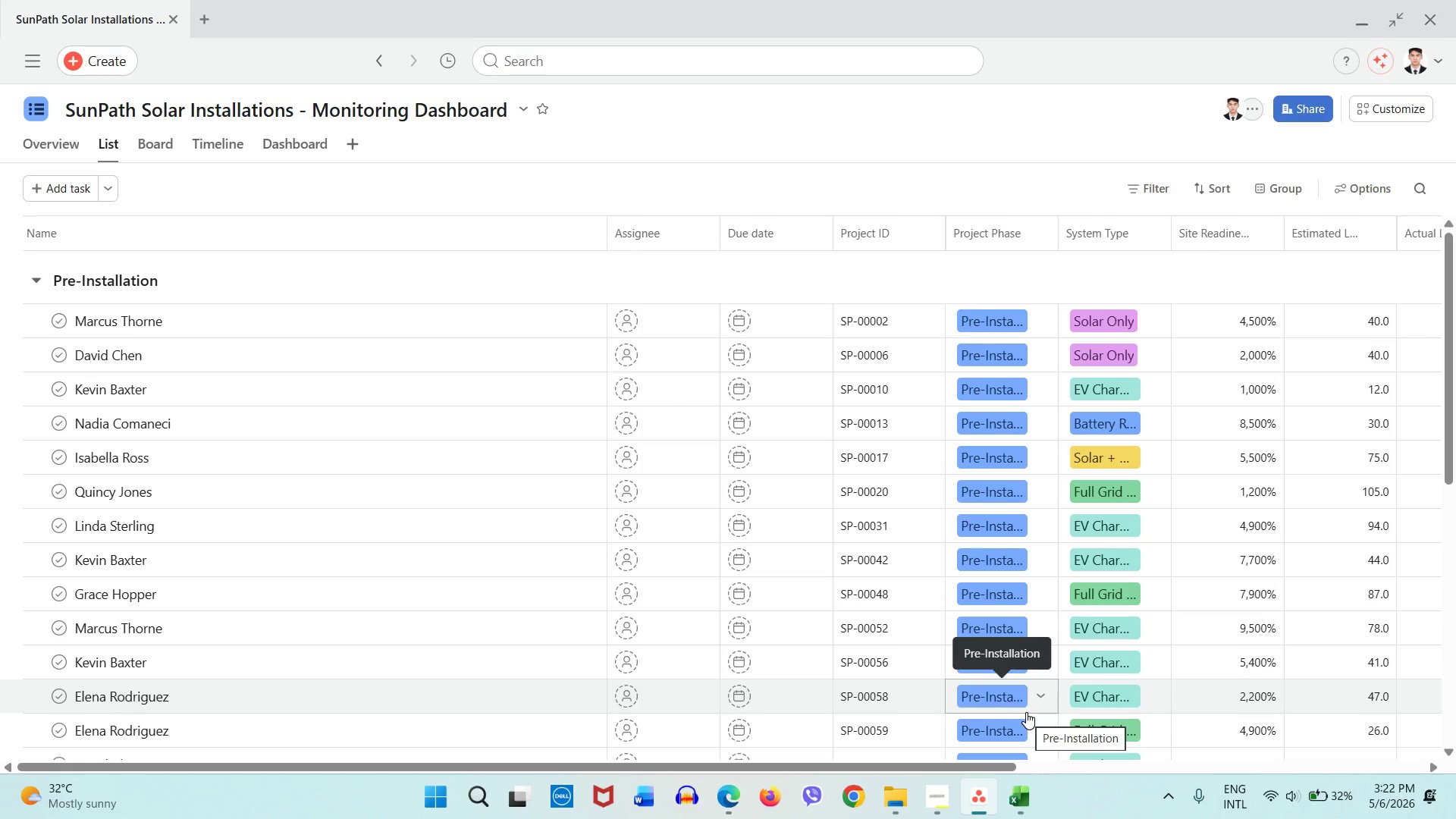 
mouse_move([1051, 706])
 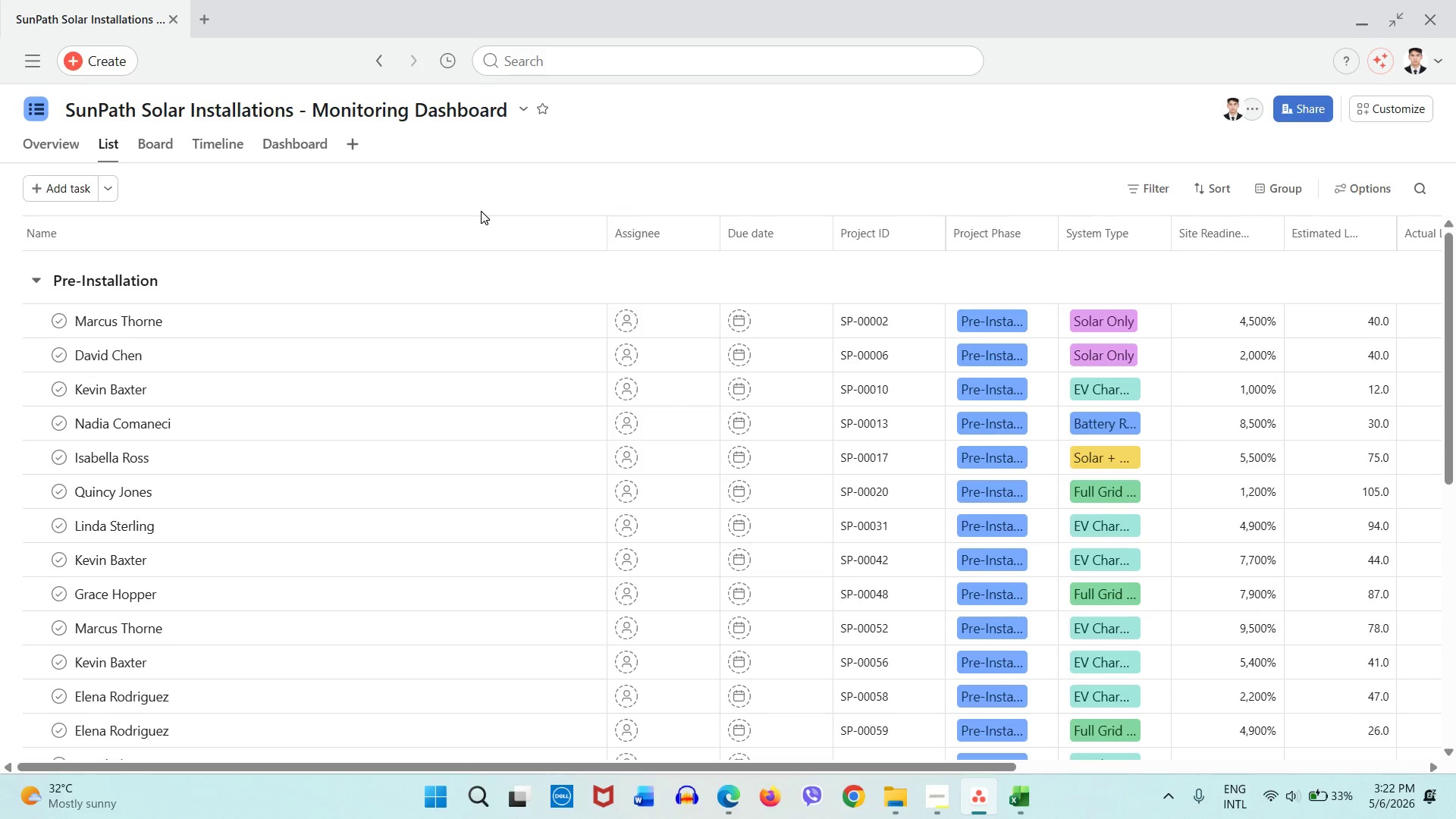 
wait(15.58)
 